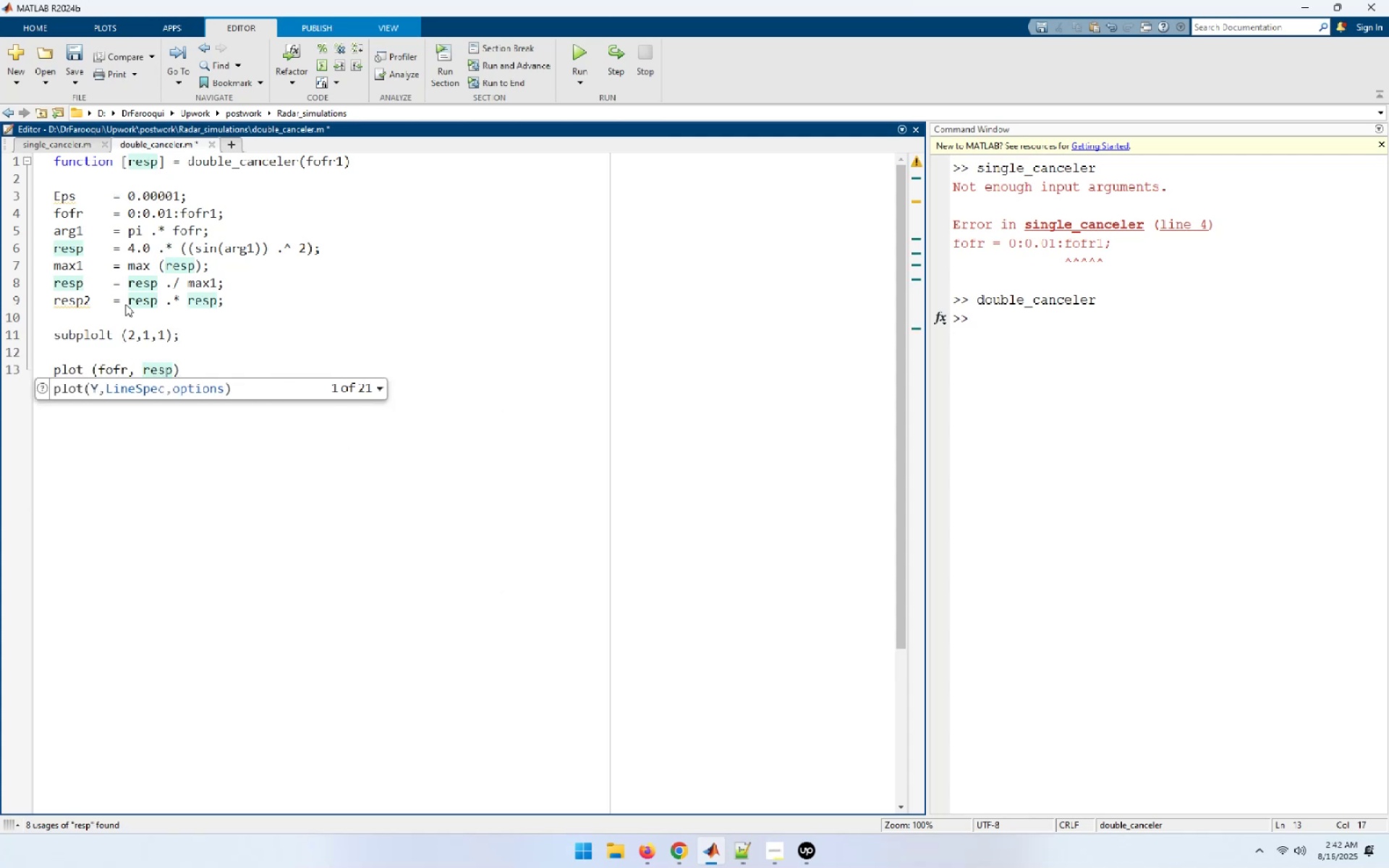 
key(Comma)
 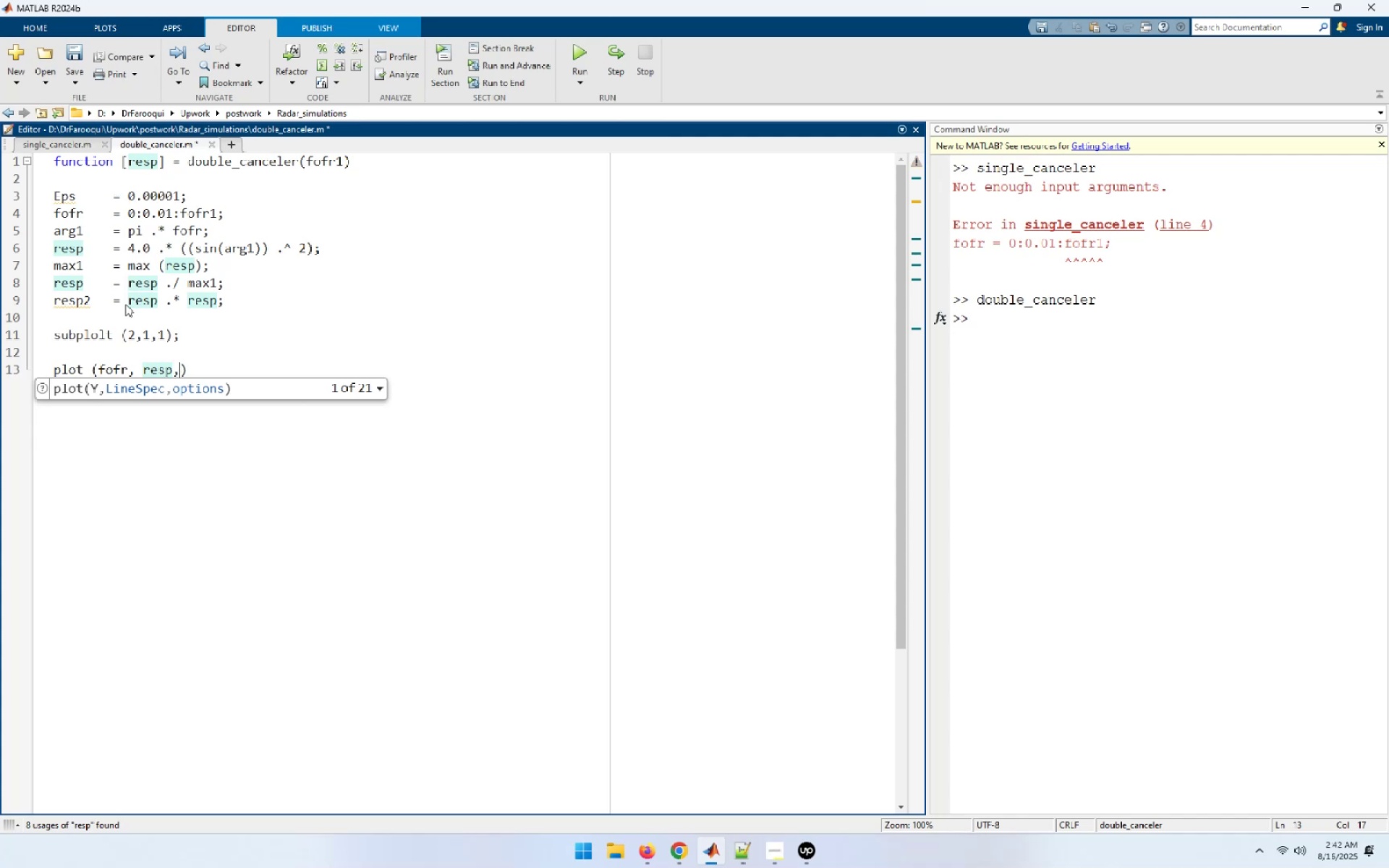 
key(Space)
 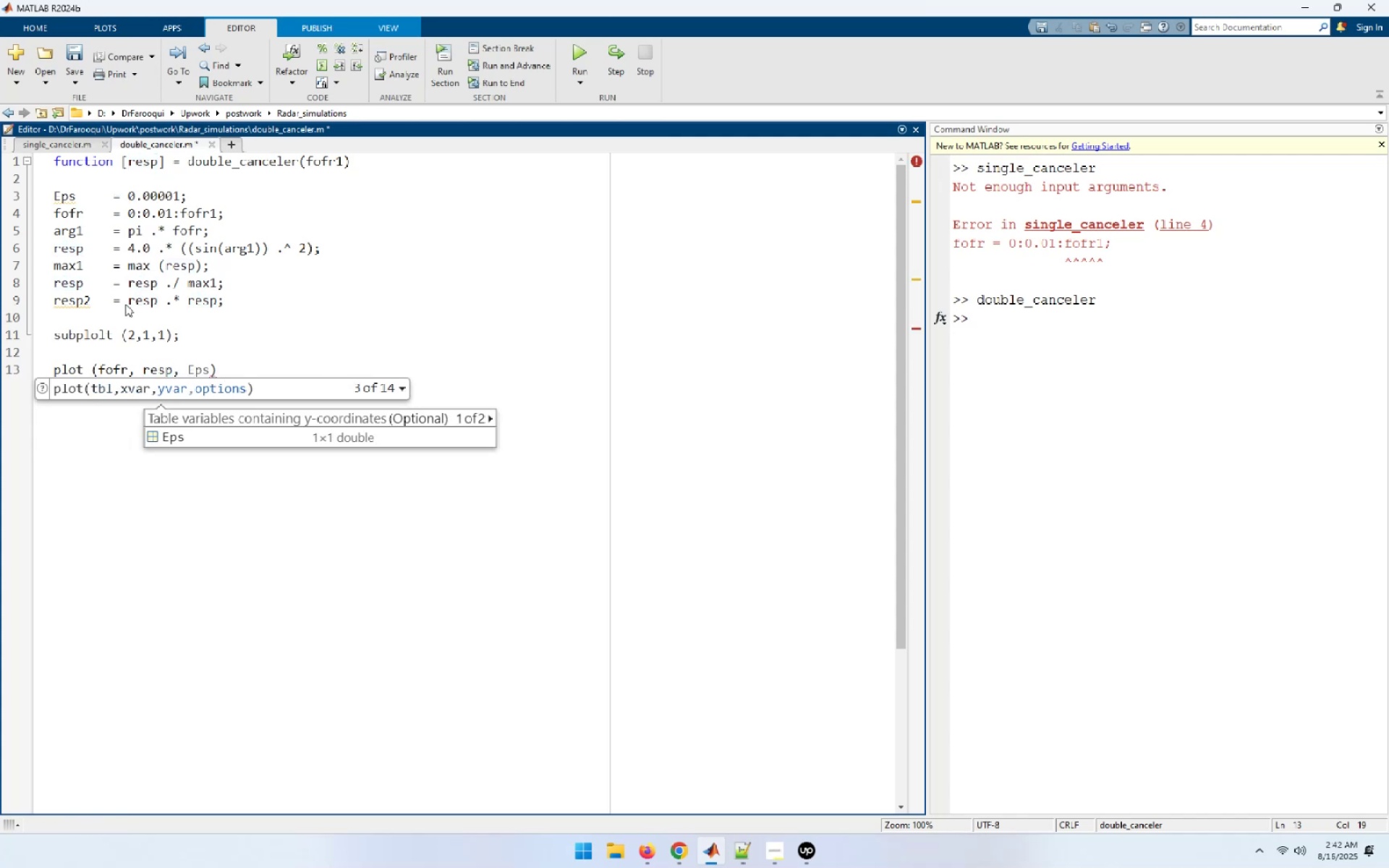 
wait(9.3)
 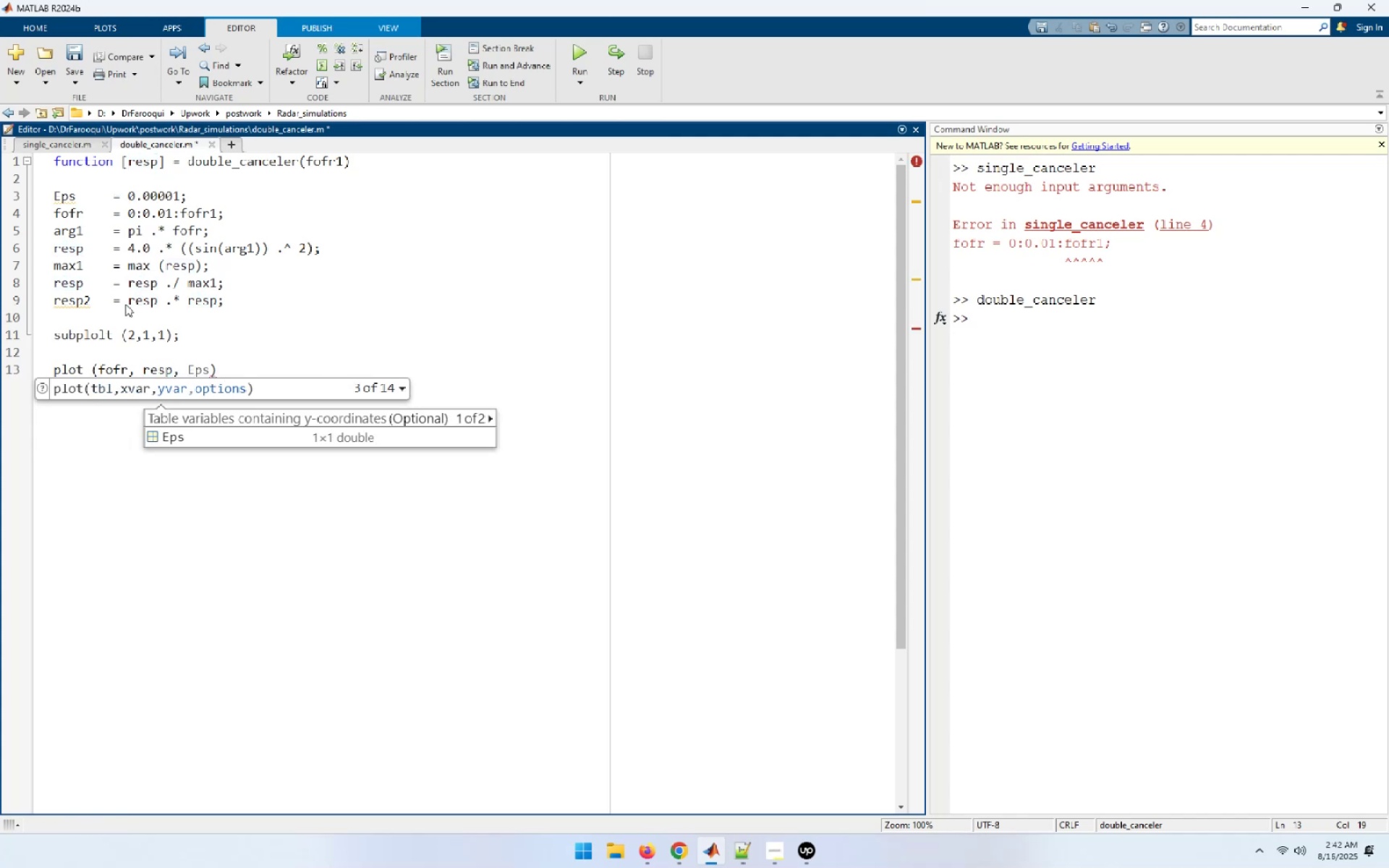 
type('k',)
key(Backspace)
key(Backspace)
type(--', fofr, resp2, 'k'())
key(Backspace)
key(Backspace)
type())
 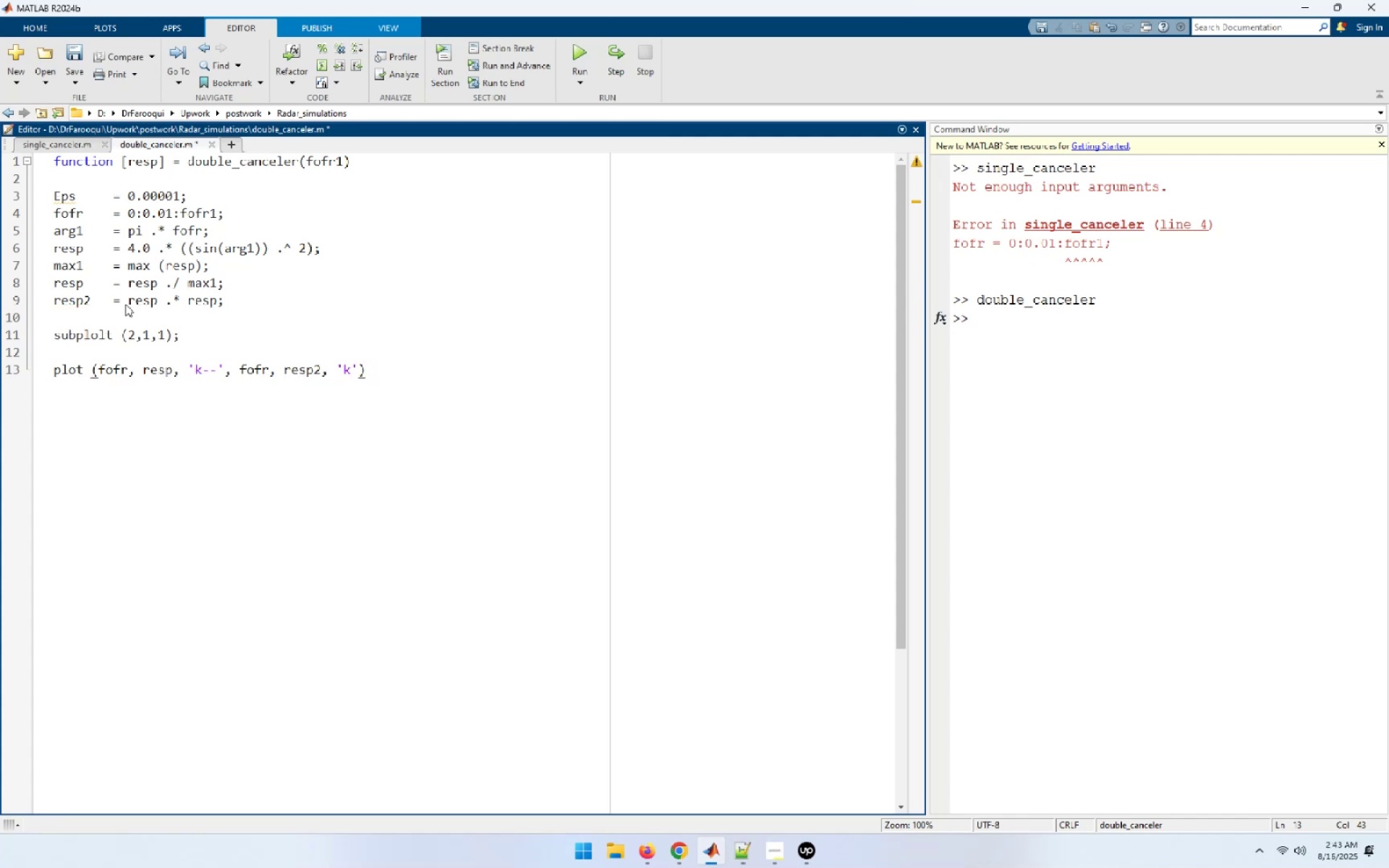 
key(Enter)
 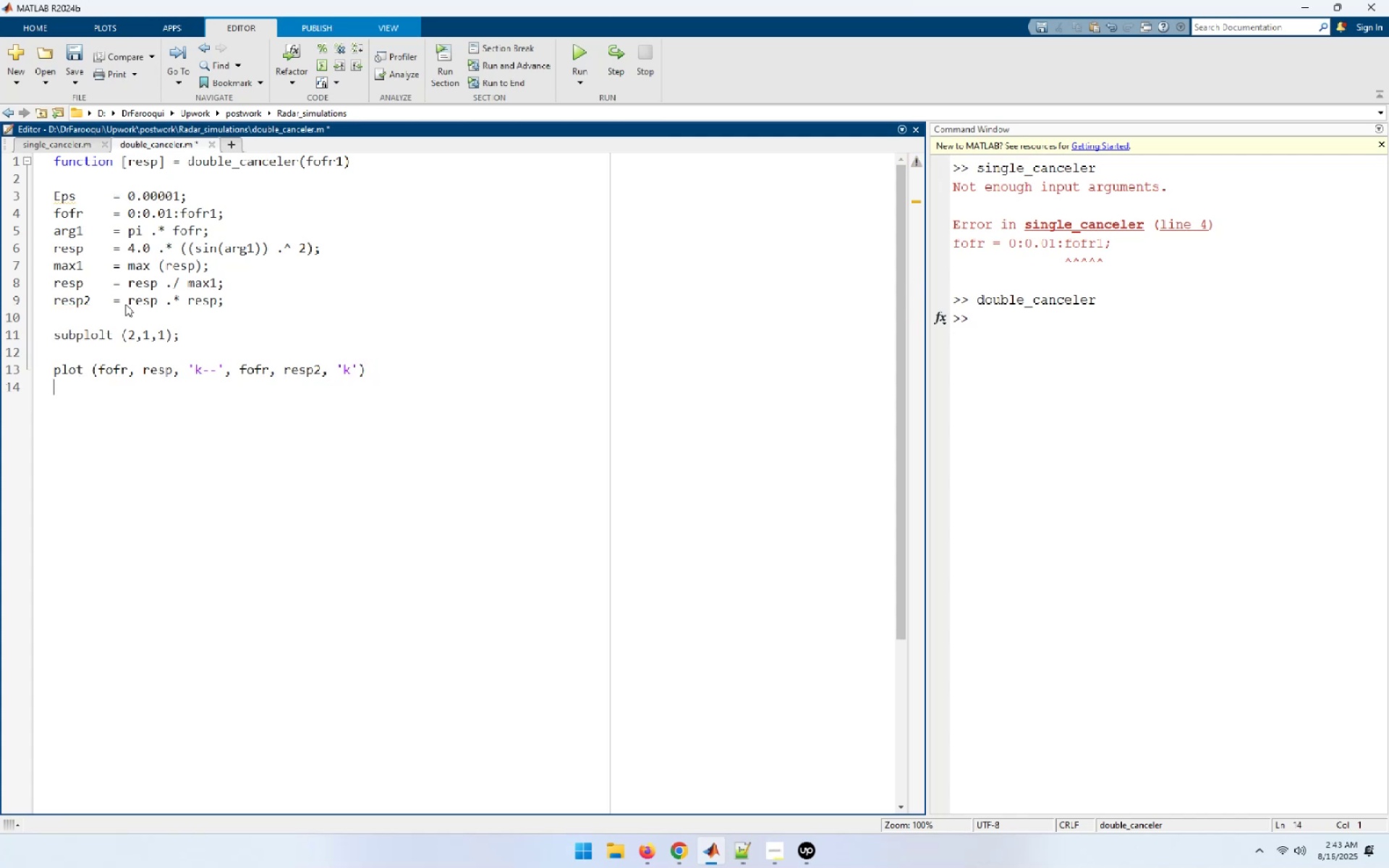 
key(Enter)
 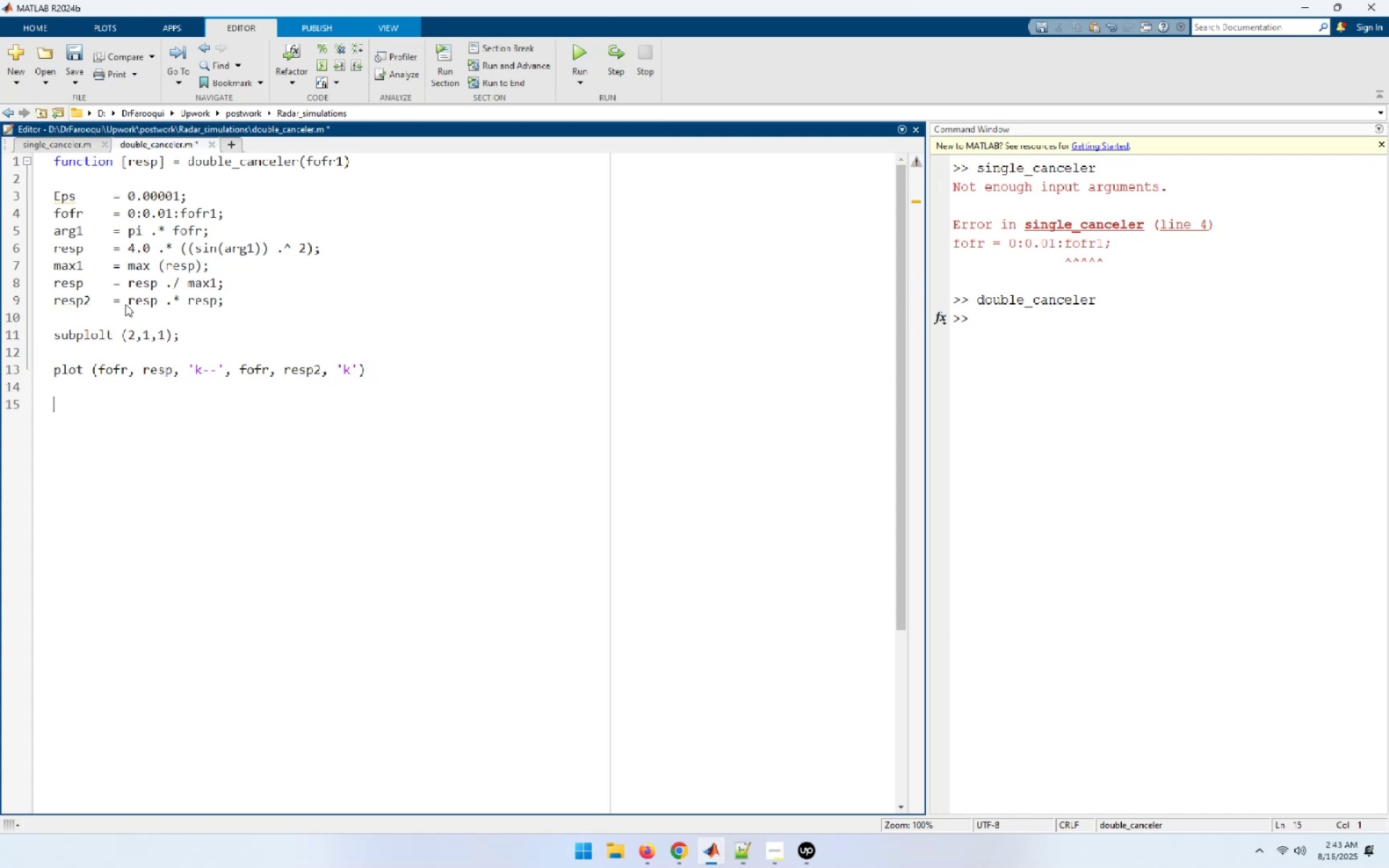 
type(ylabel (()
key(Backspace)
type('Amplitut)
key(Backspace)
type(de response - Volts'))
 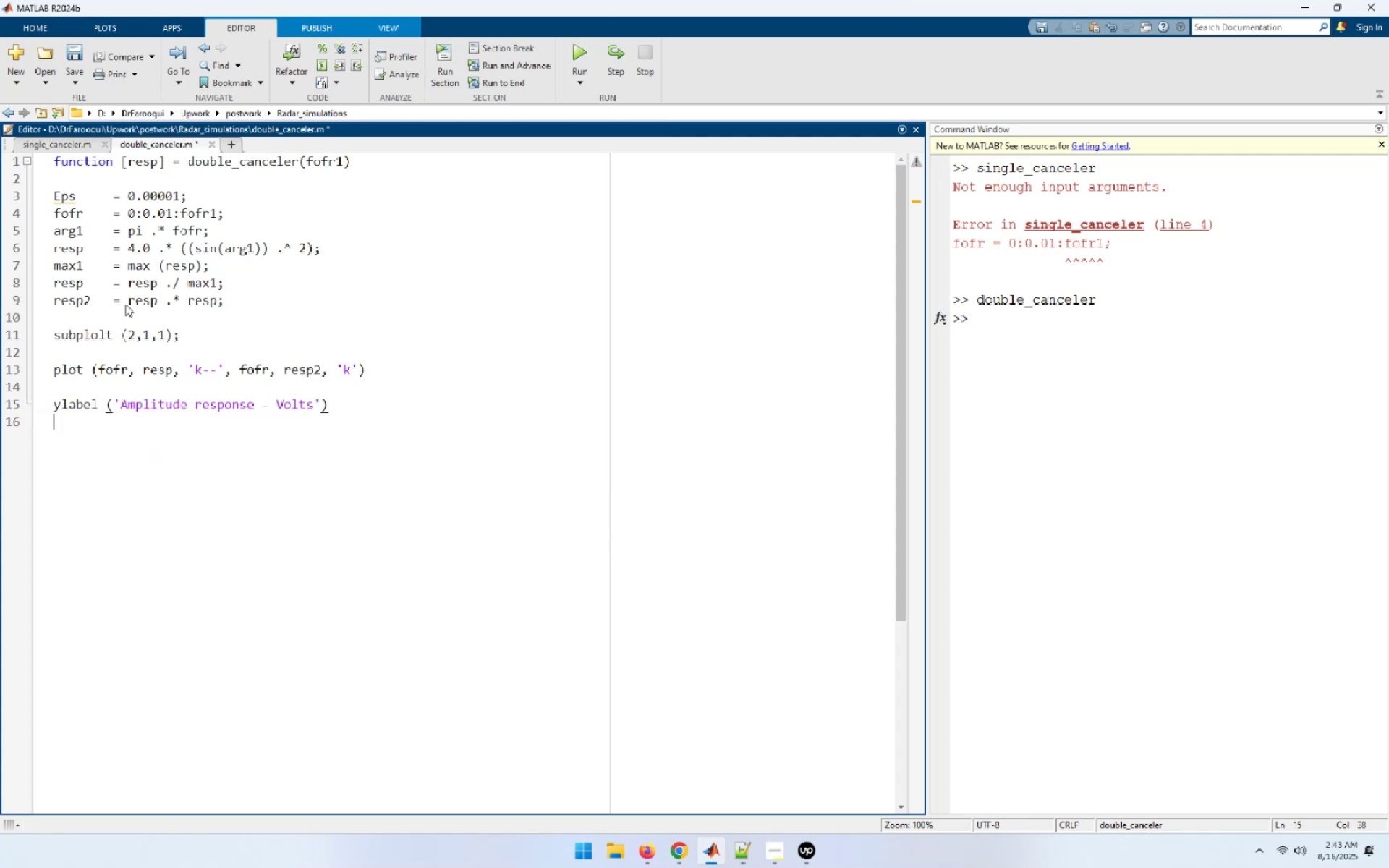 
 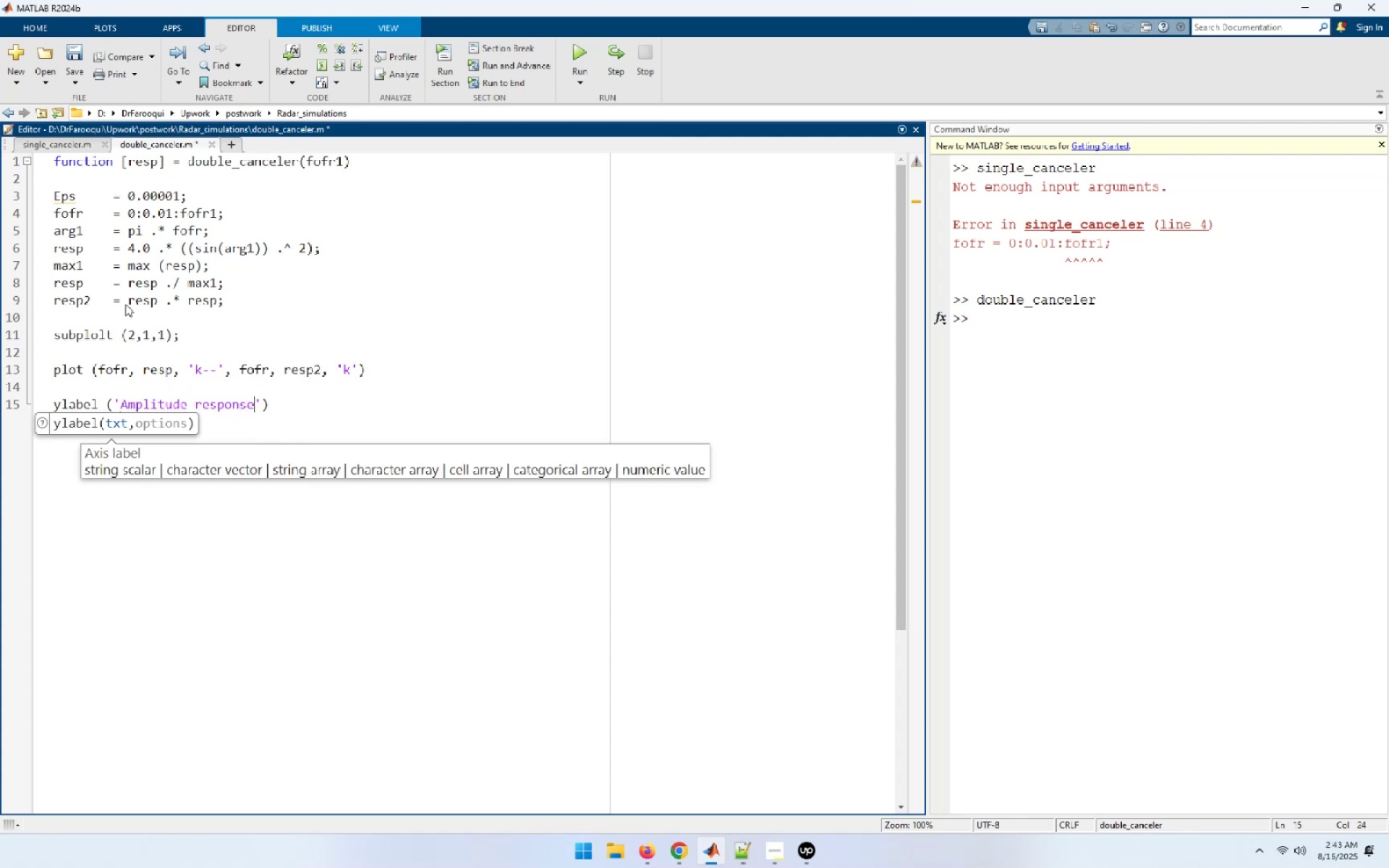 
key(Enter)
 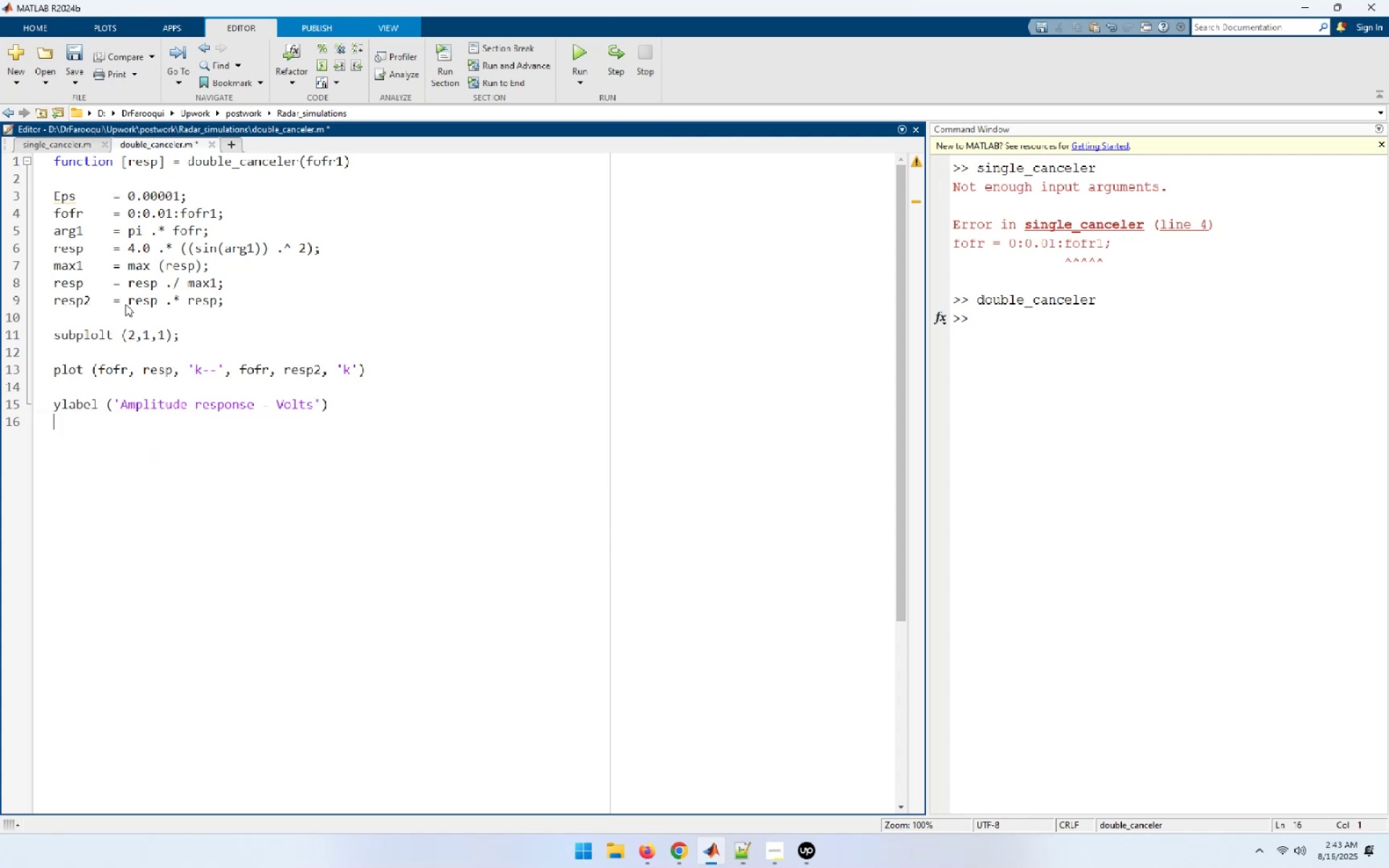 
key(Enter)
 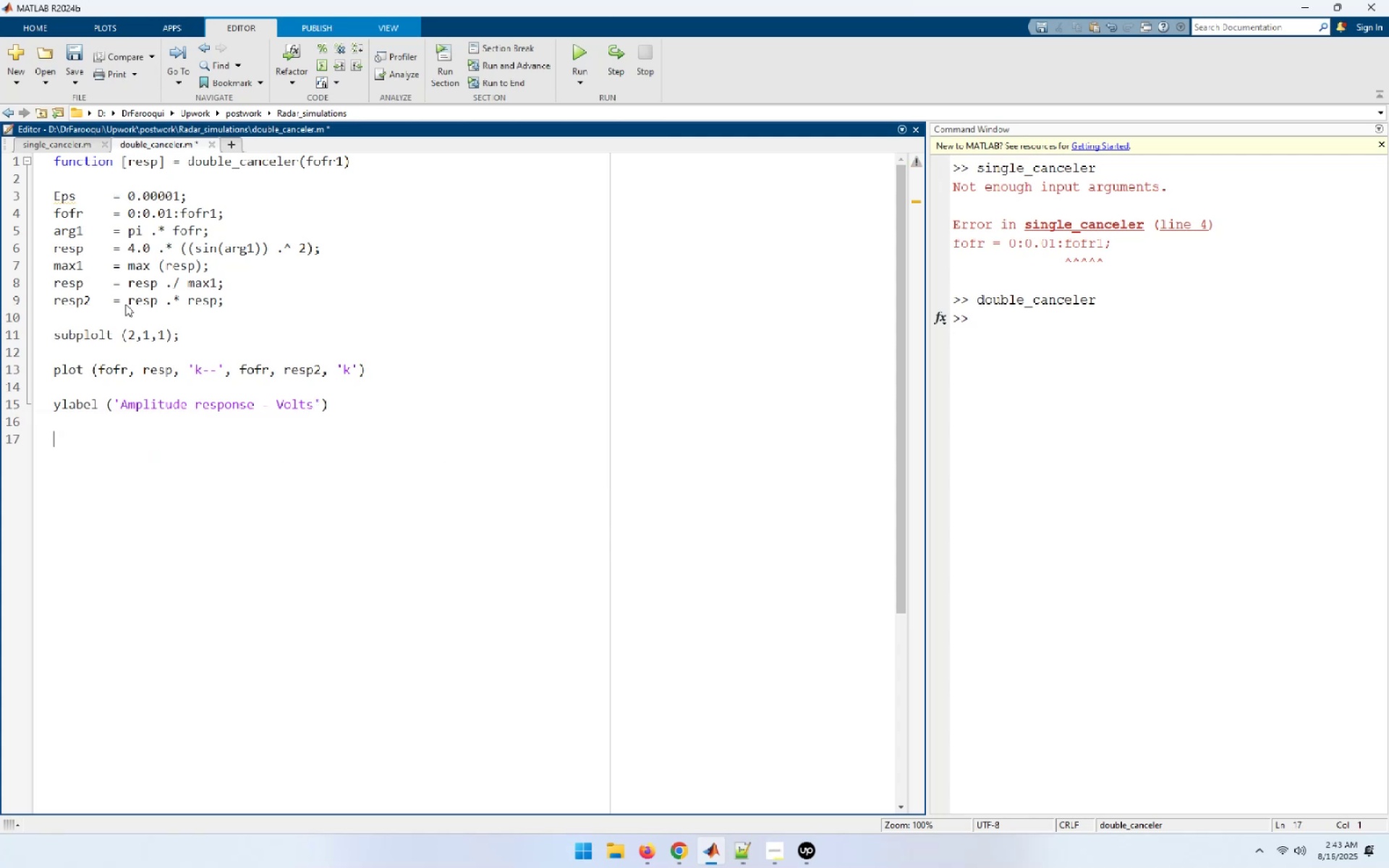 
type(resp2 = 20.0 .* log10()
key(Backspace)
type( (resp2 + eps);)
 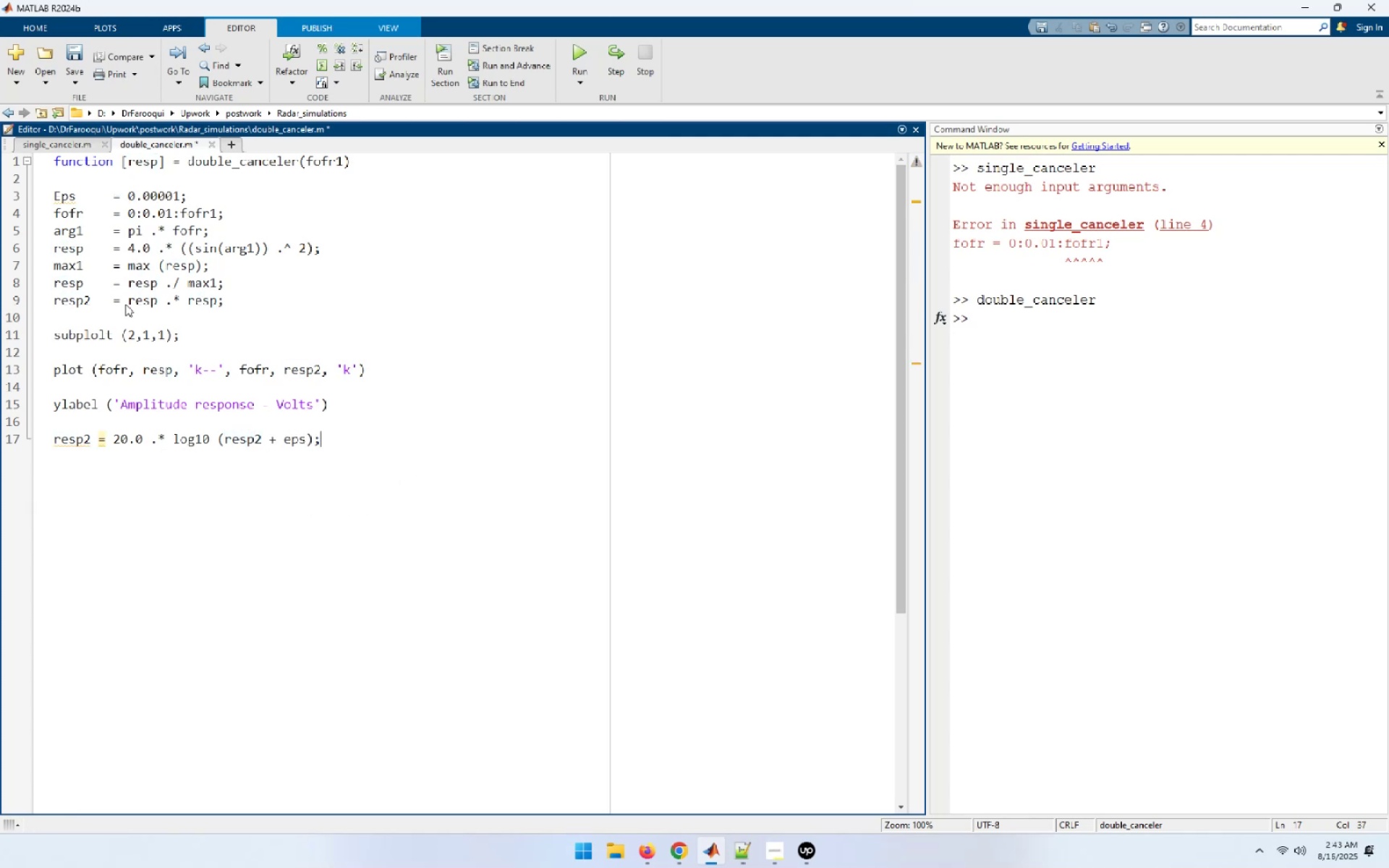 
 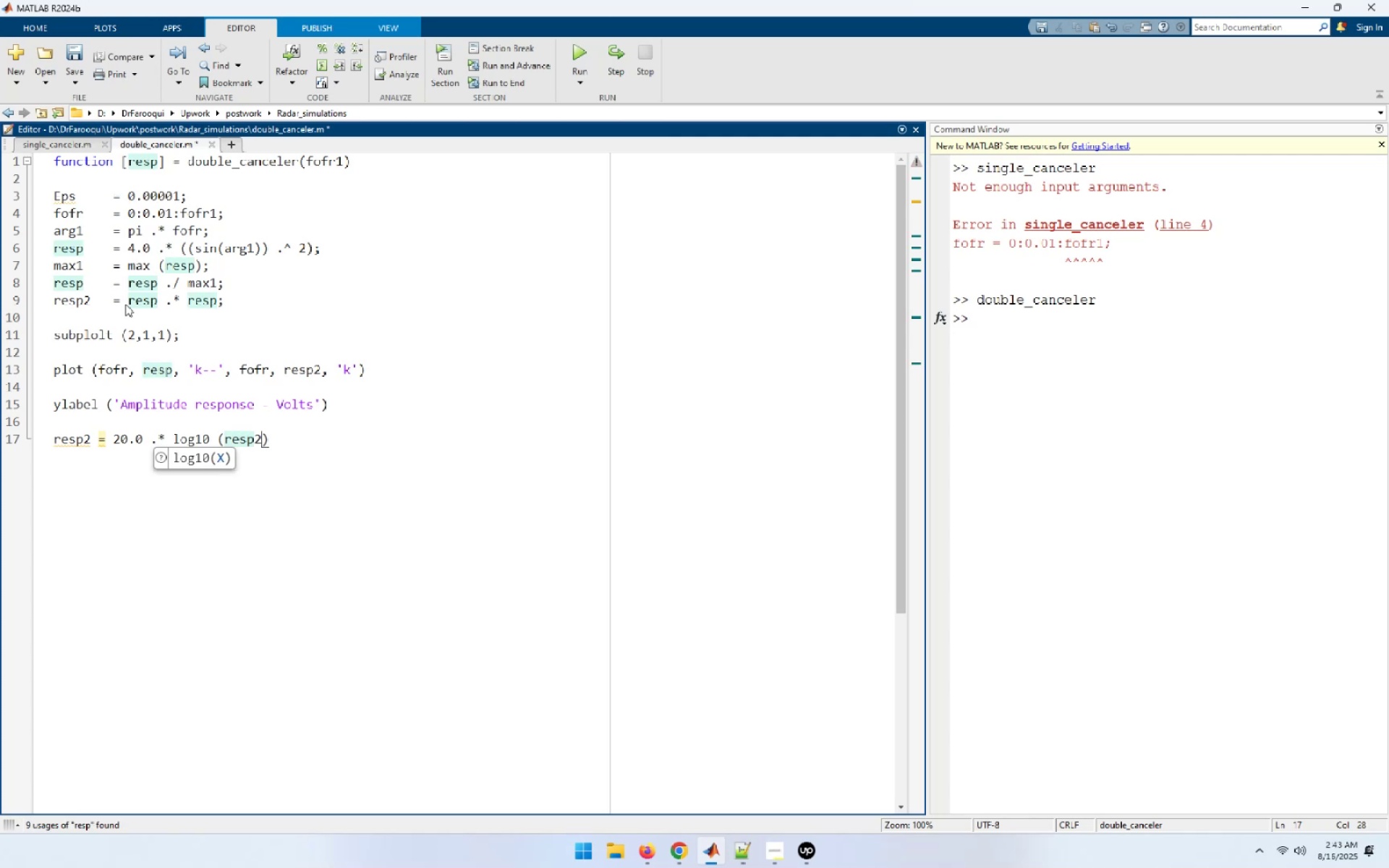 
key(Enter)
 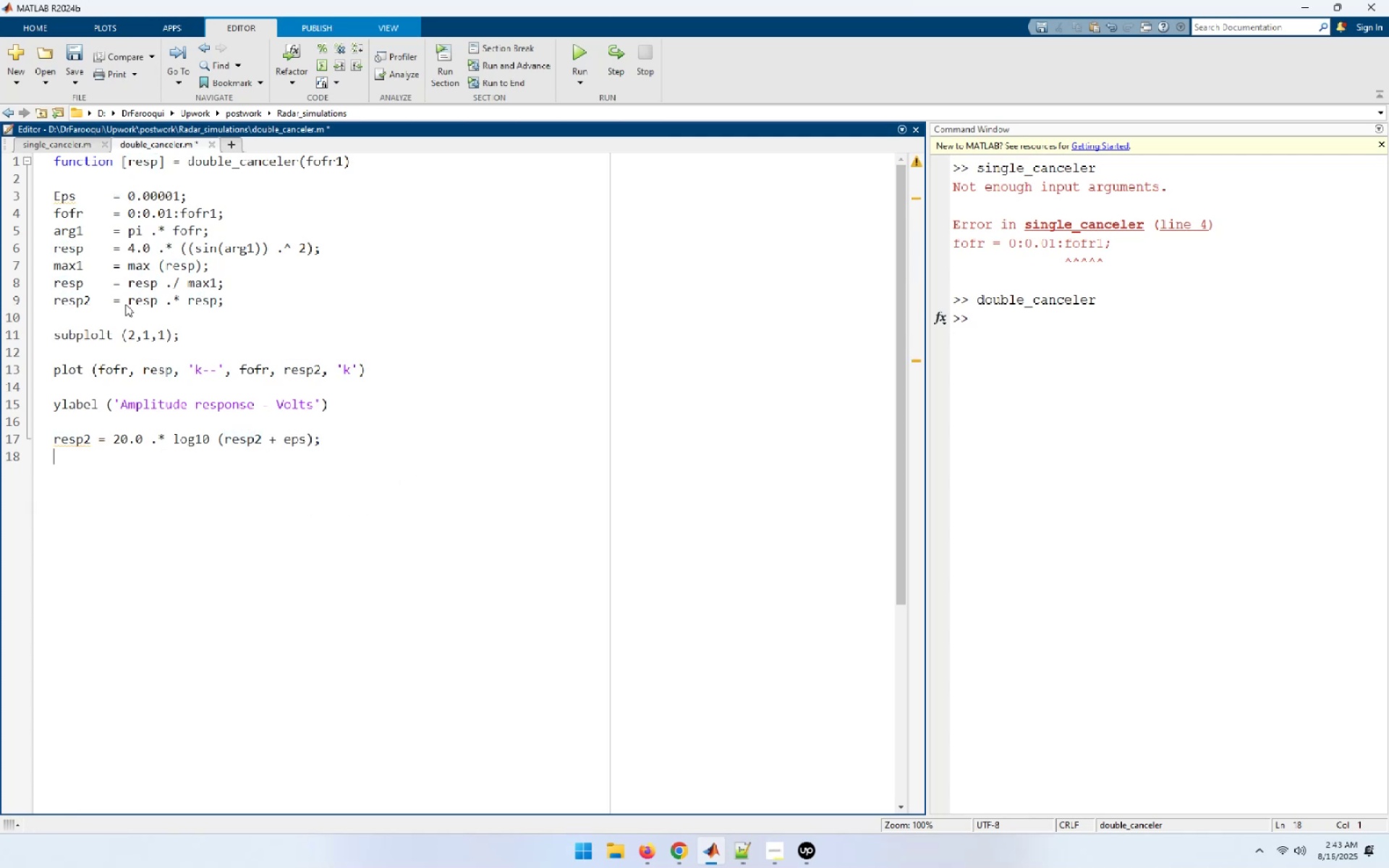 
type(resp1 = 20.0 .* log10 (resp + eps);)
 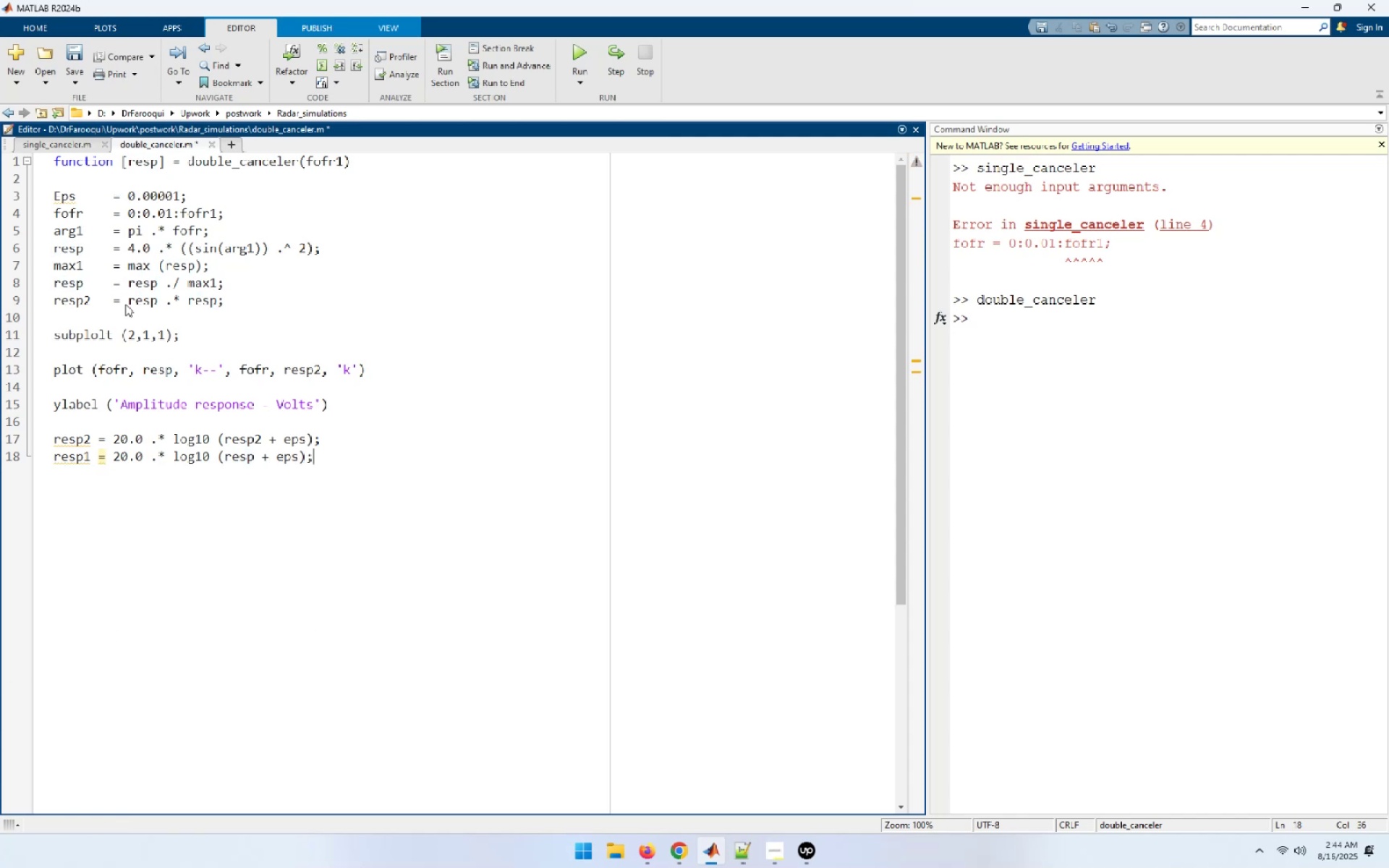 
key(Enter)
 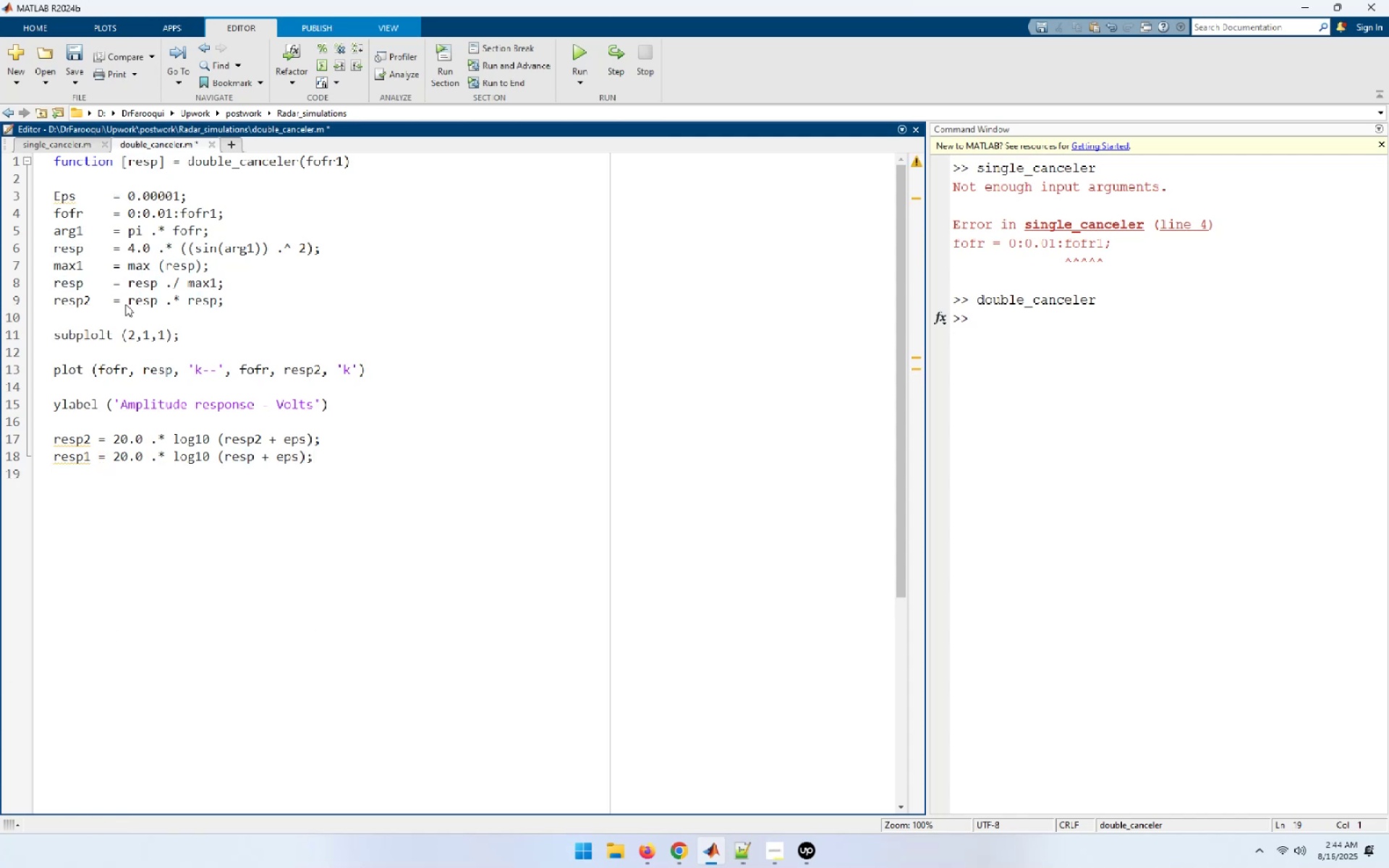 
key(Enter)
 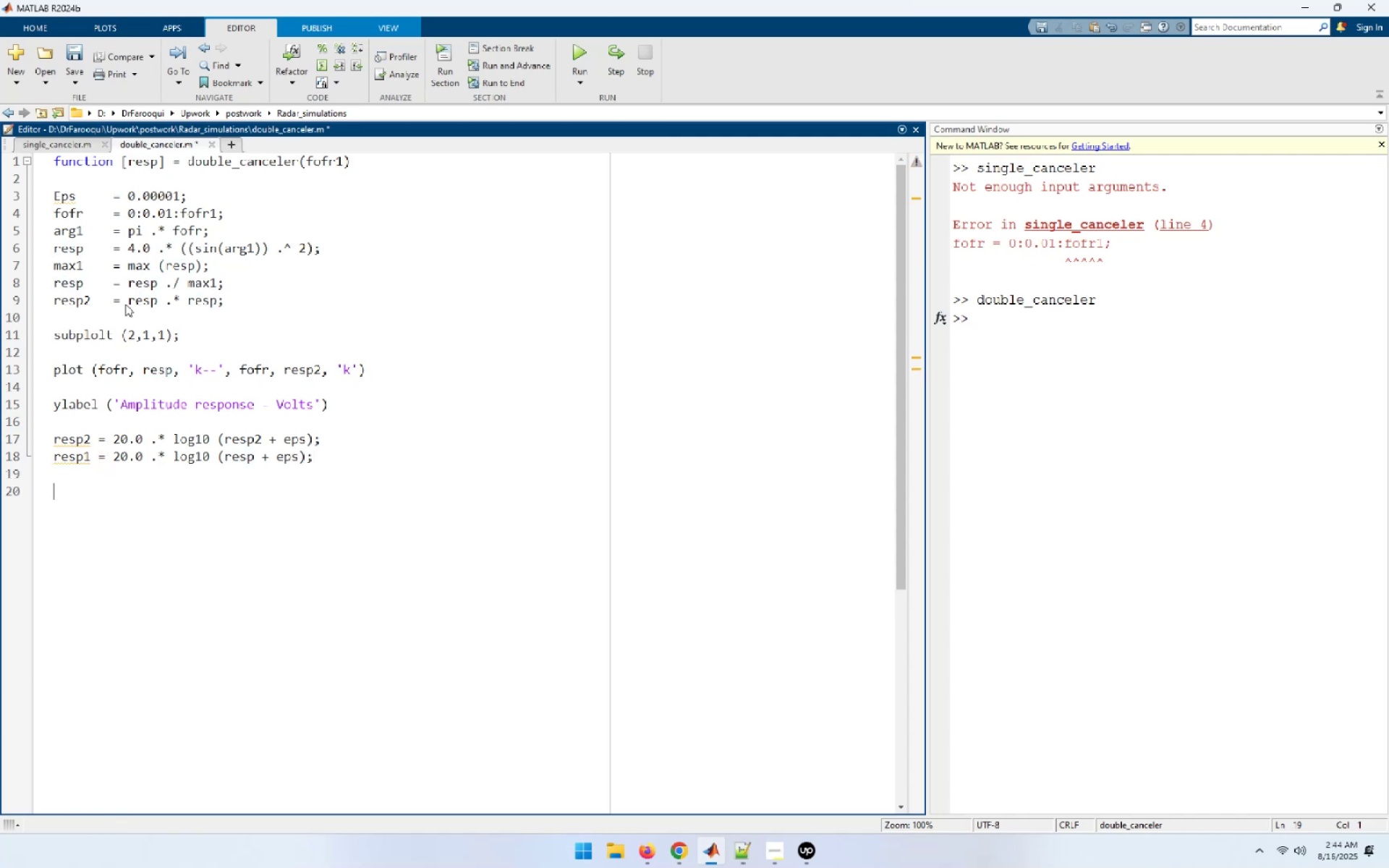 
type(subplot (2,1,2))
 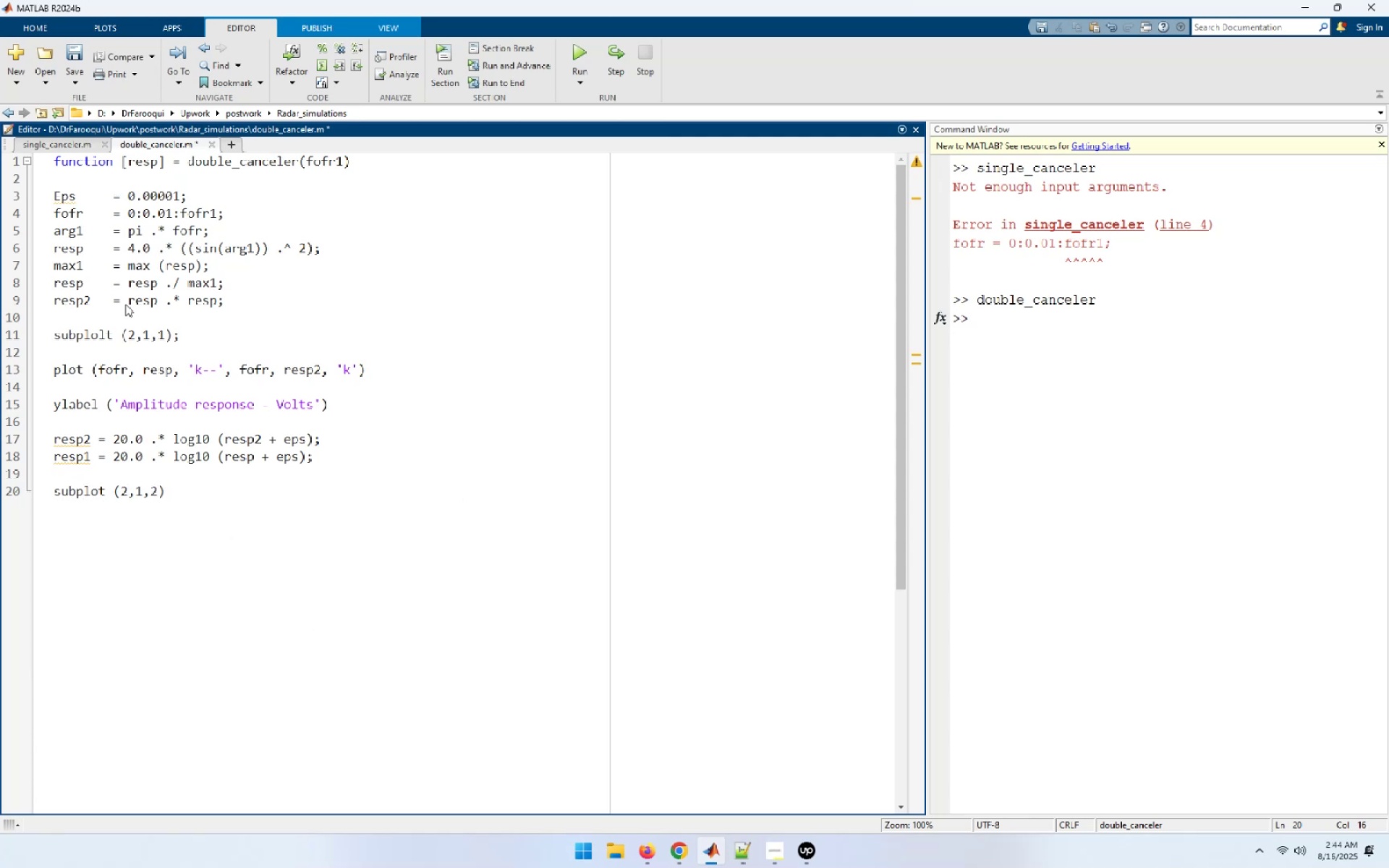 
key(Enter)
 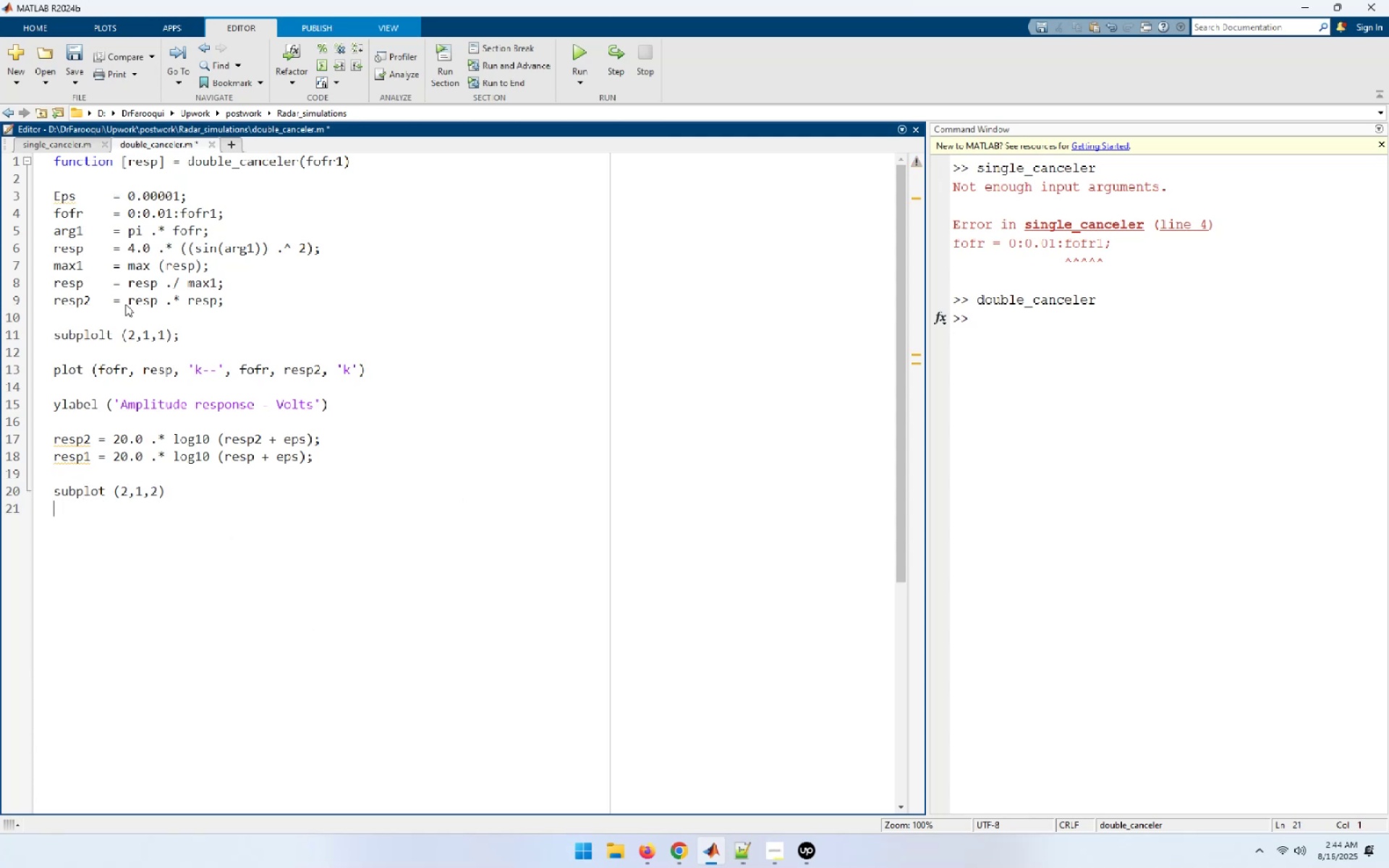 
key(Enter)
 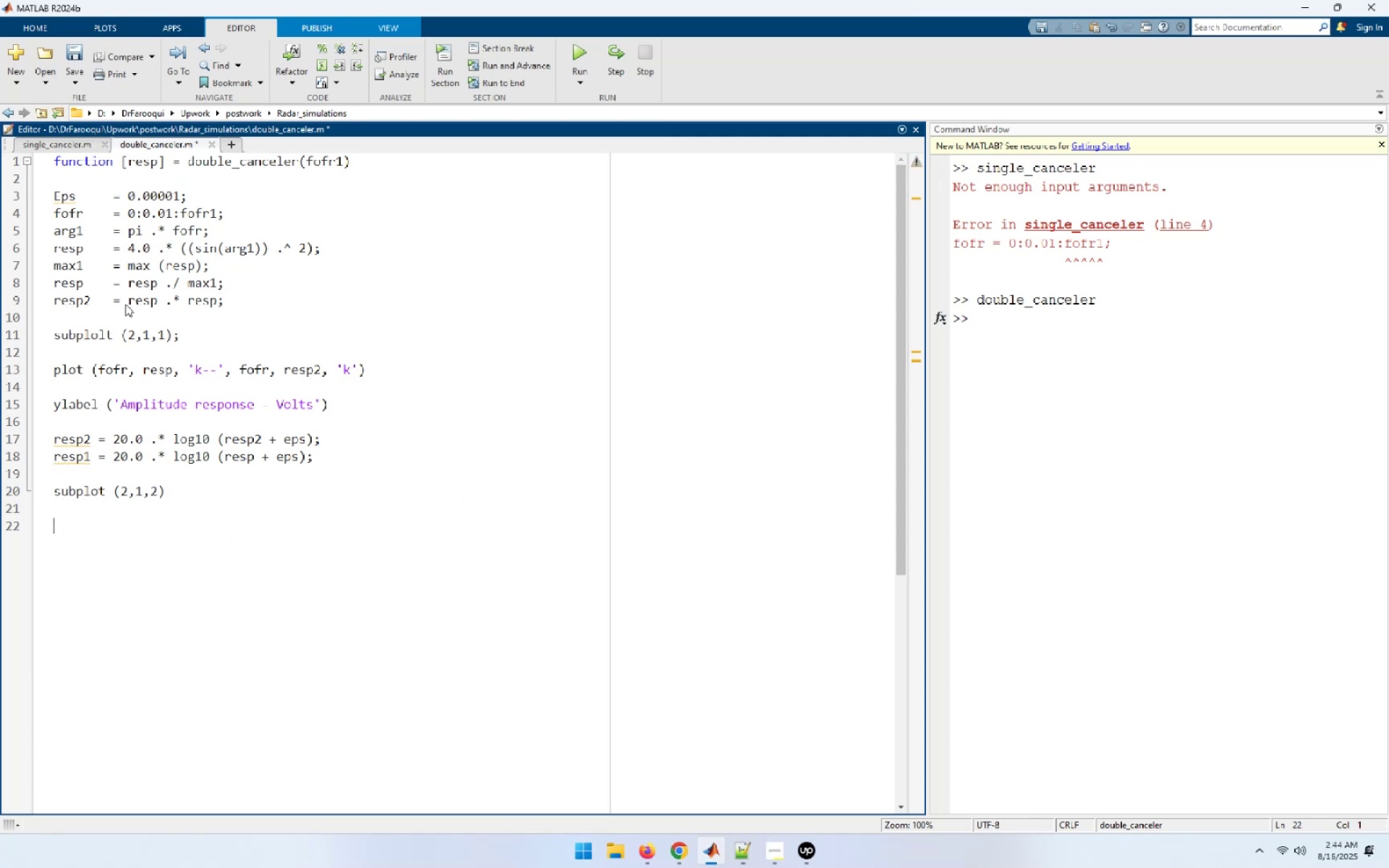 
type(plot( fo)
key(Backspace)
key(Backspace)
key(Backspace)
key(Backspace)
type( (fofr, resp1, 'k')
 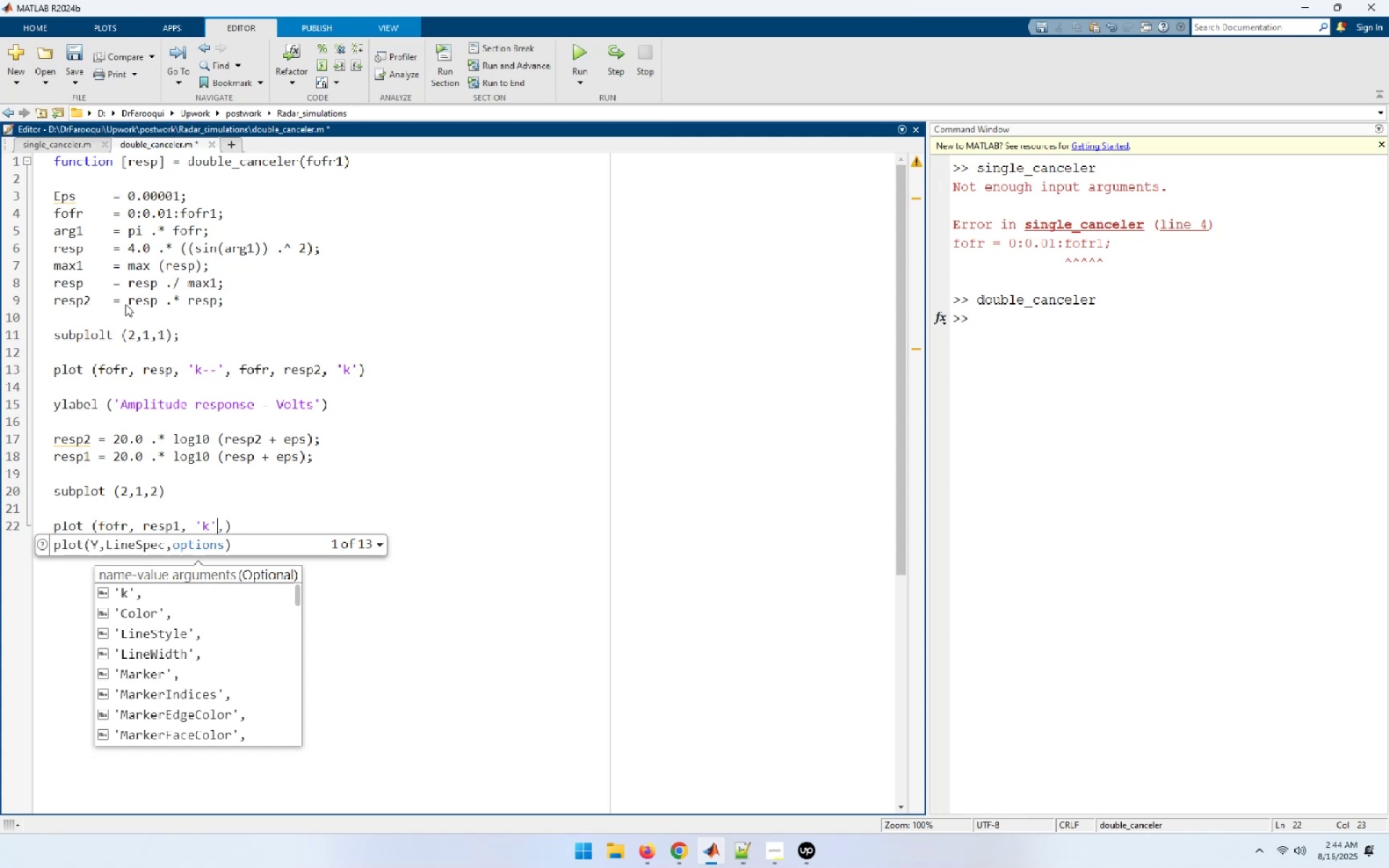 
key(Backspace)
type(--', fofr)
key(Backspace)
type(r, resp2, 'k');)
 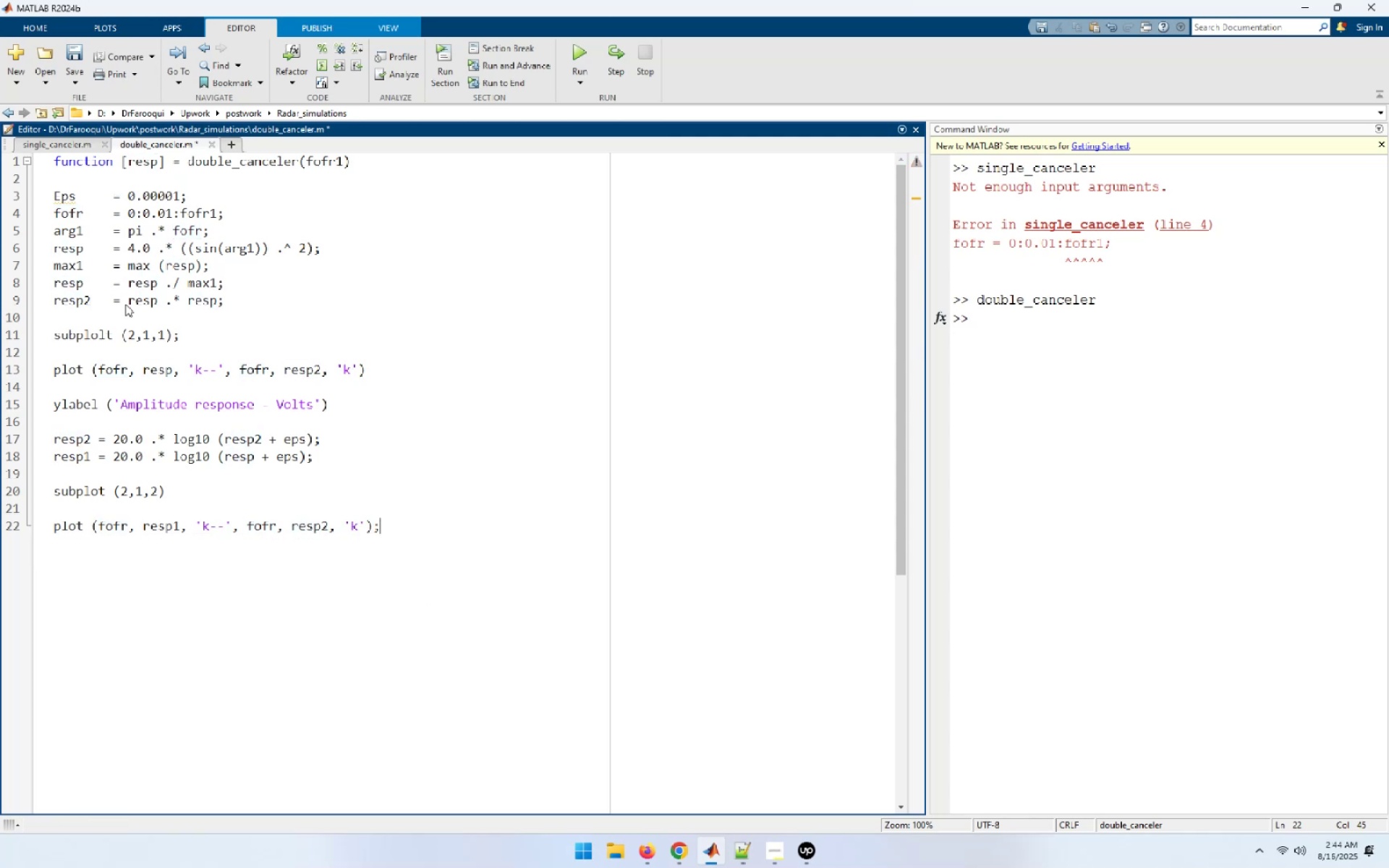 
key(Enter)
 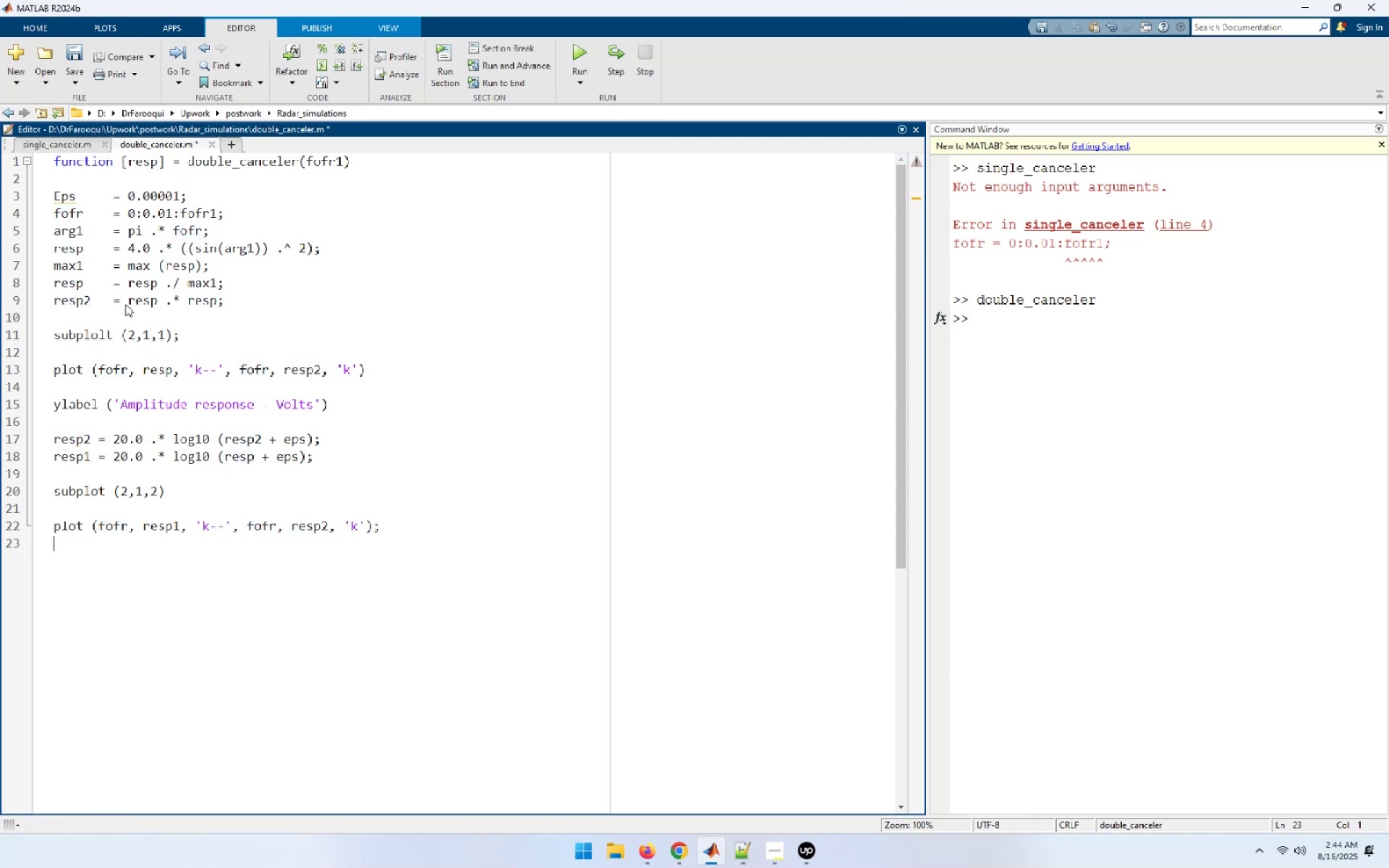 
key(Enter)
 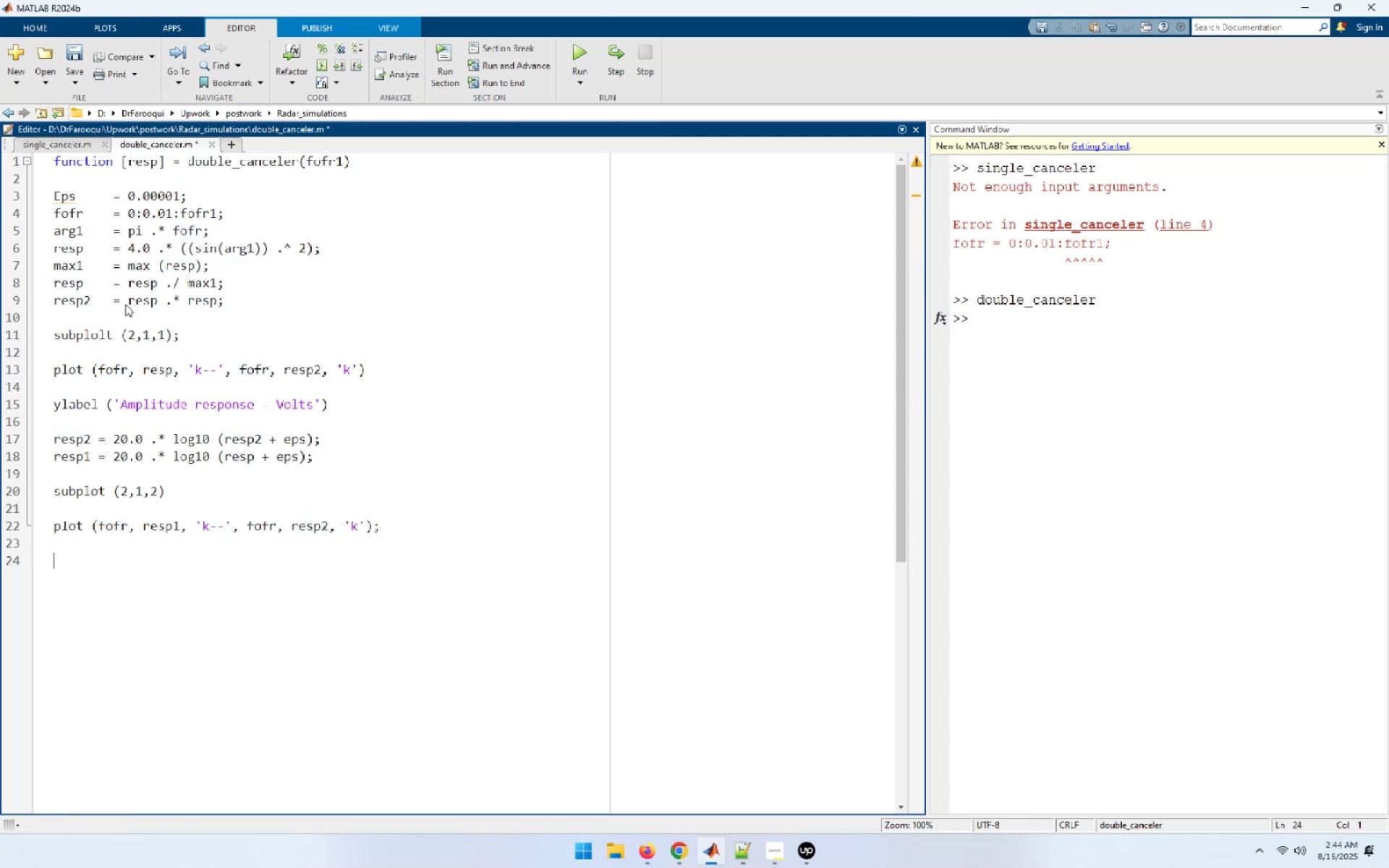 
type(legend ('Single Canceler',')
key(Backspace)
type( 'Double Canceler)
 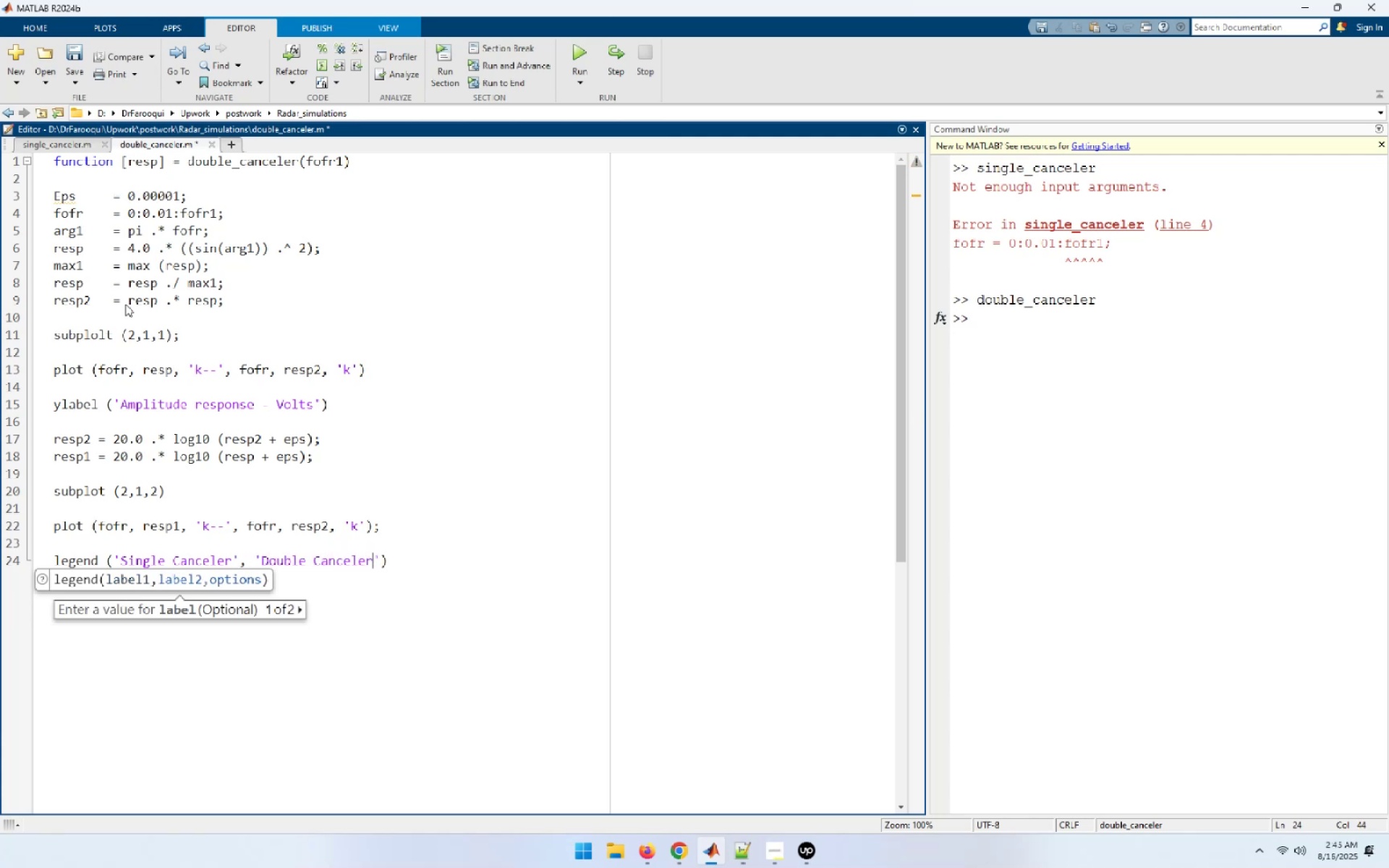 
key(Quote)
 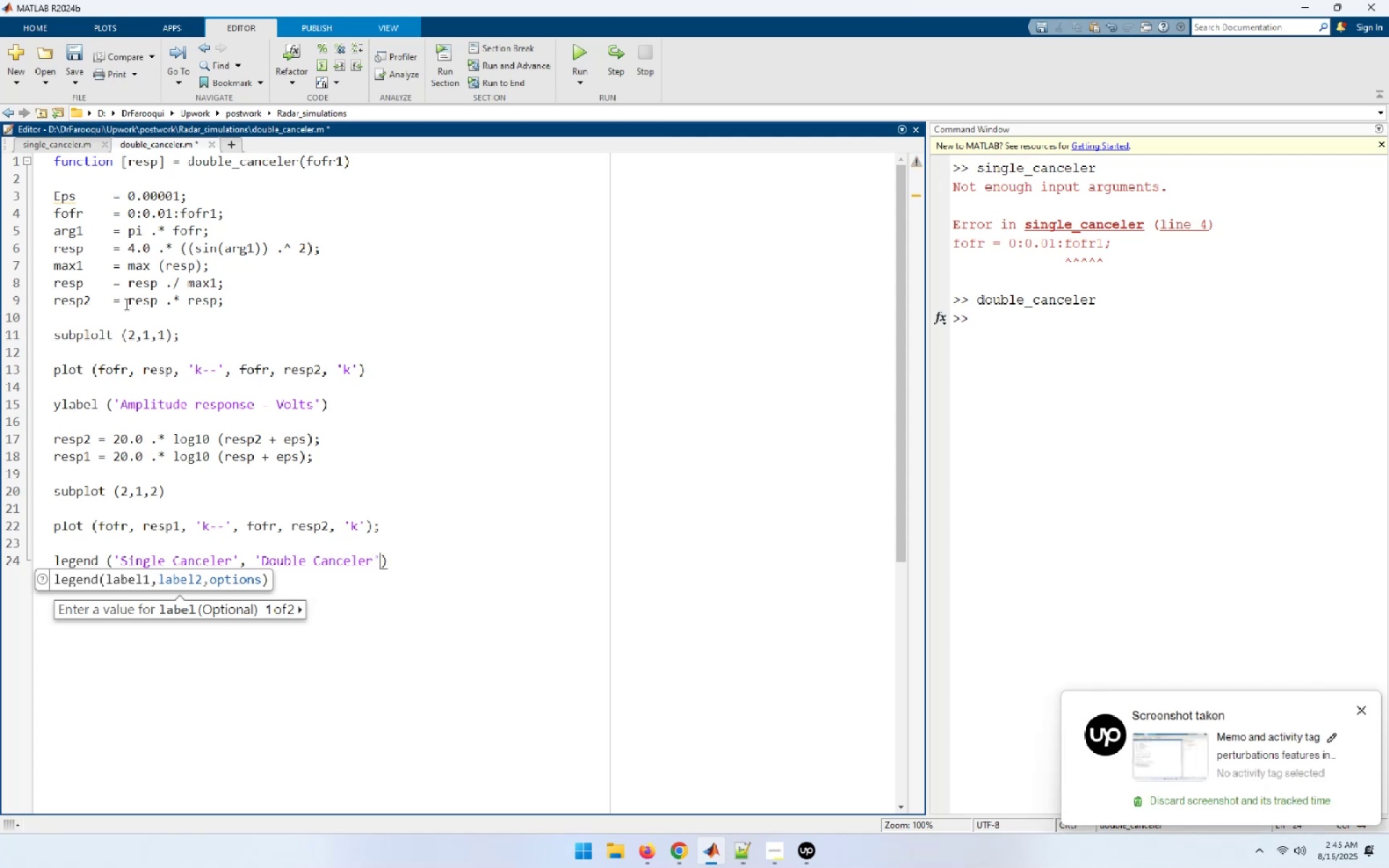 
key(Shift+ShiftRight)
 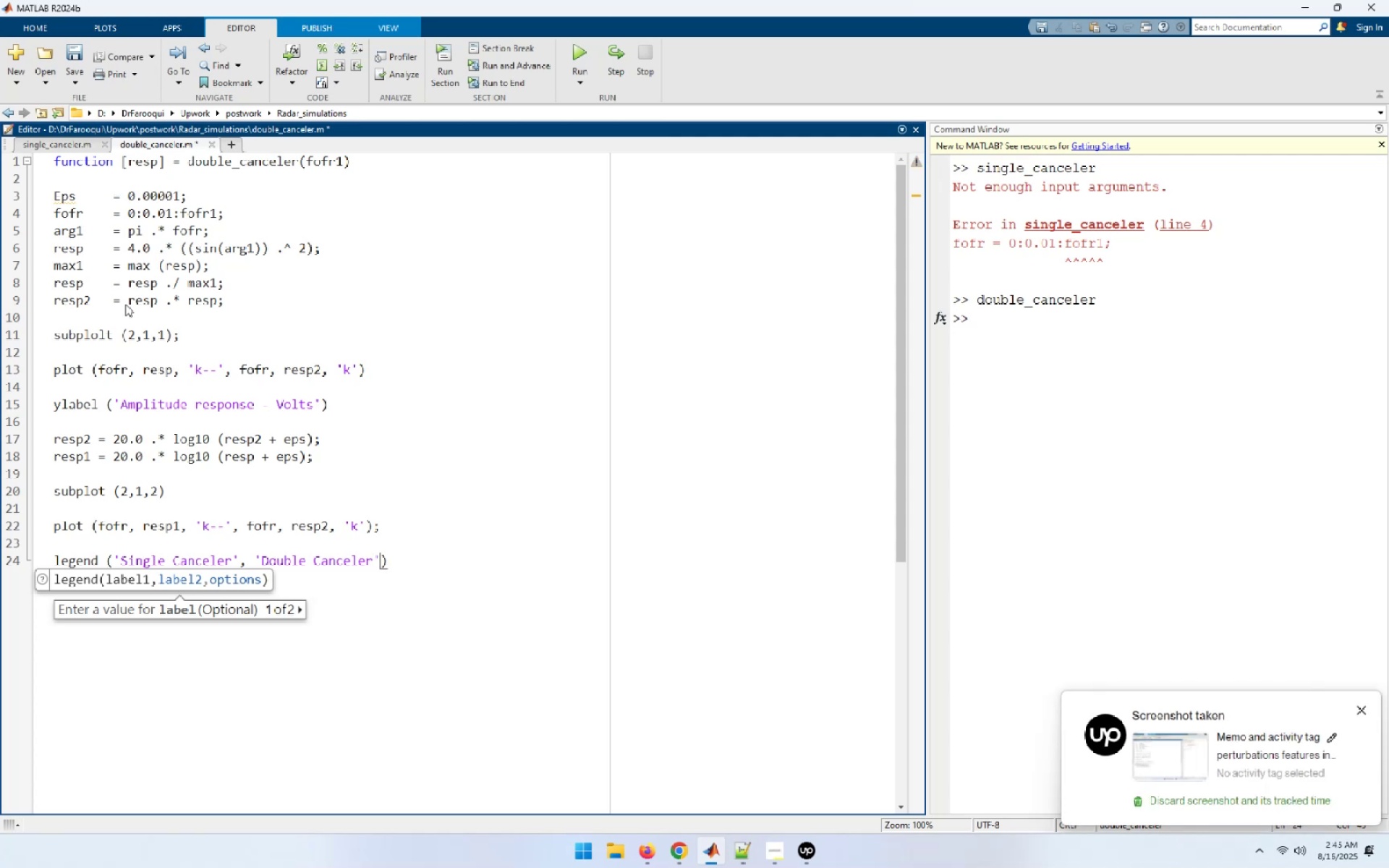 
key(Shift+0)
 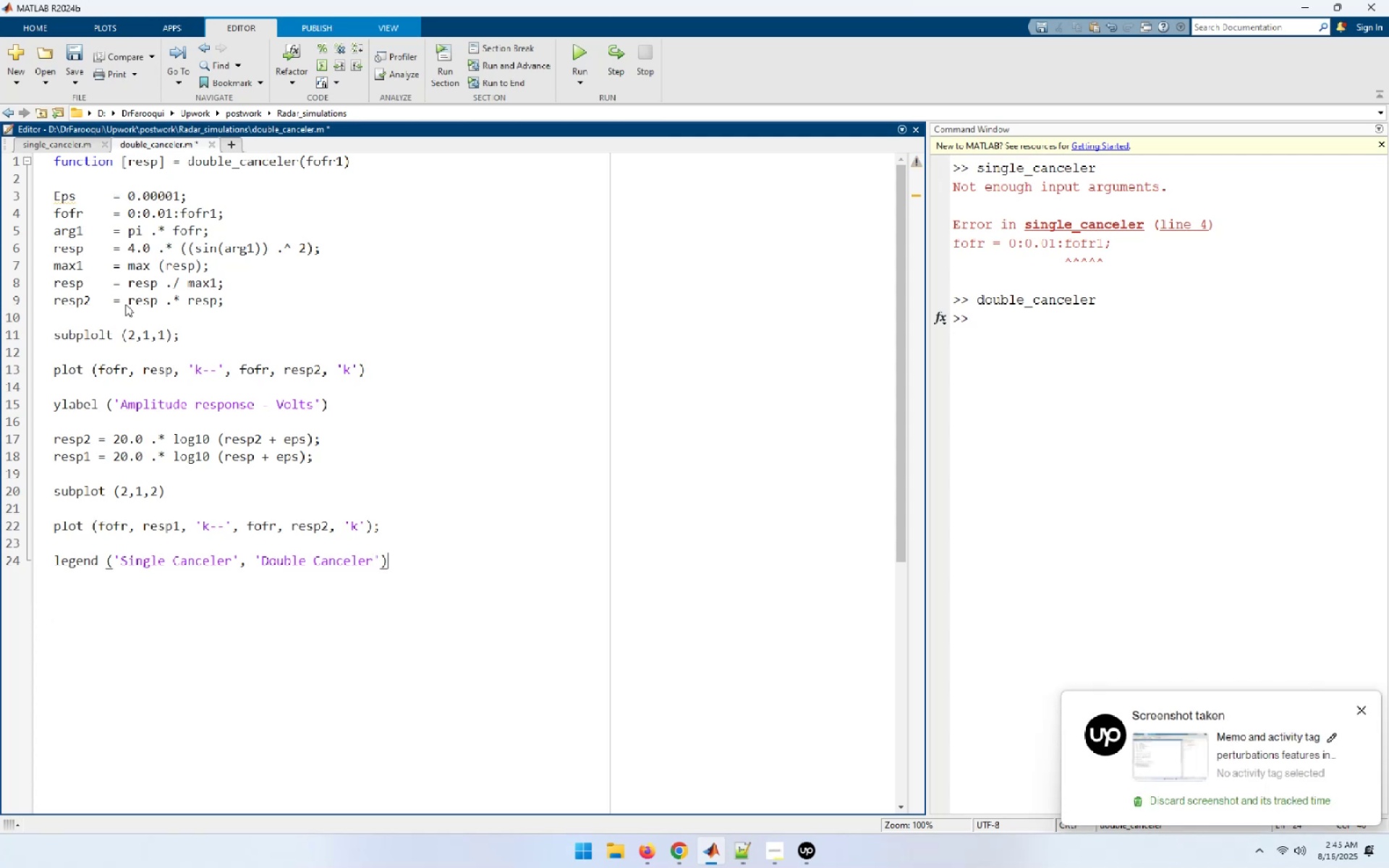 
key(Enter)
 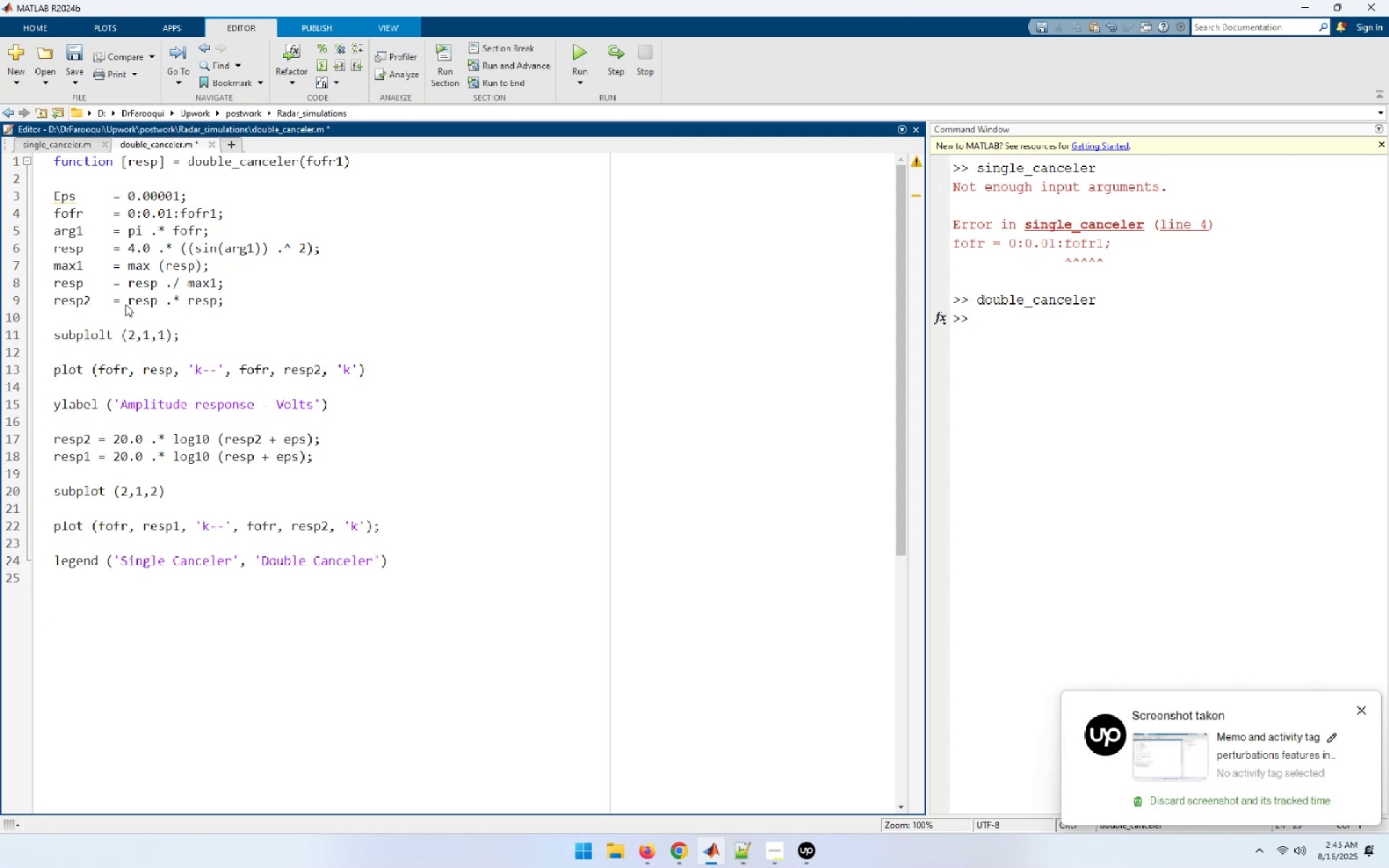 
type(xlabel )
key(Backspace)
type( ('Normalized frequency f/fr'))
 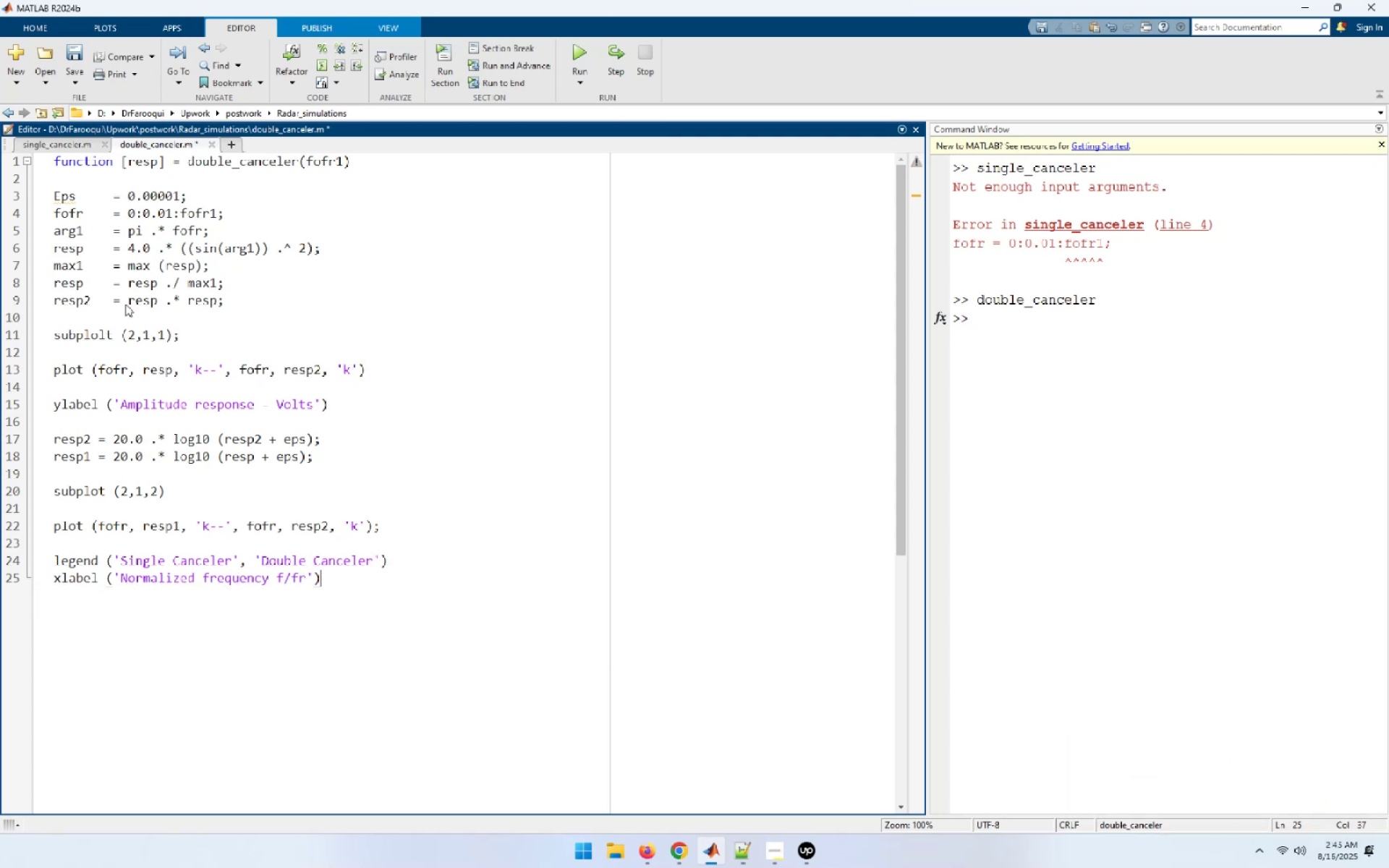 
key(Enter)
 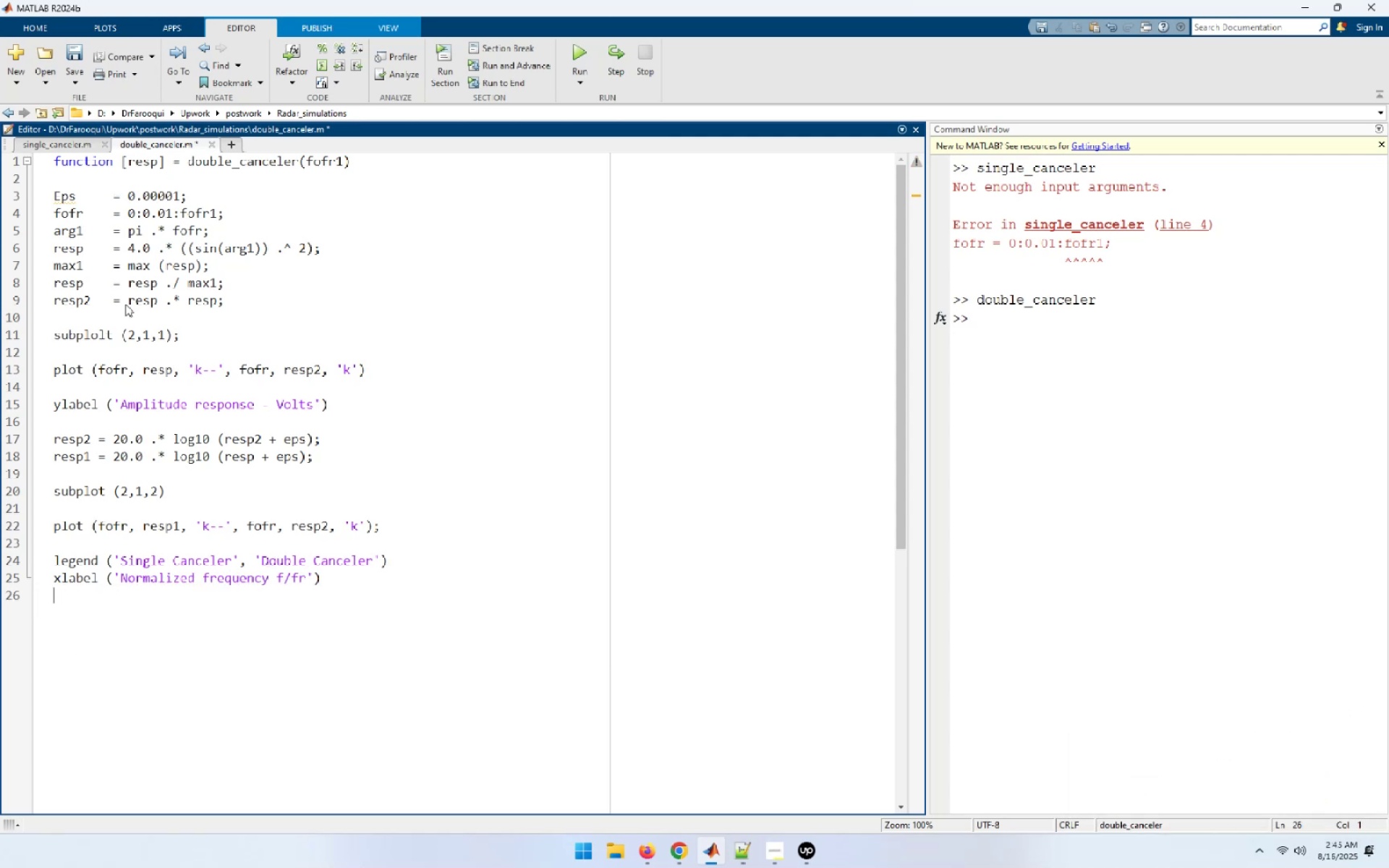 
type(ylabel ('Amplitude Response - dB'))
 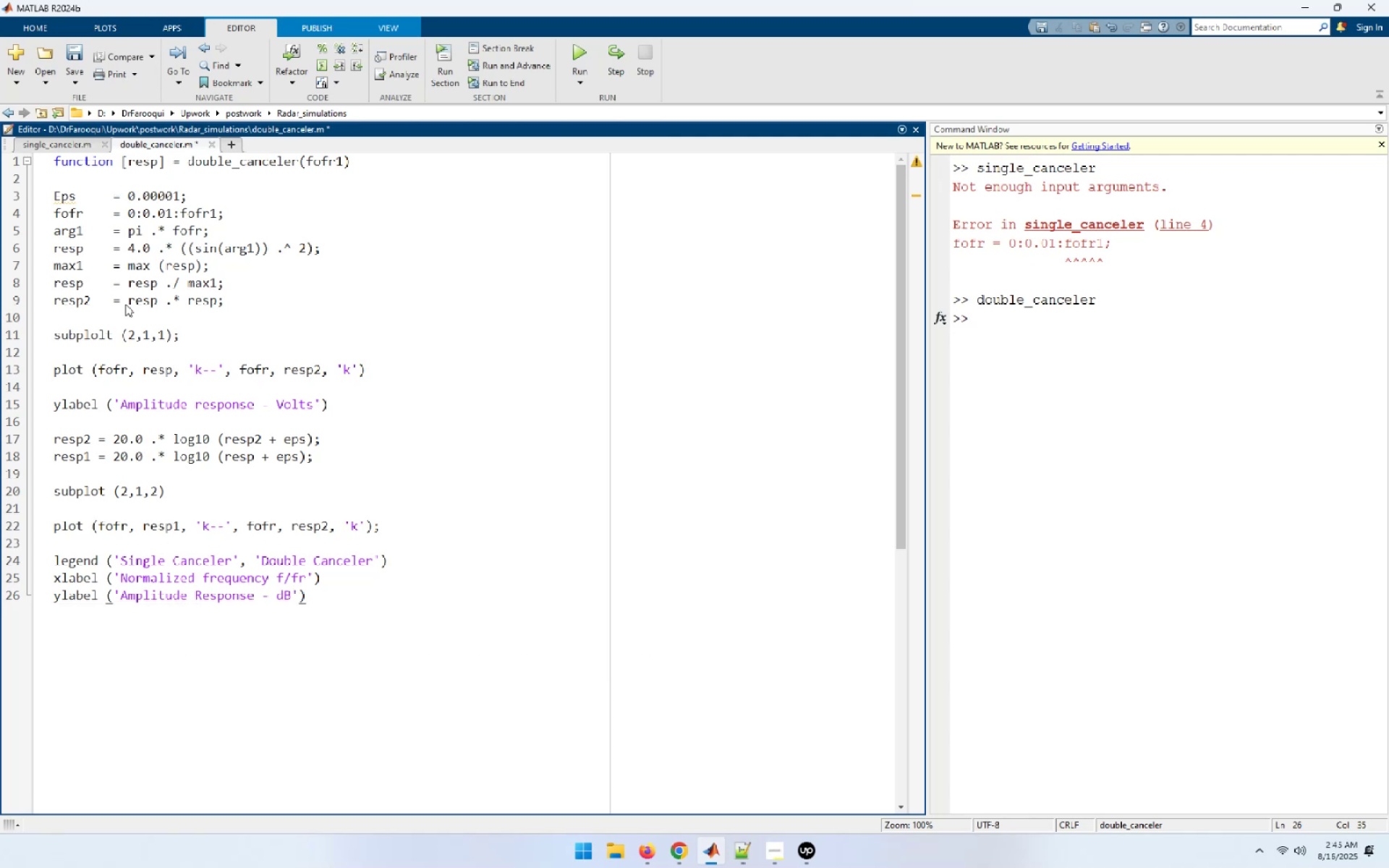 
key(Enter)
 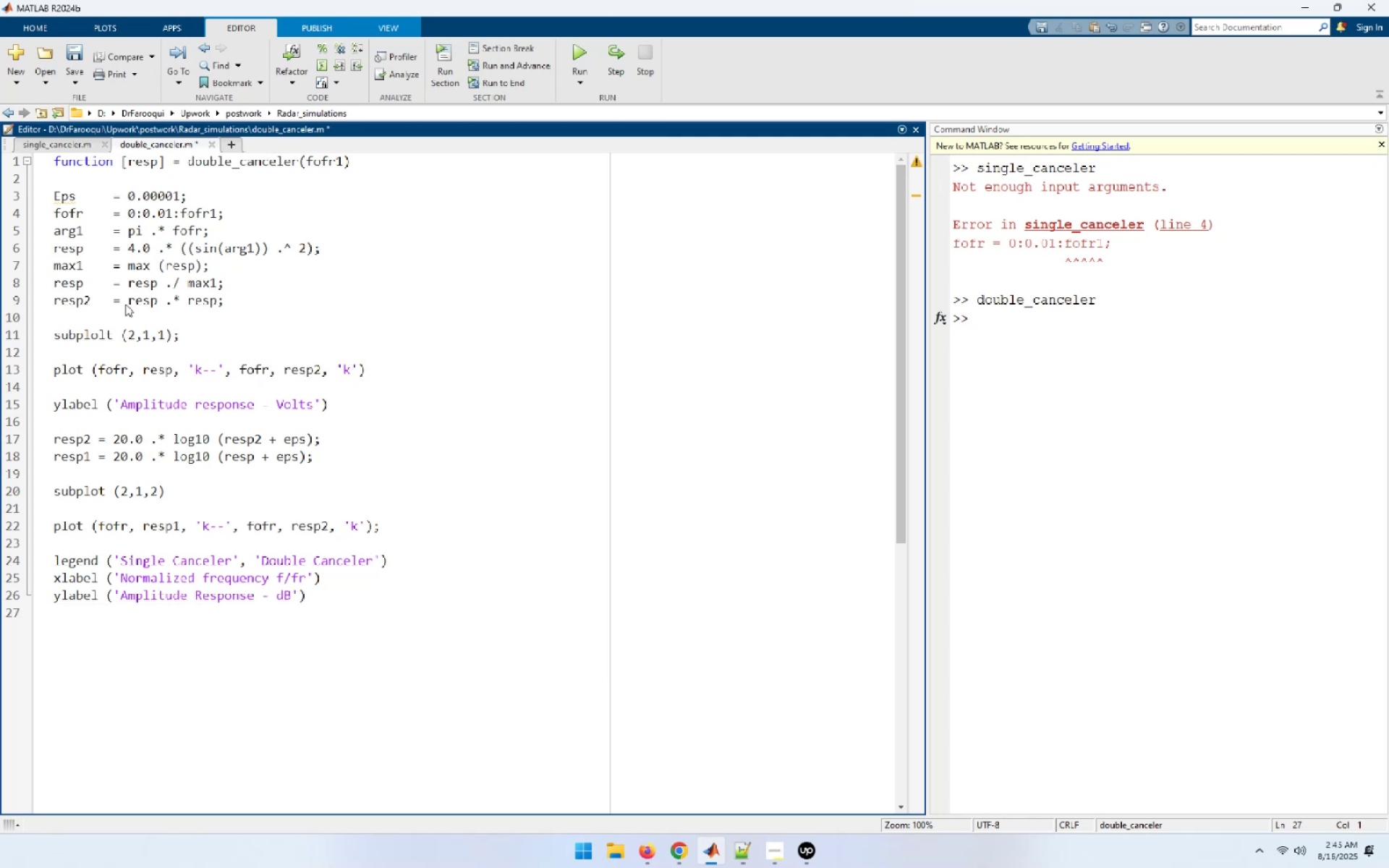 
key(Control+S)
 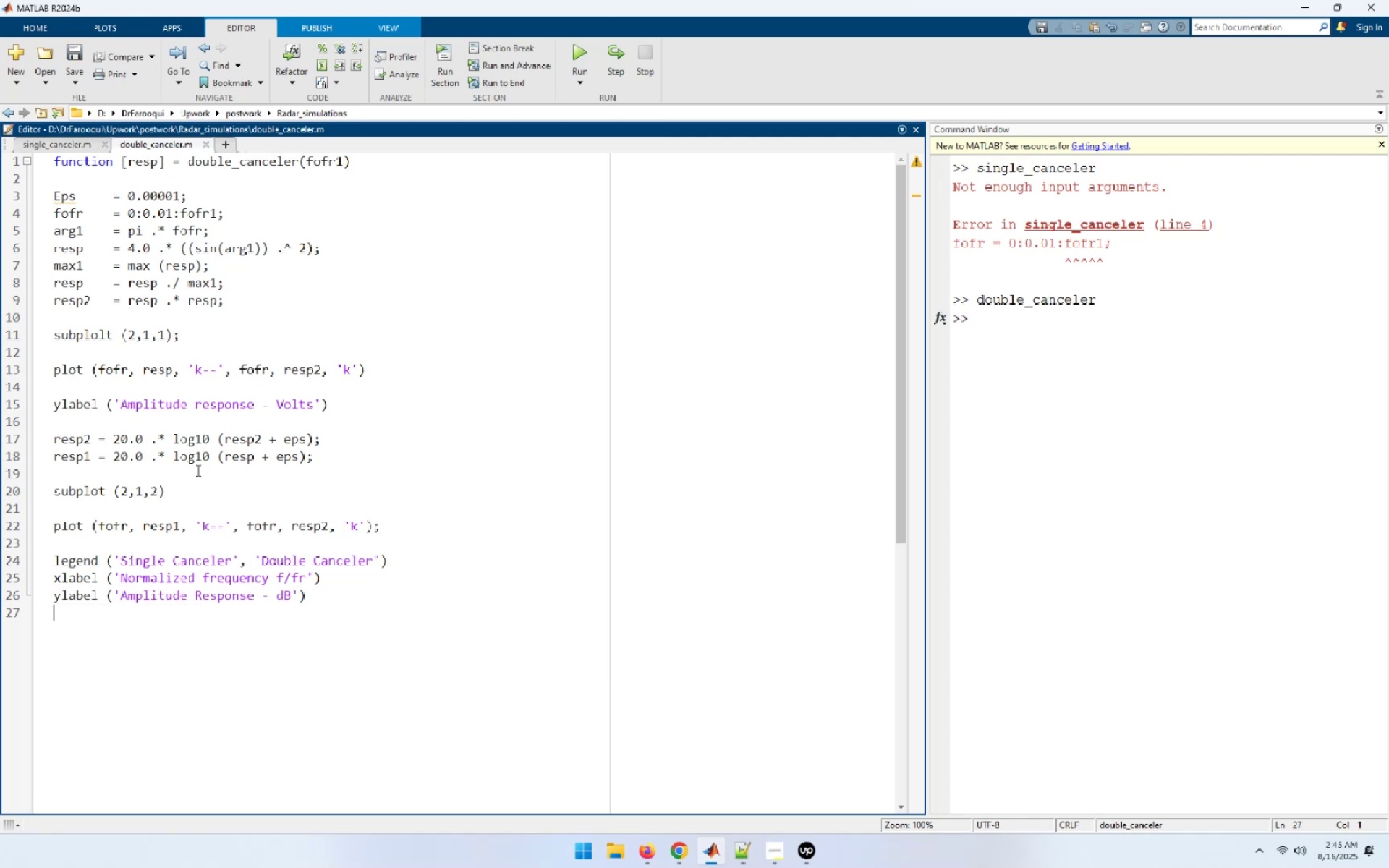 
wait(8.32)
 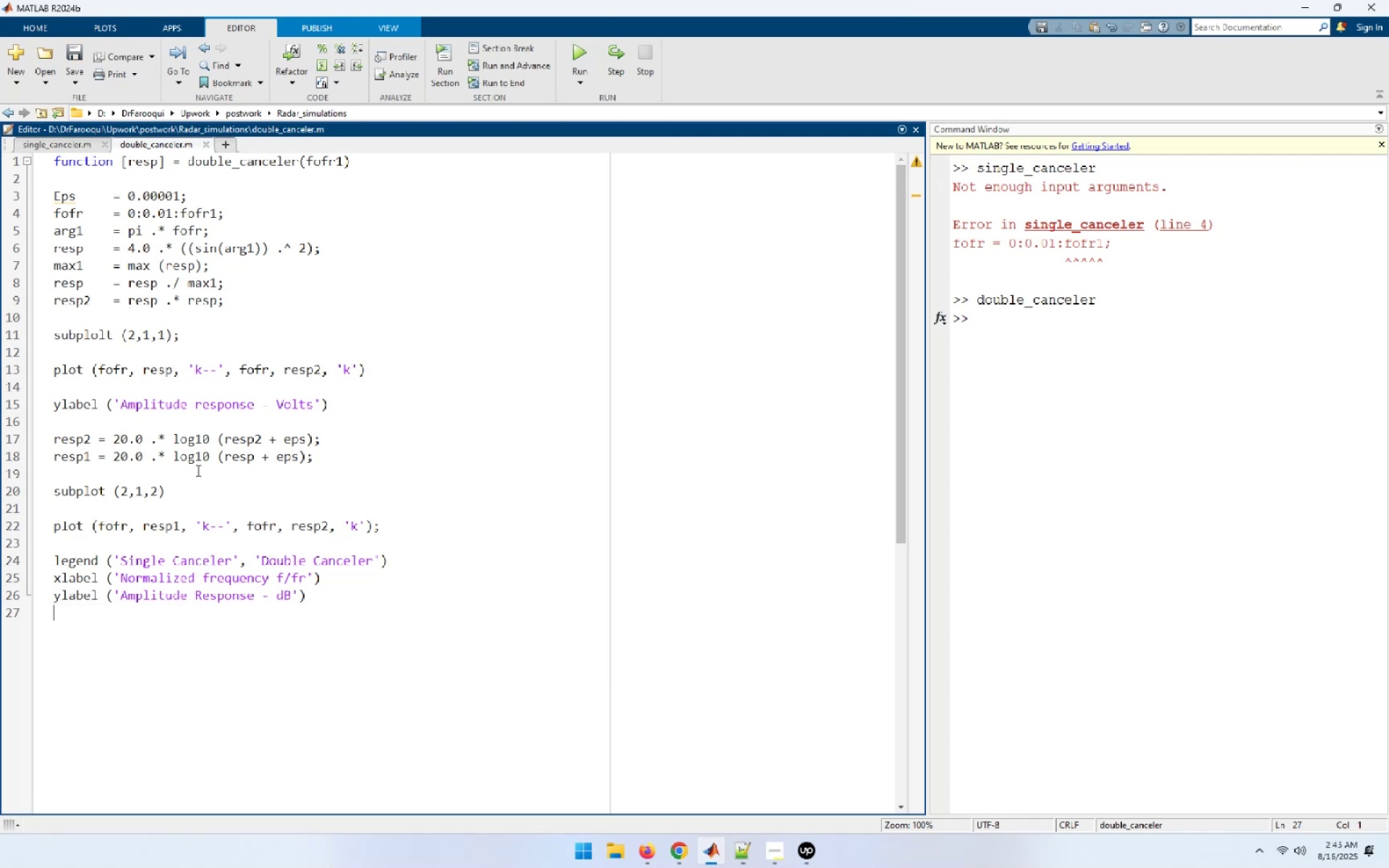 
left_click([575, 54])
 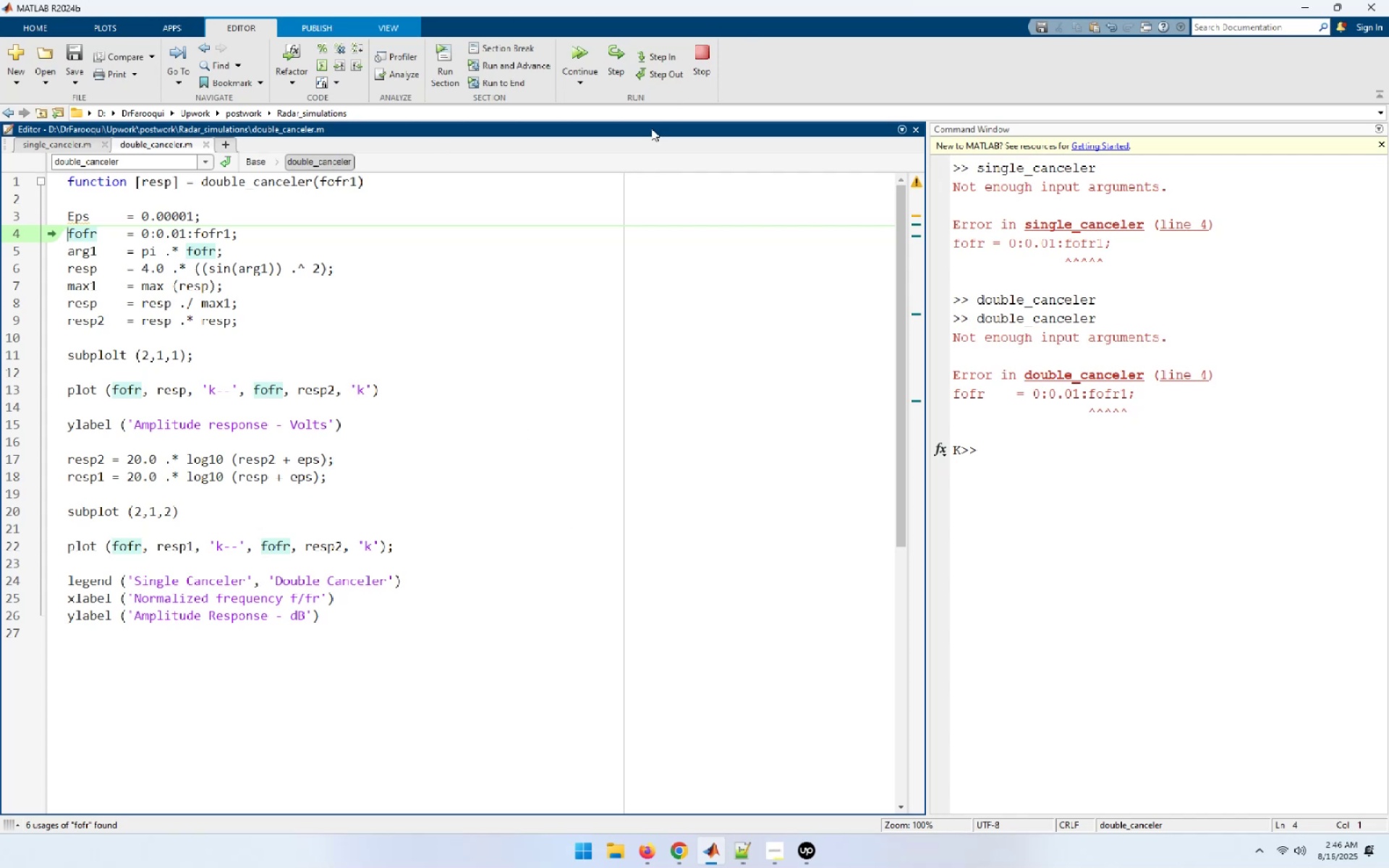 
wait(16.64)
 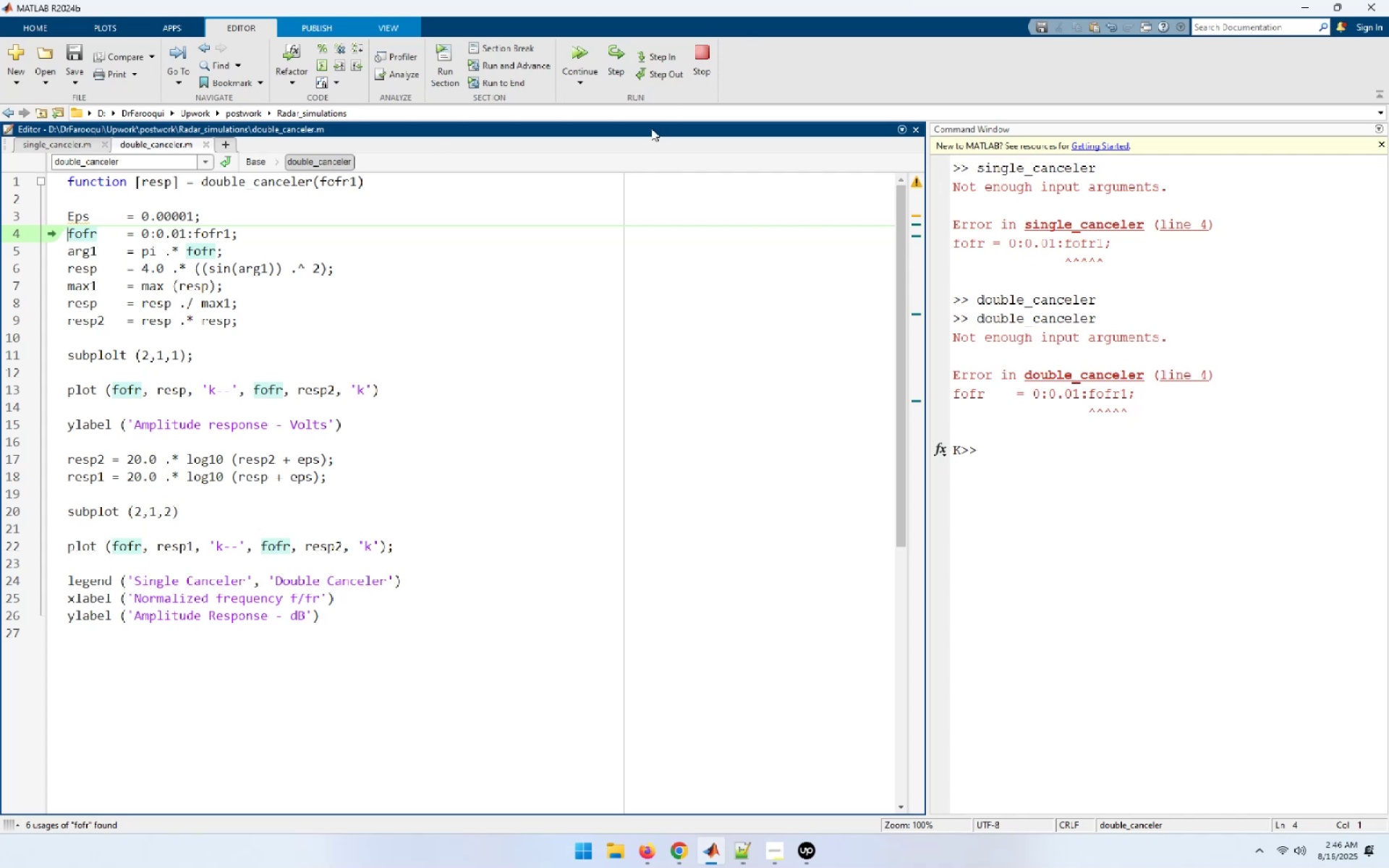 
left_click([615, 53])
 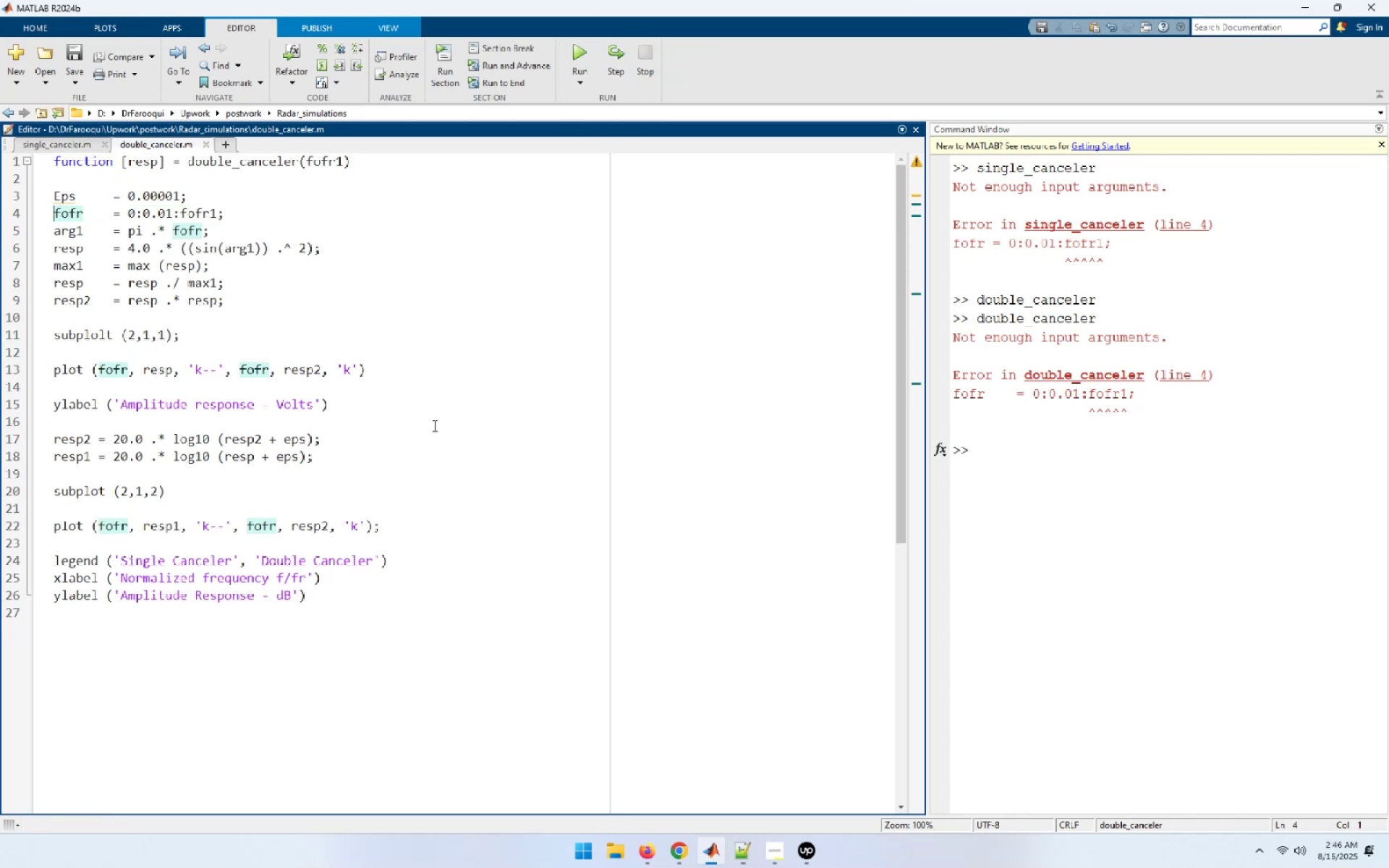 
wait(12.91)
 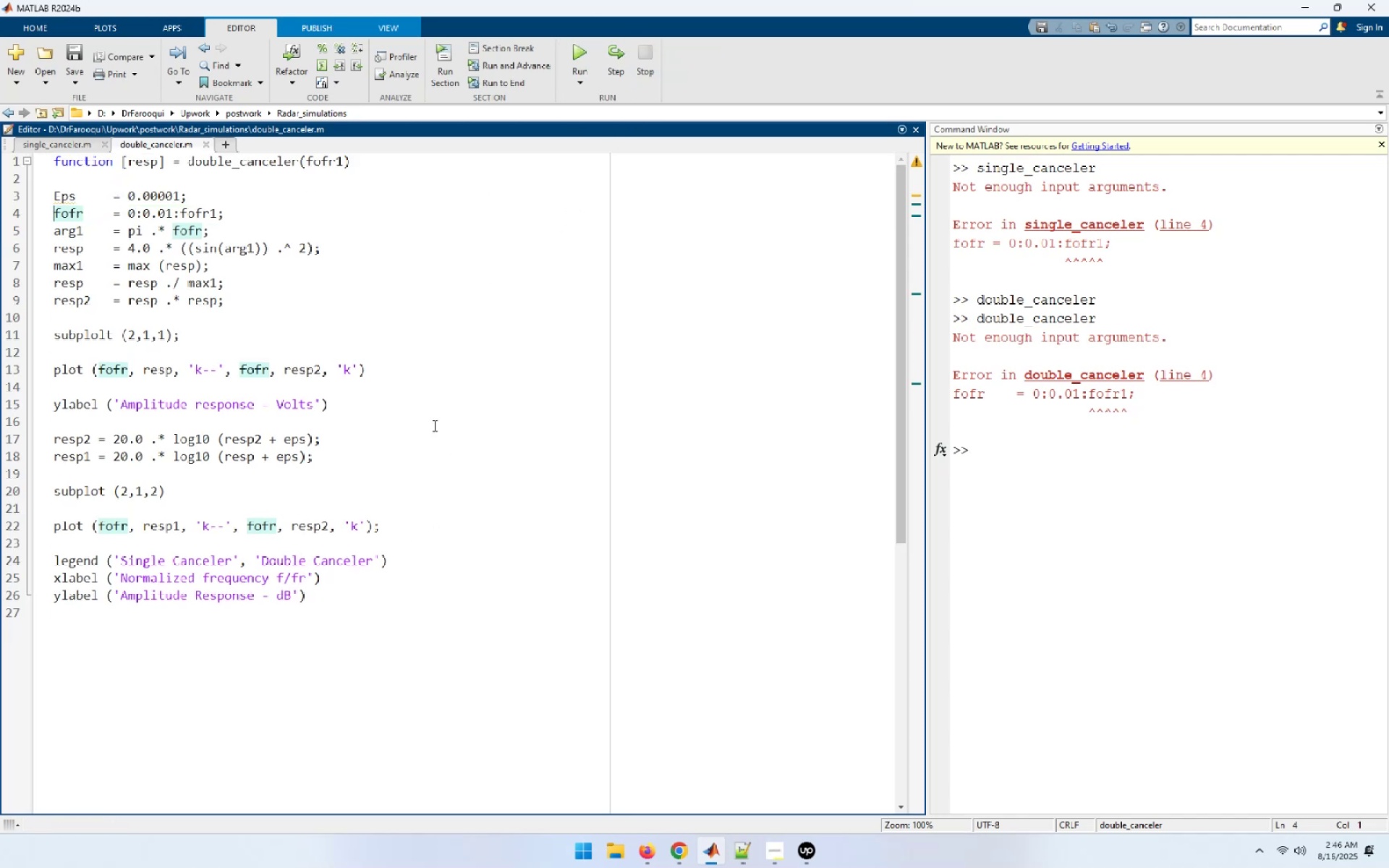 
left_click([229, 145])
 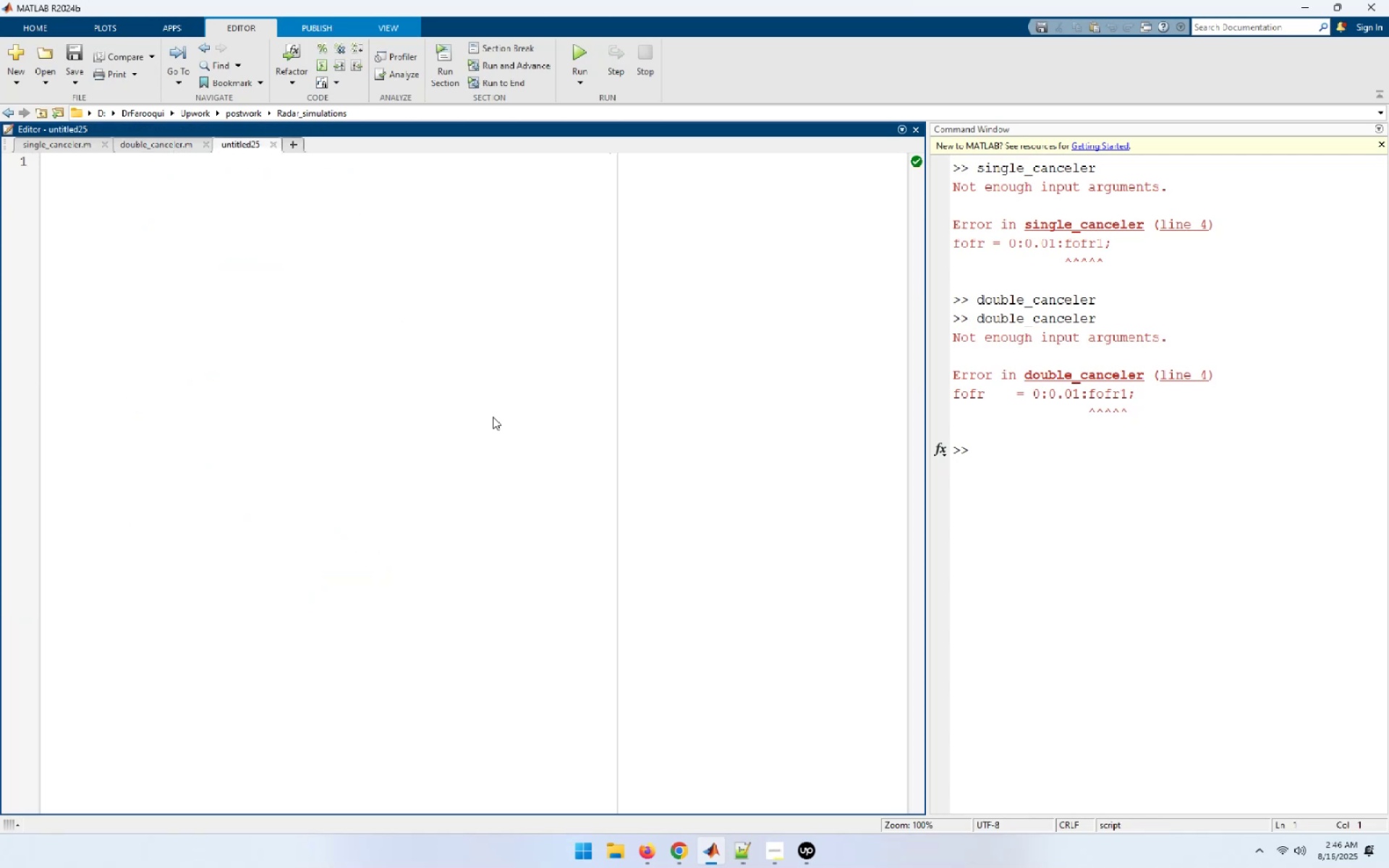 
key(Control+S)
 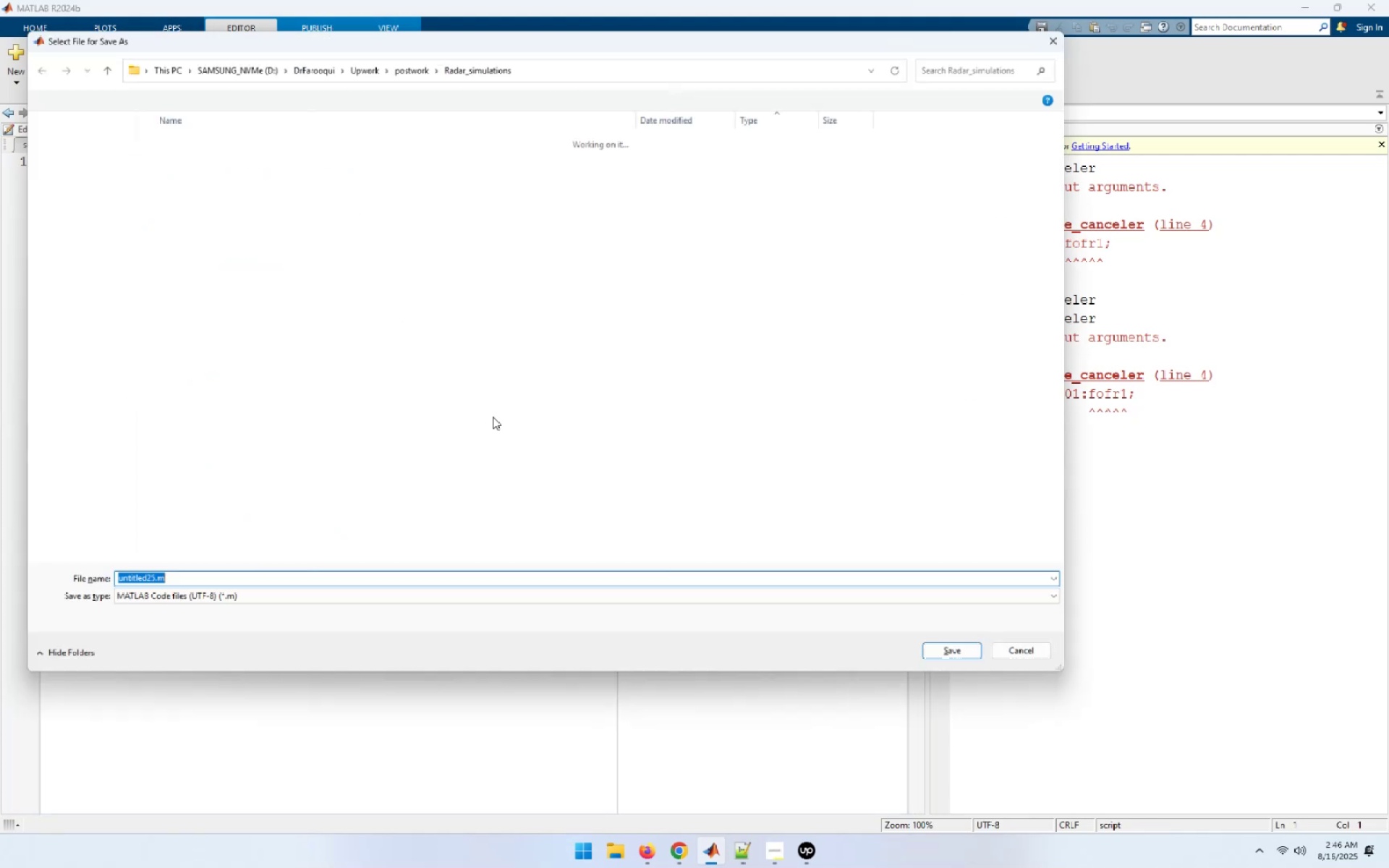 
type(fig7_9.m)
 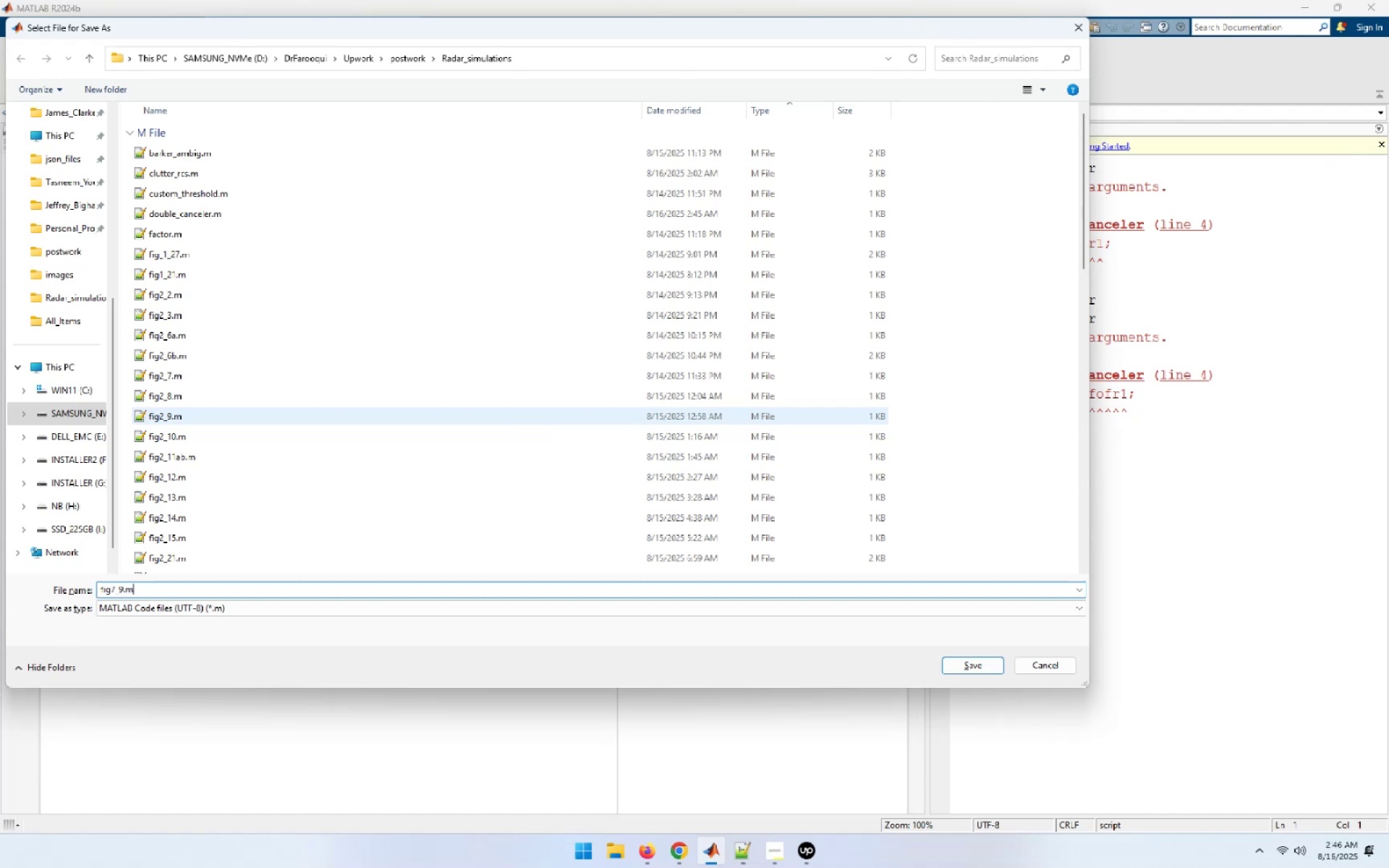 
key(Enter)
 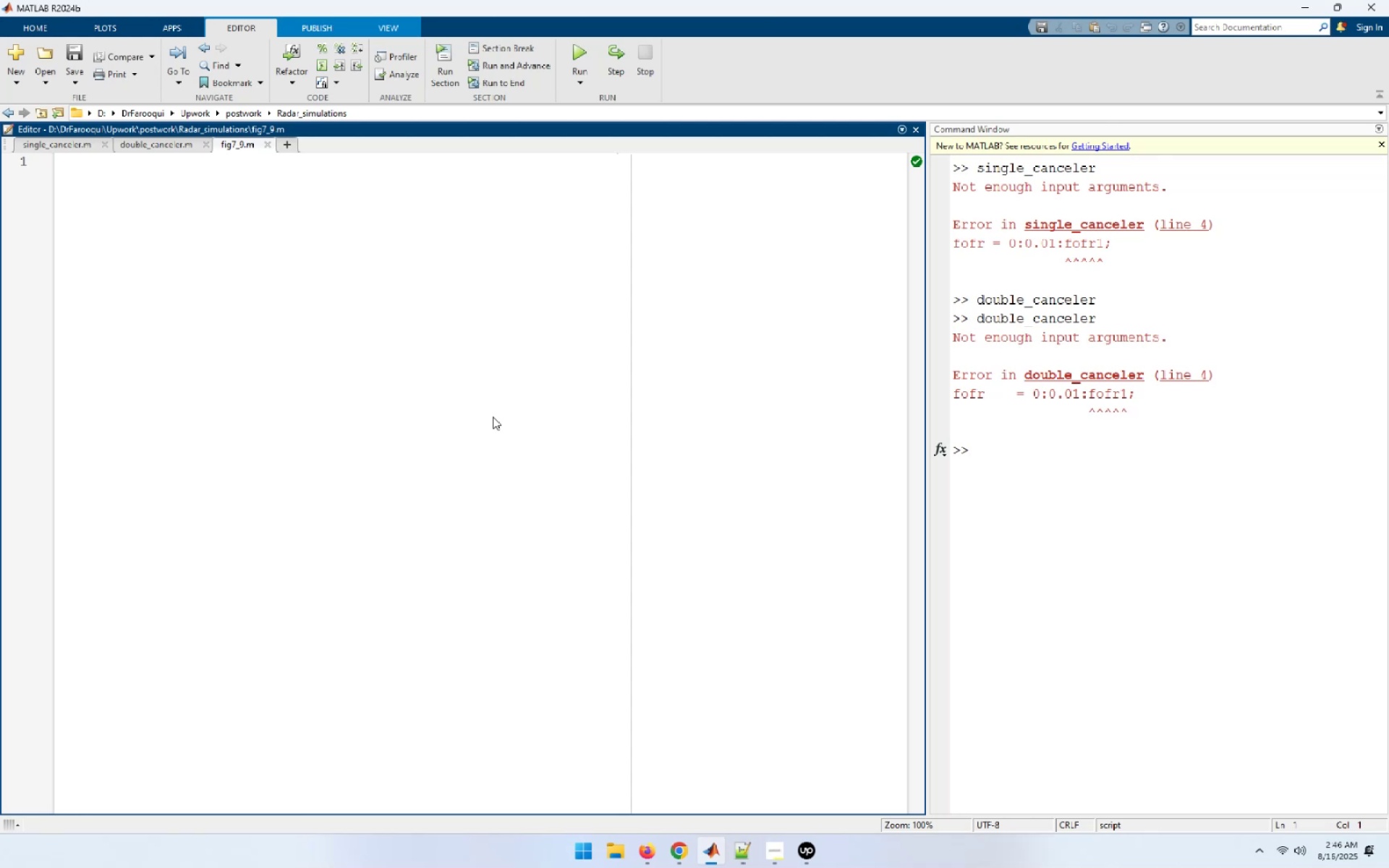 
wait(6.4)
 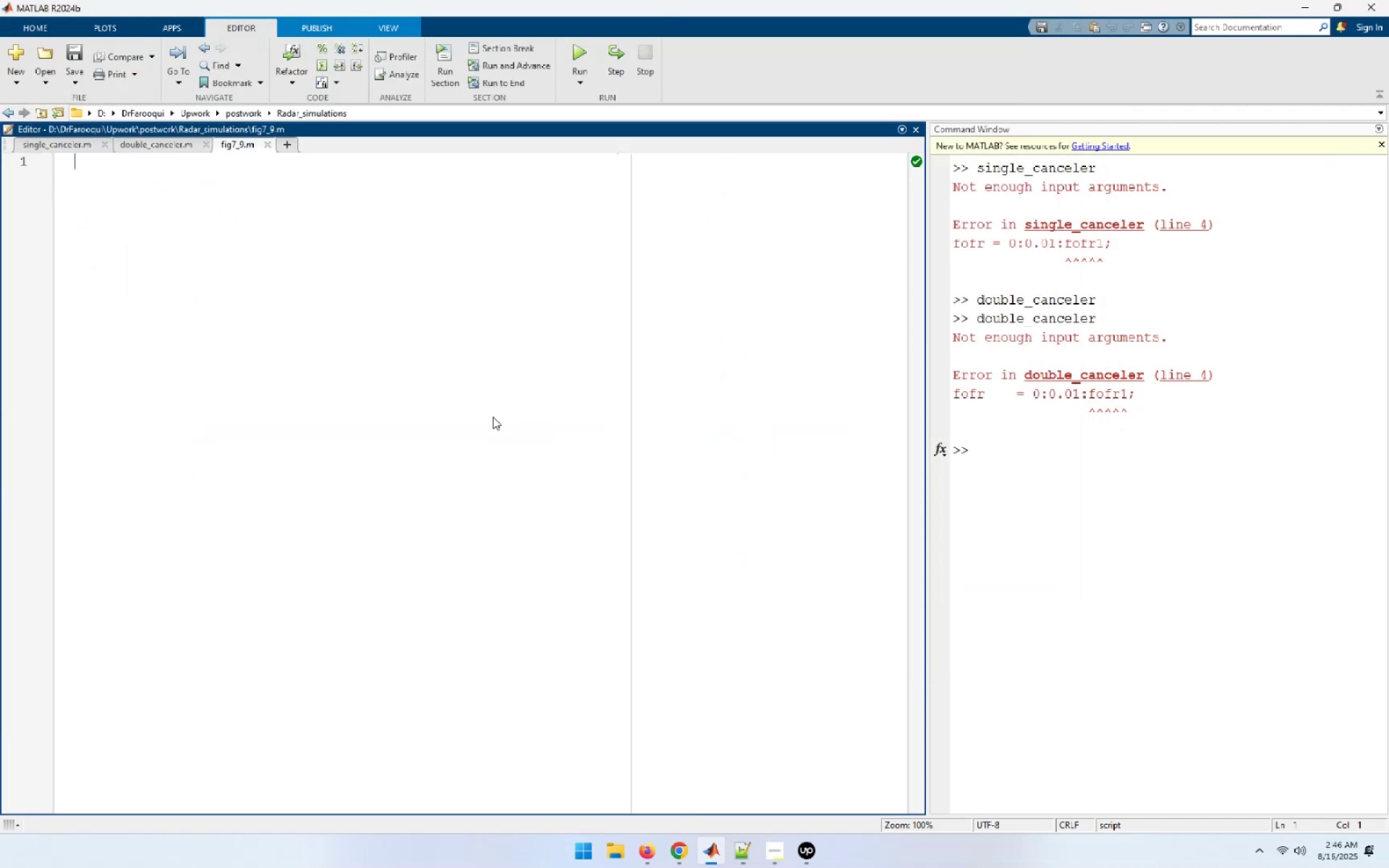 
type(C)
key(Backspace)
type(clear all;)
 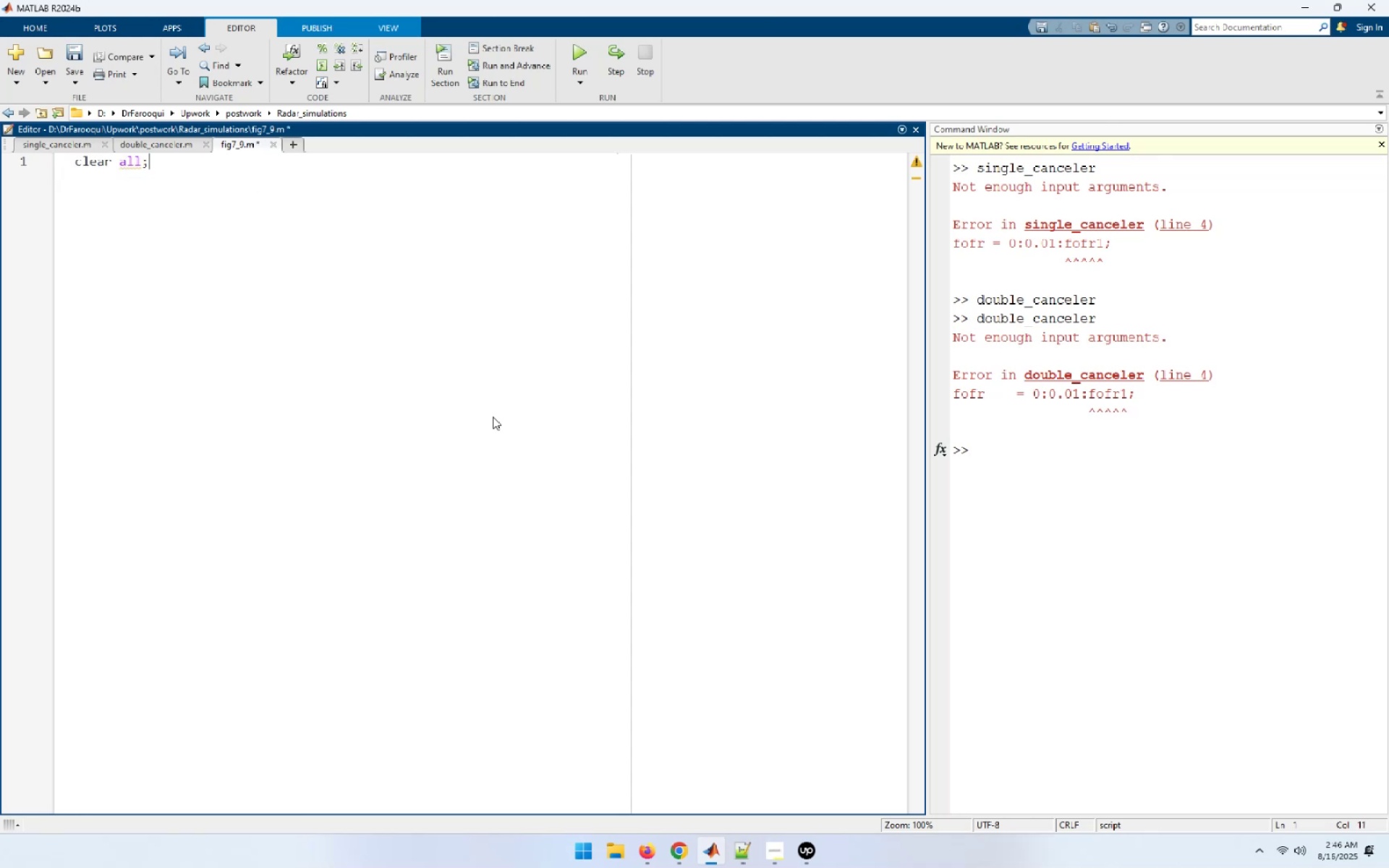 
key(Enter)
 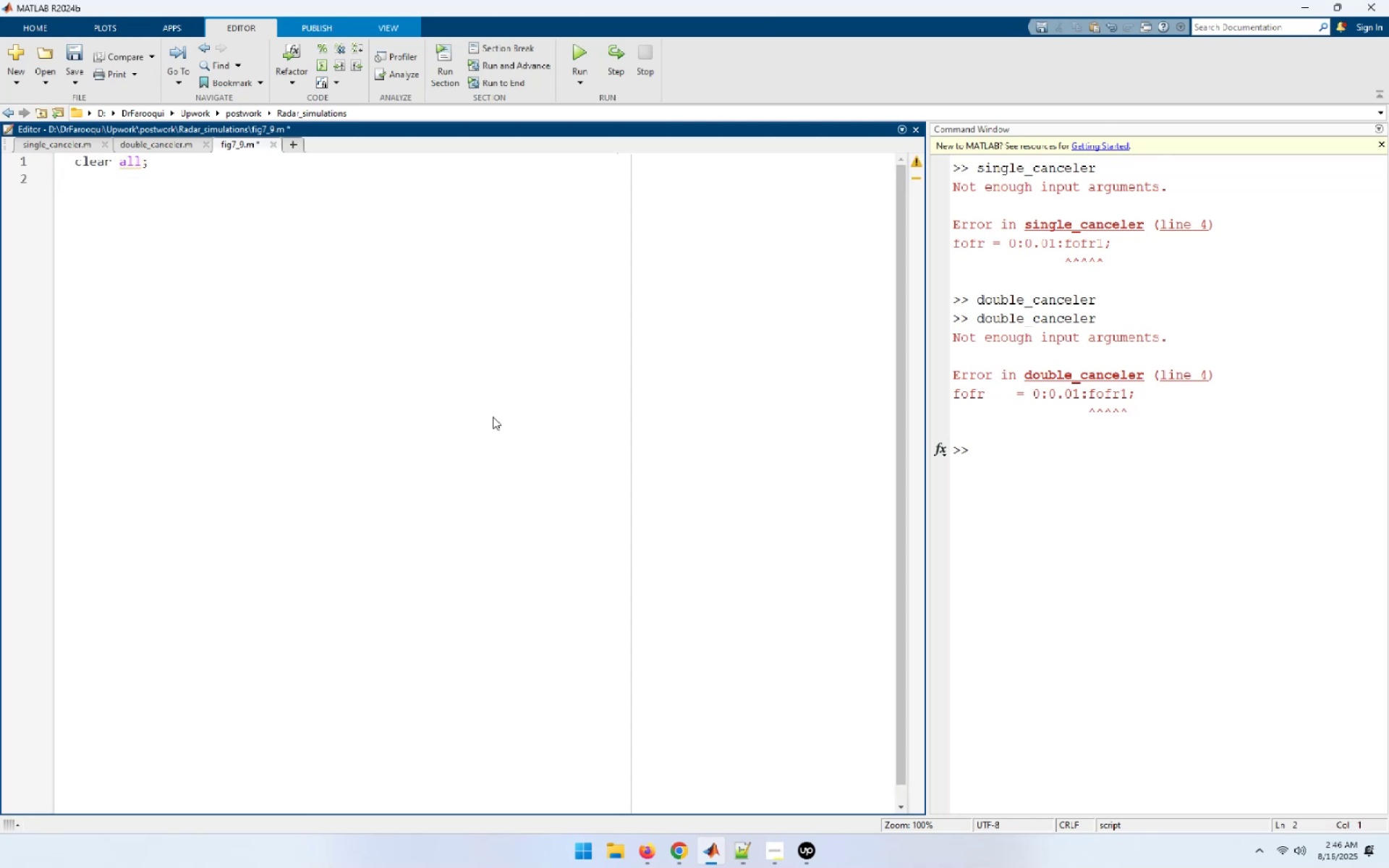 
key(Enter)
 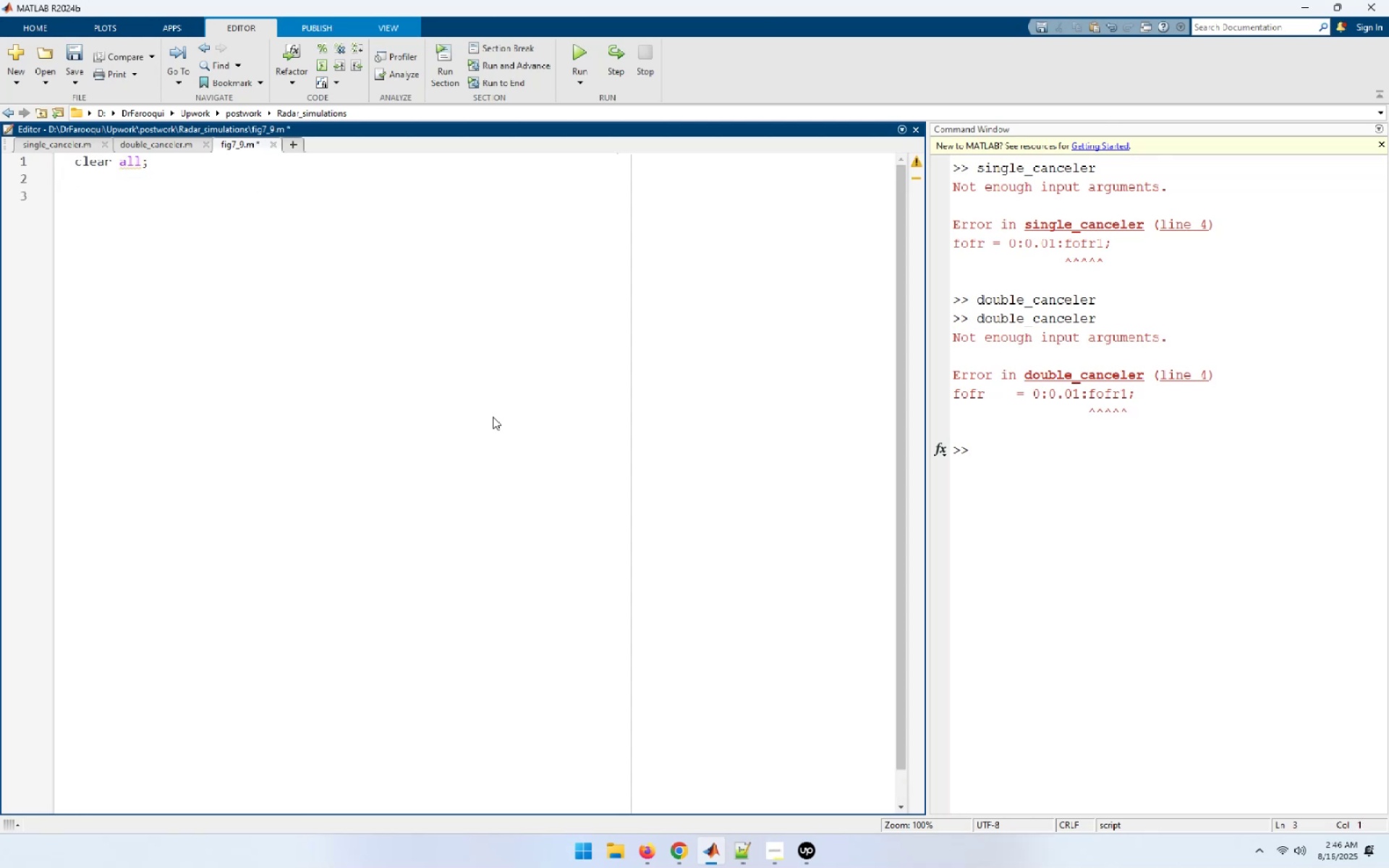 
type(fofr = 0:0.001:1;)
 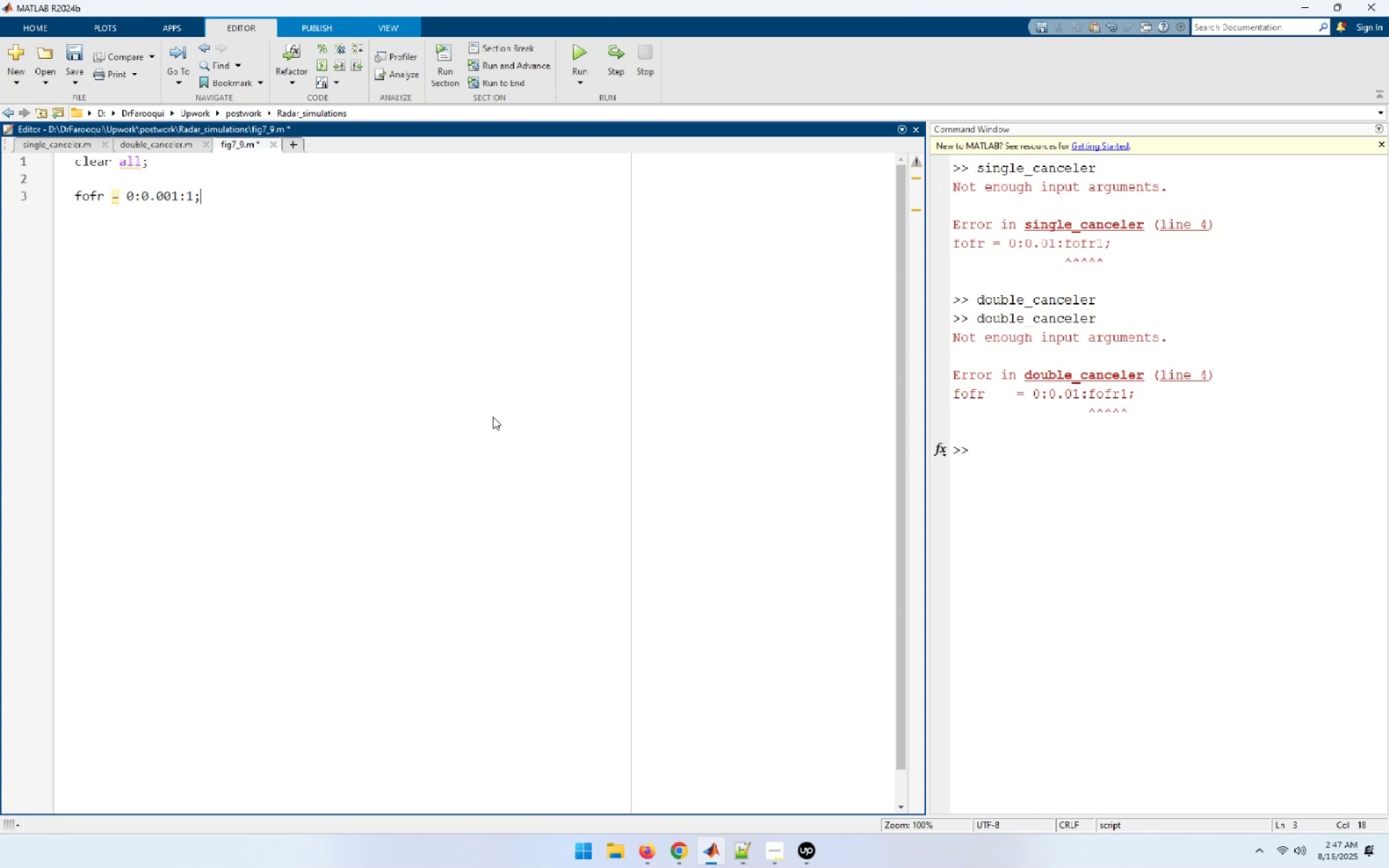 
 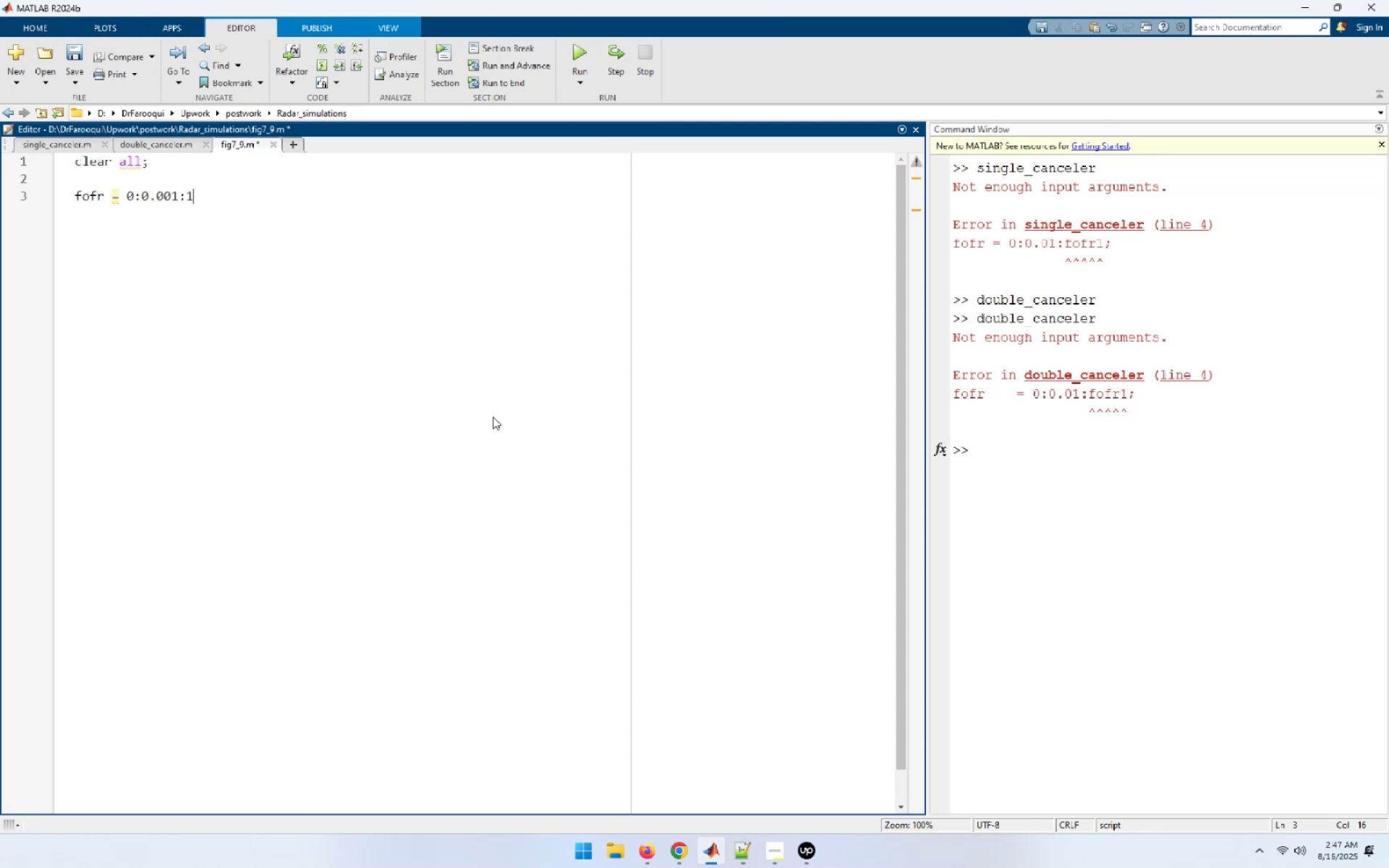 
key(Enter)
 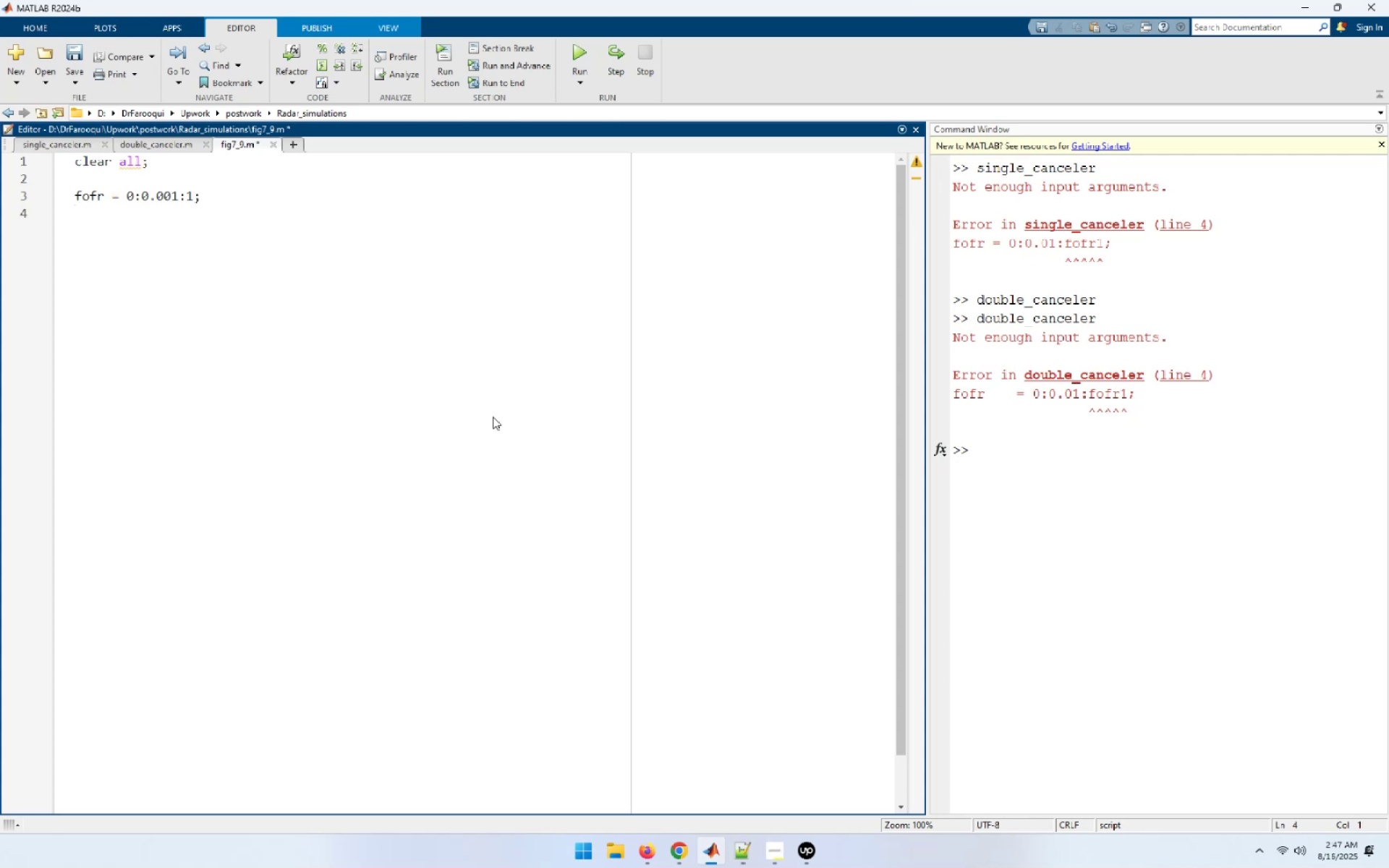 
type(arg = 2.0*)
key(Backspace)
type( * pi .* fofr;)
 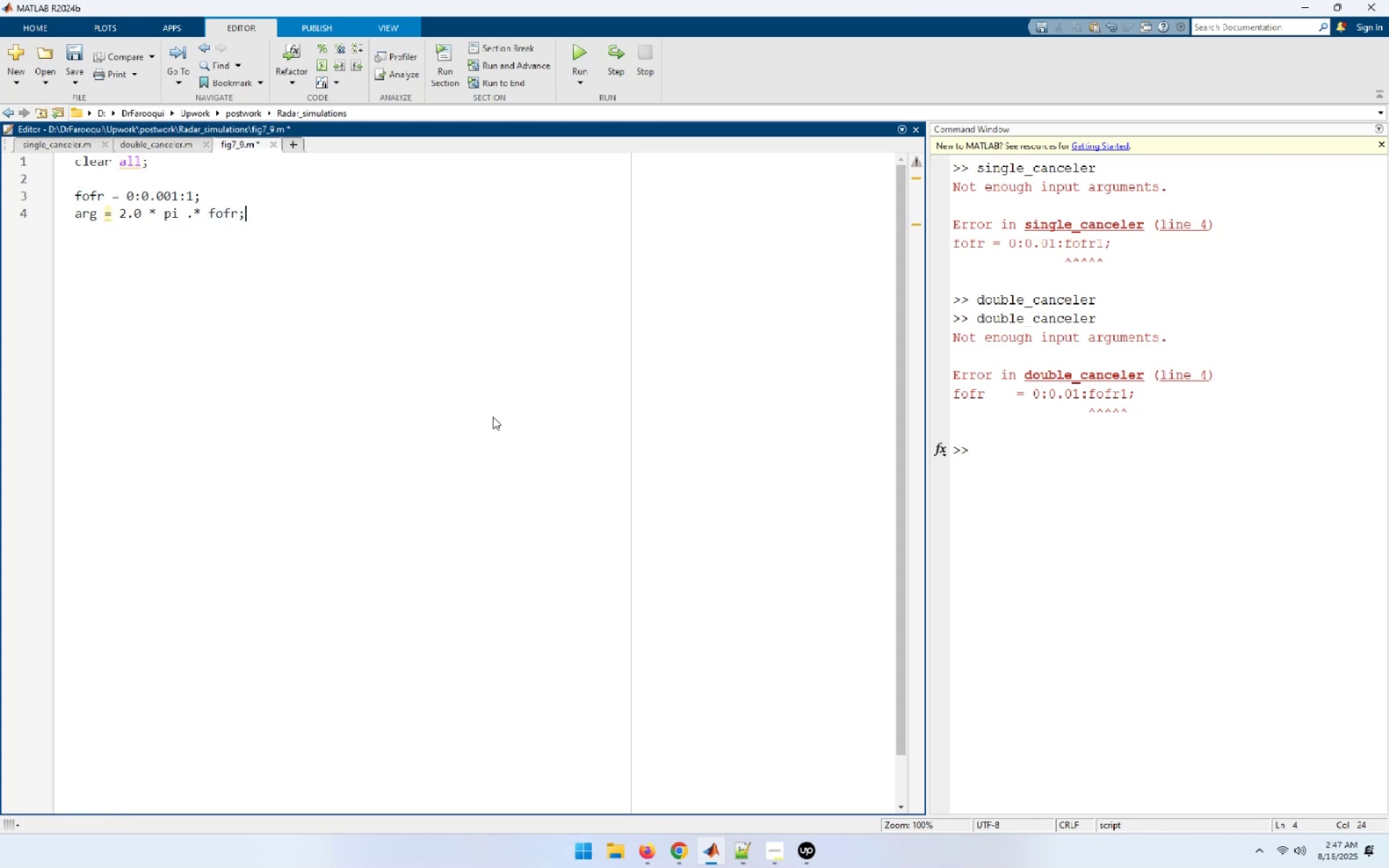 
 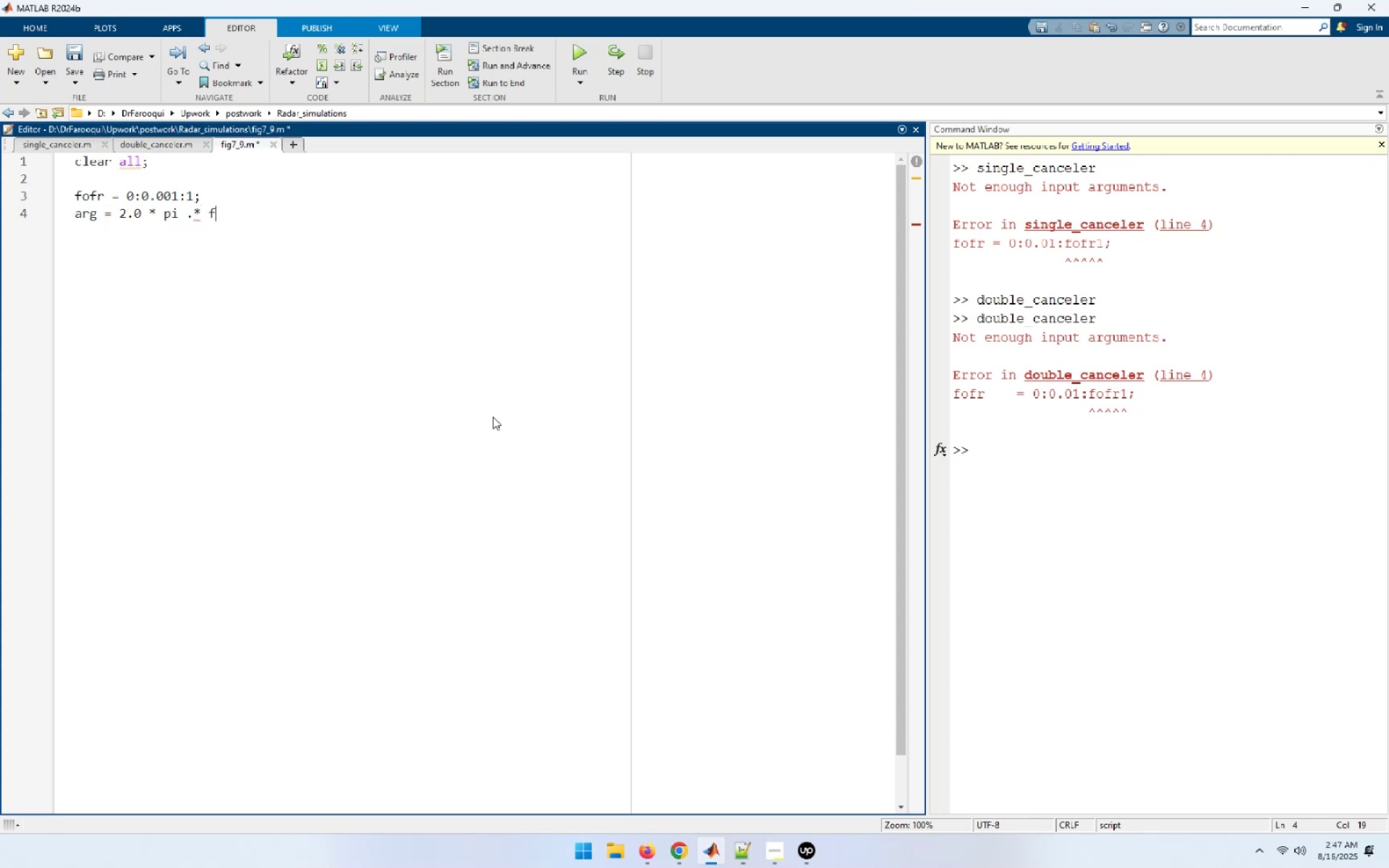 
key(Enter)
 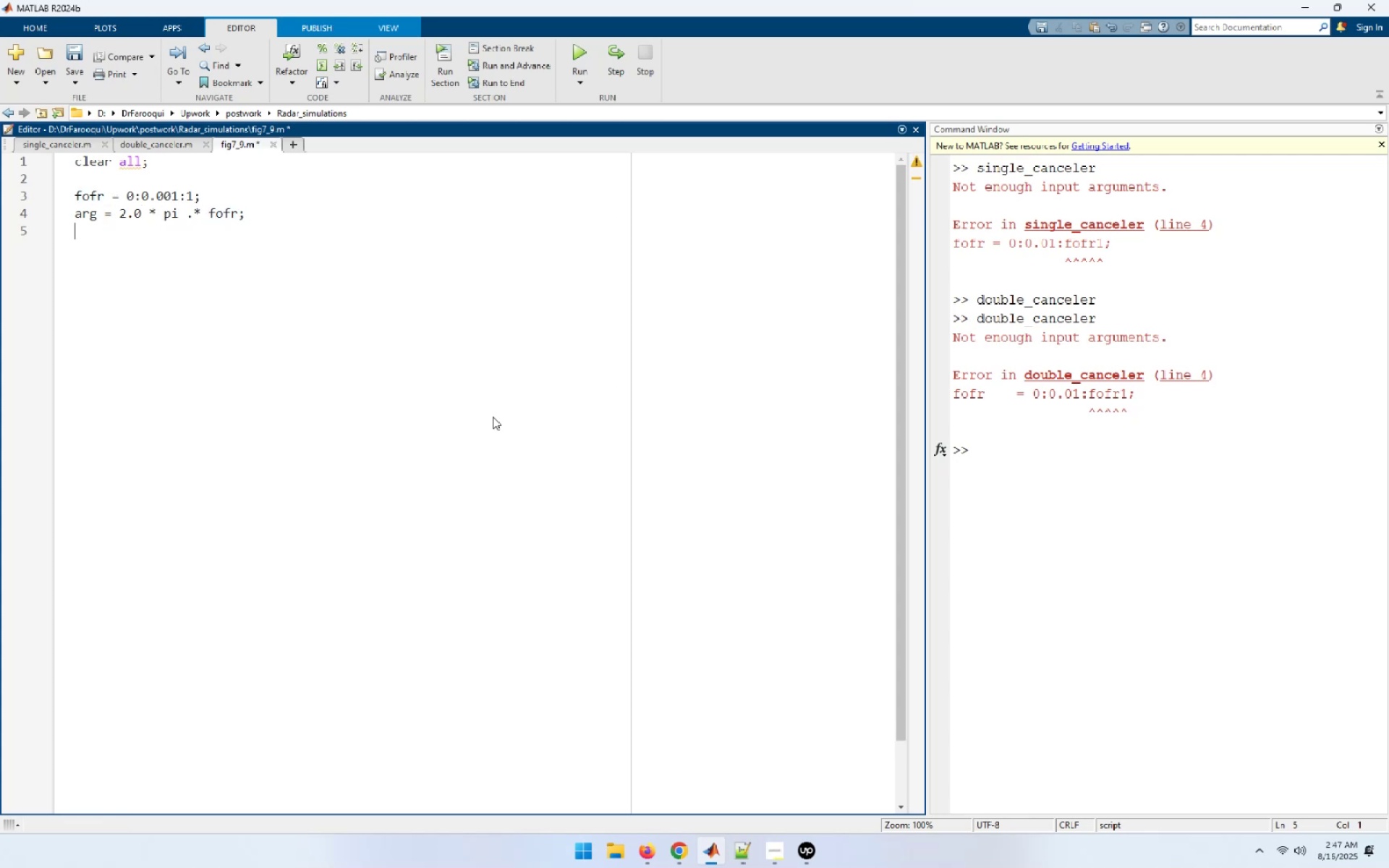 
type(nume = 2.0 * (1.0 - cos)
key(Backspace)
key(Backspace)
key(Backspace)
type(co)
key(Backspace)
key(Backspace)
key(Backspace)
type(cos(arg));)
 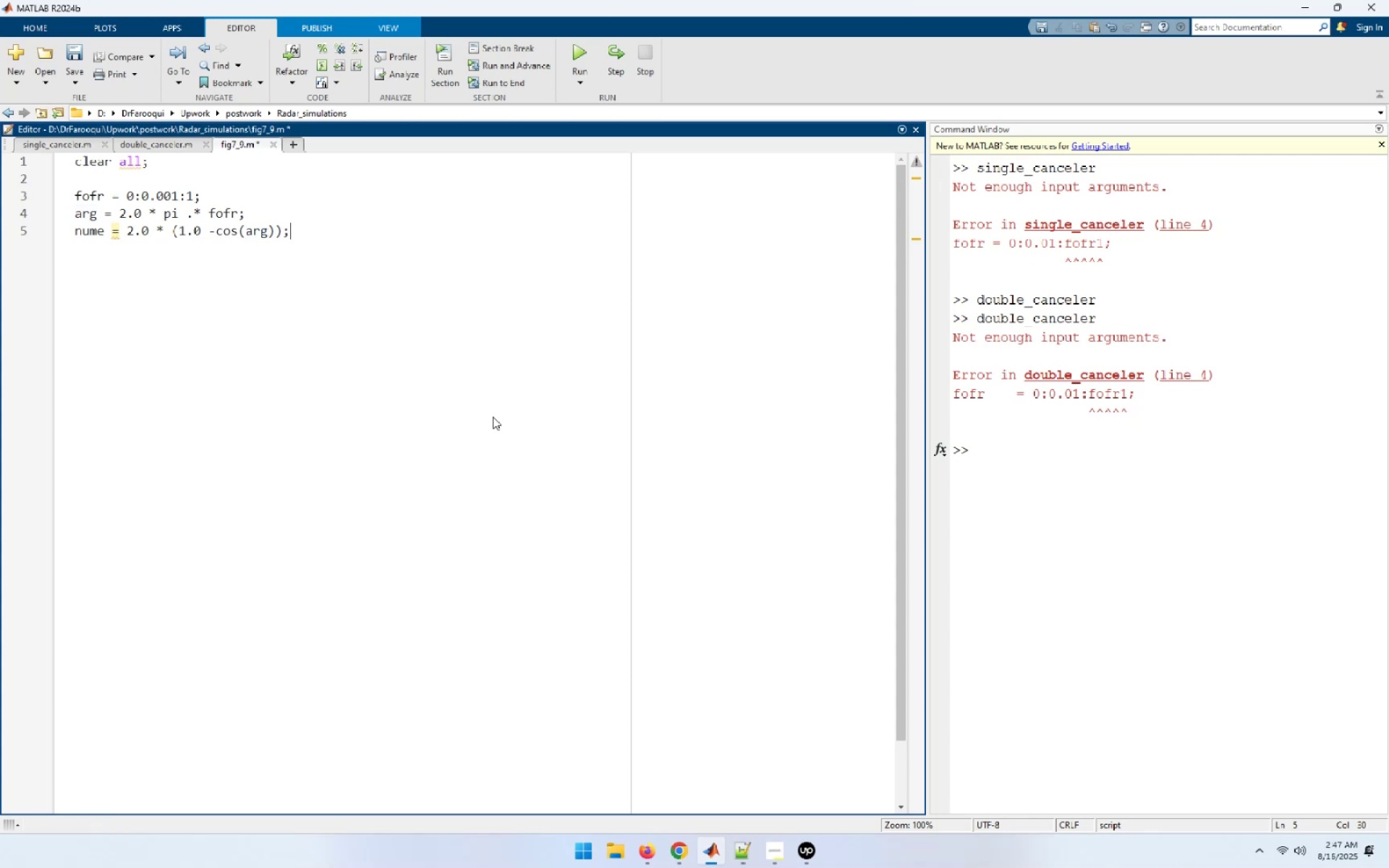 
key(Enter)
 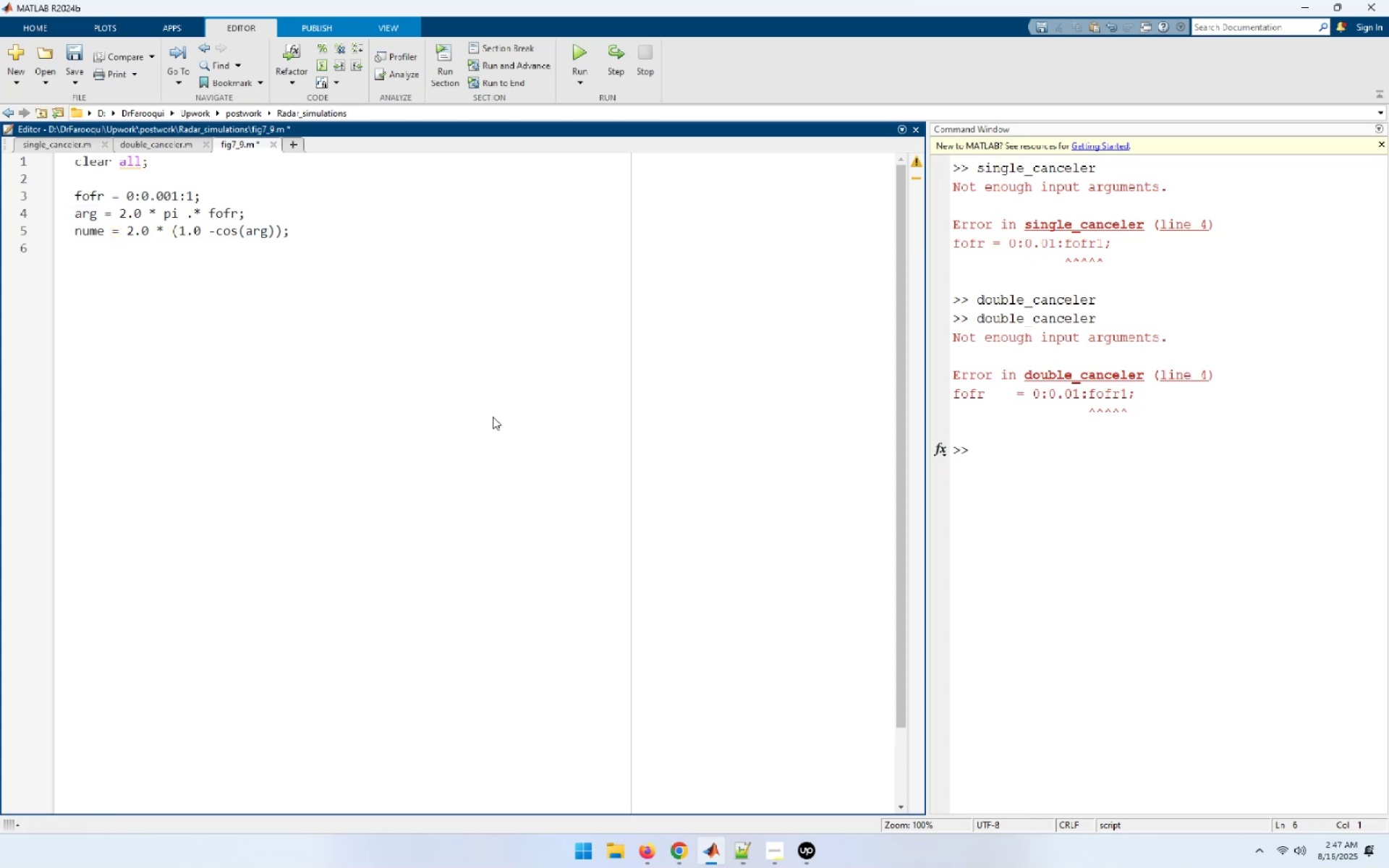 
type(den11 = (1.0 + 0.25 * 0.25);)
 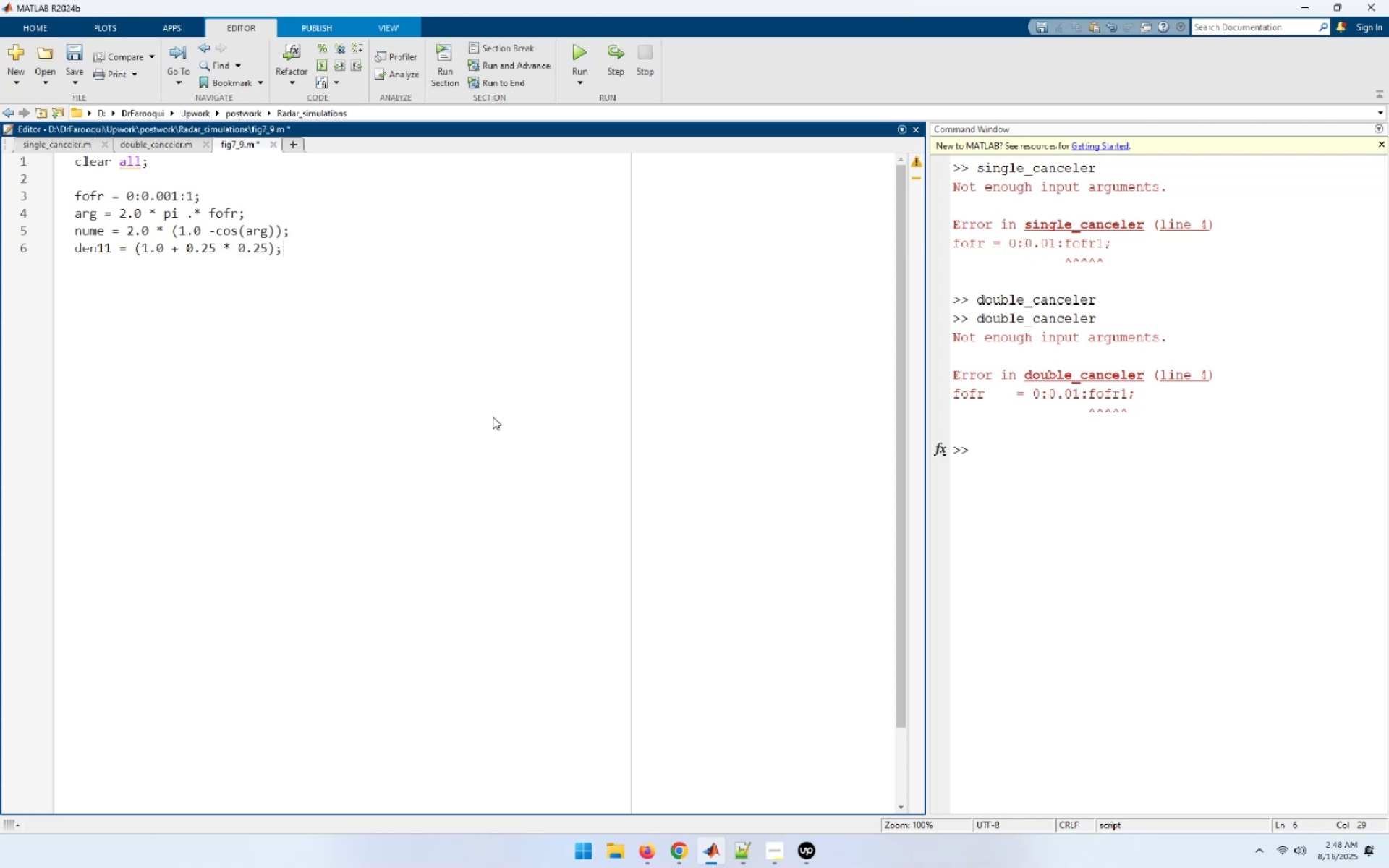 
key(Enter)
 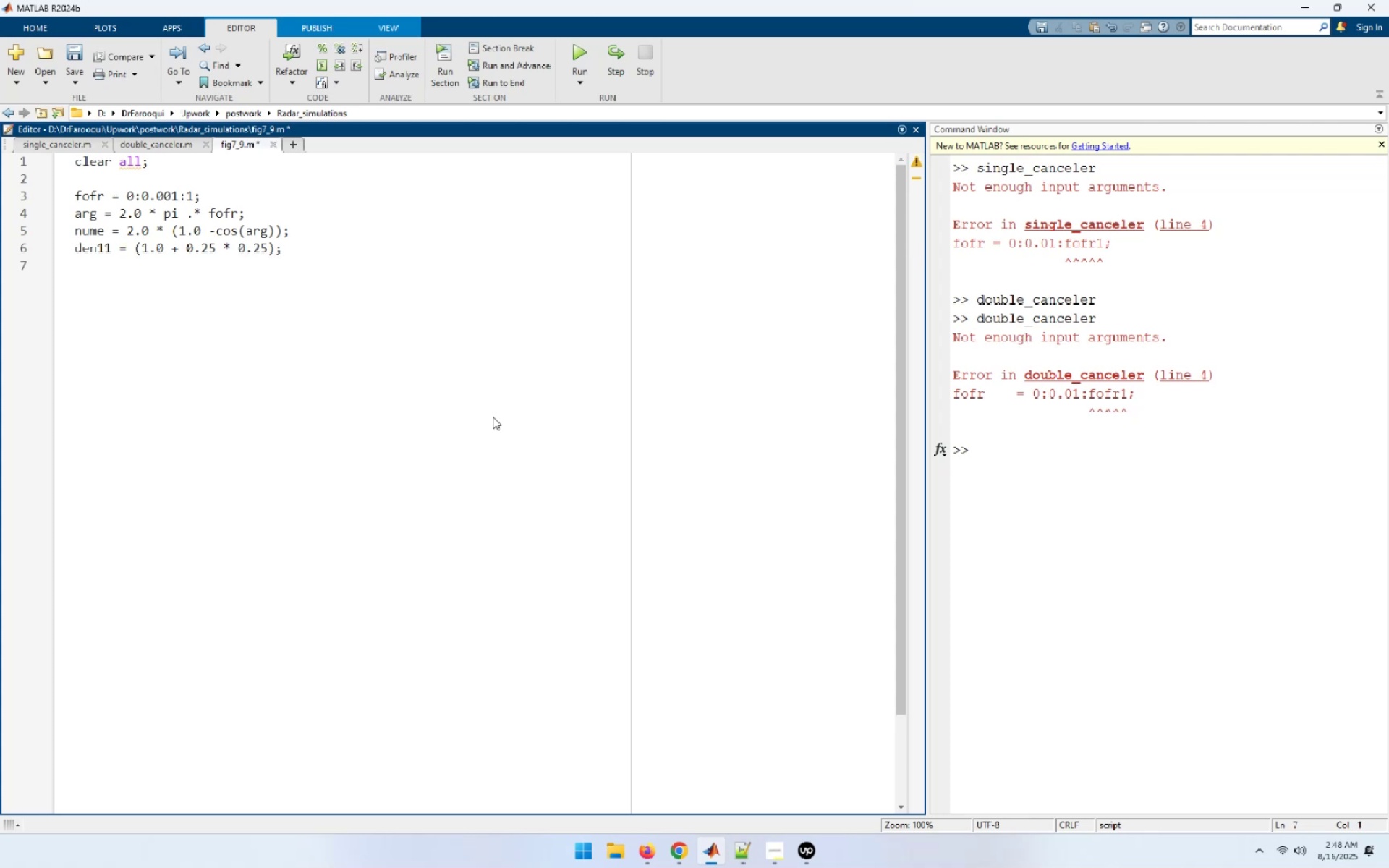 
type(den12)
 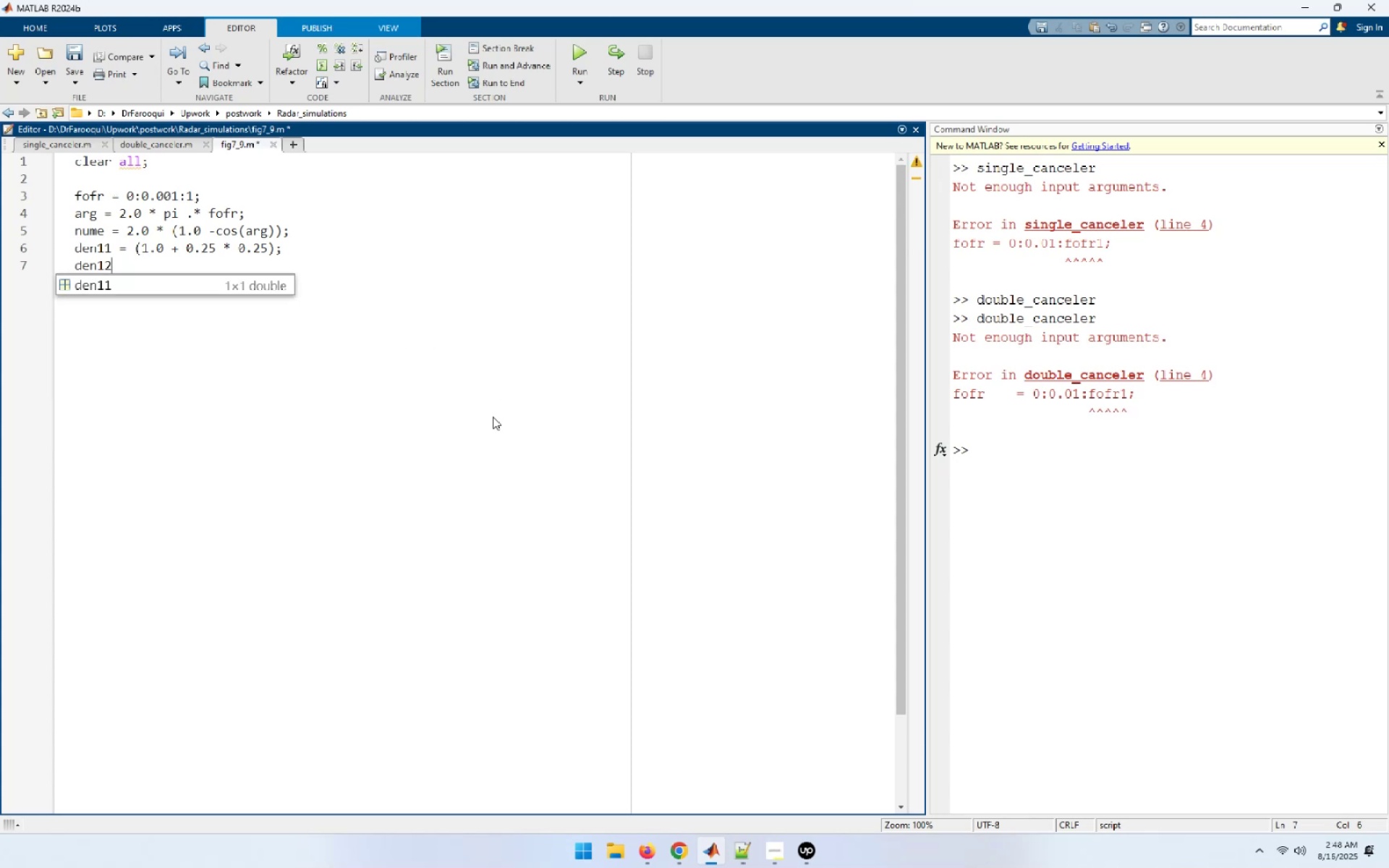 
wait(7.02)
 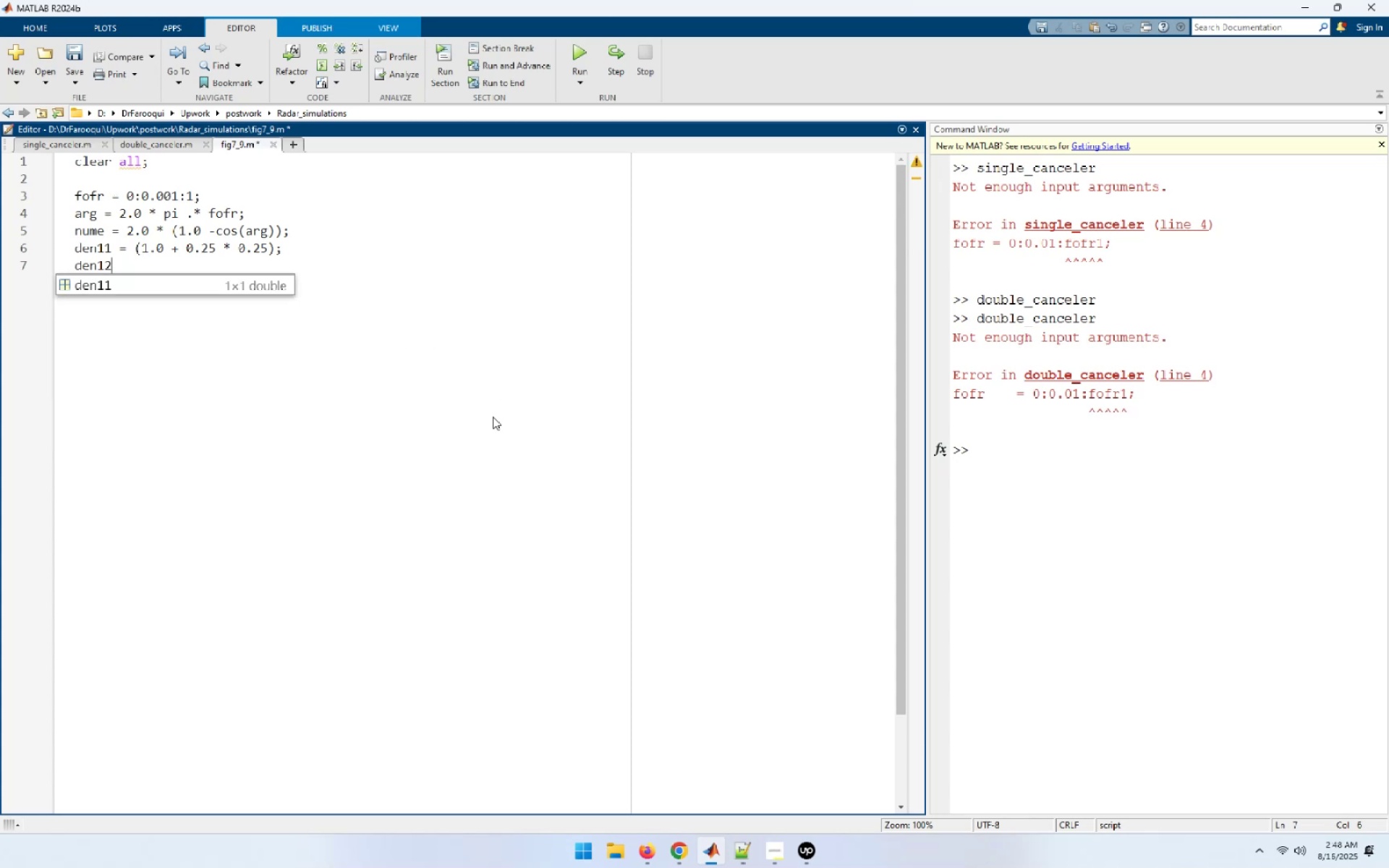 
type( = (2.0 *)
 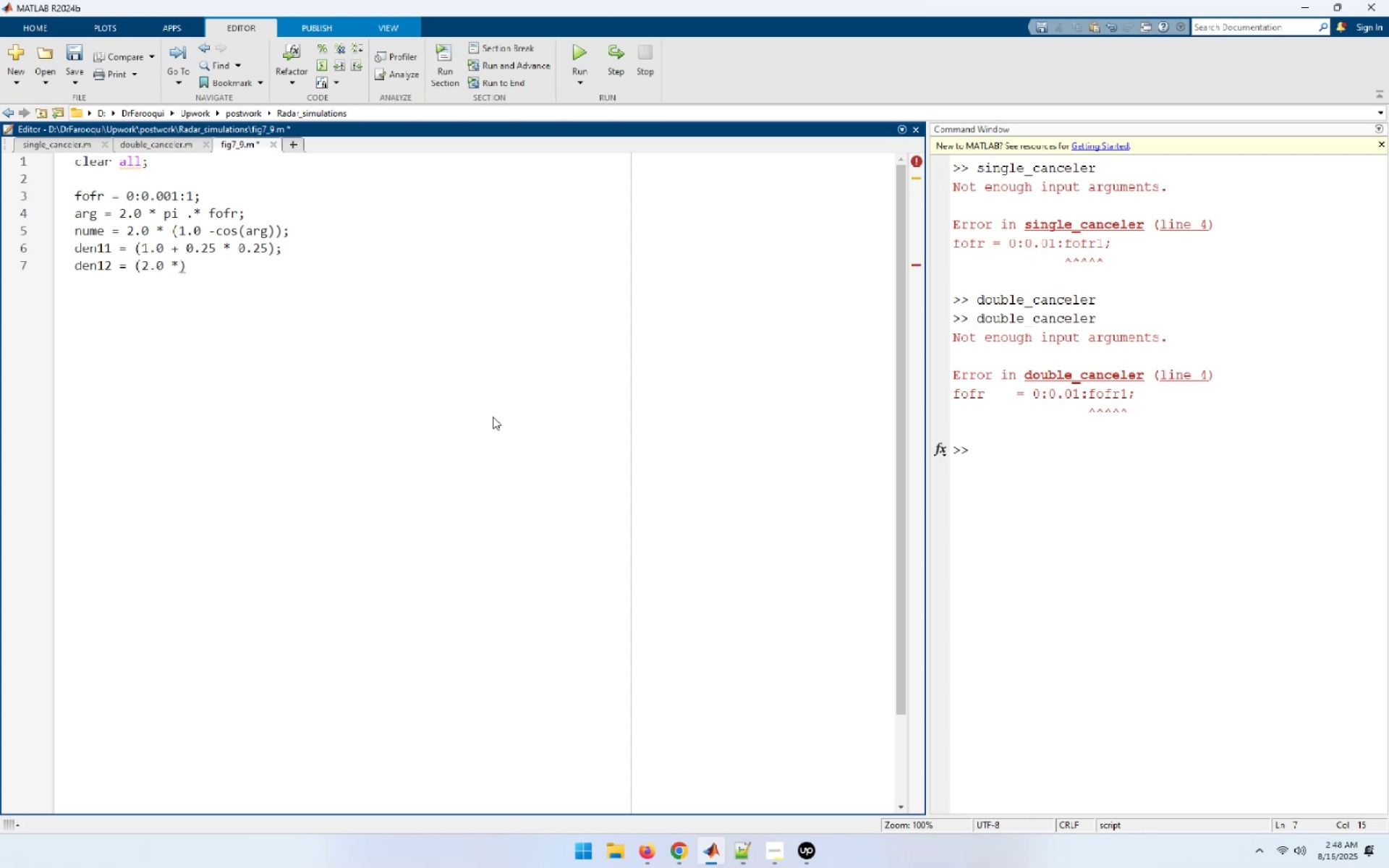 
key(Space)
 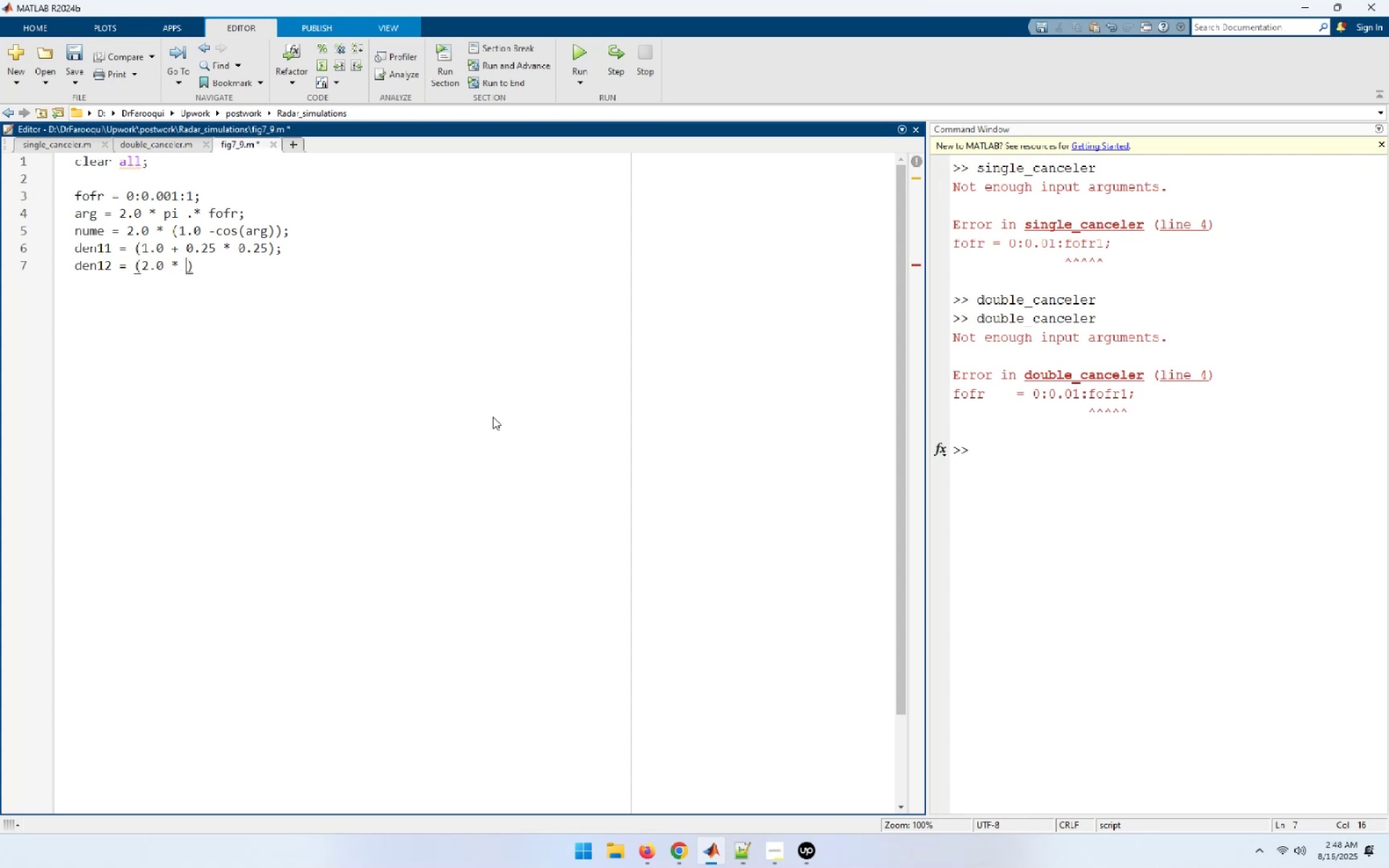 
key(Numpad0)
 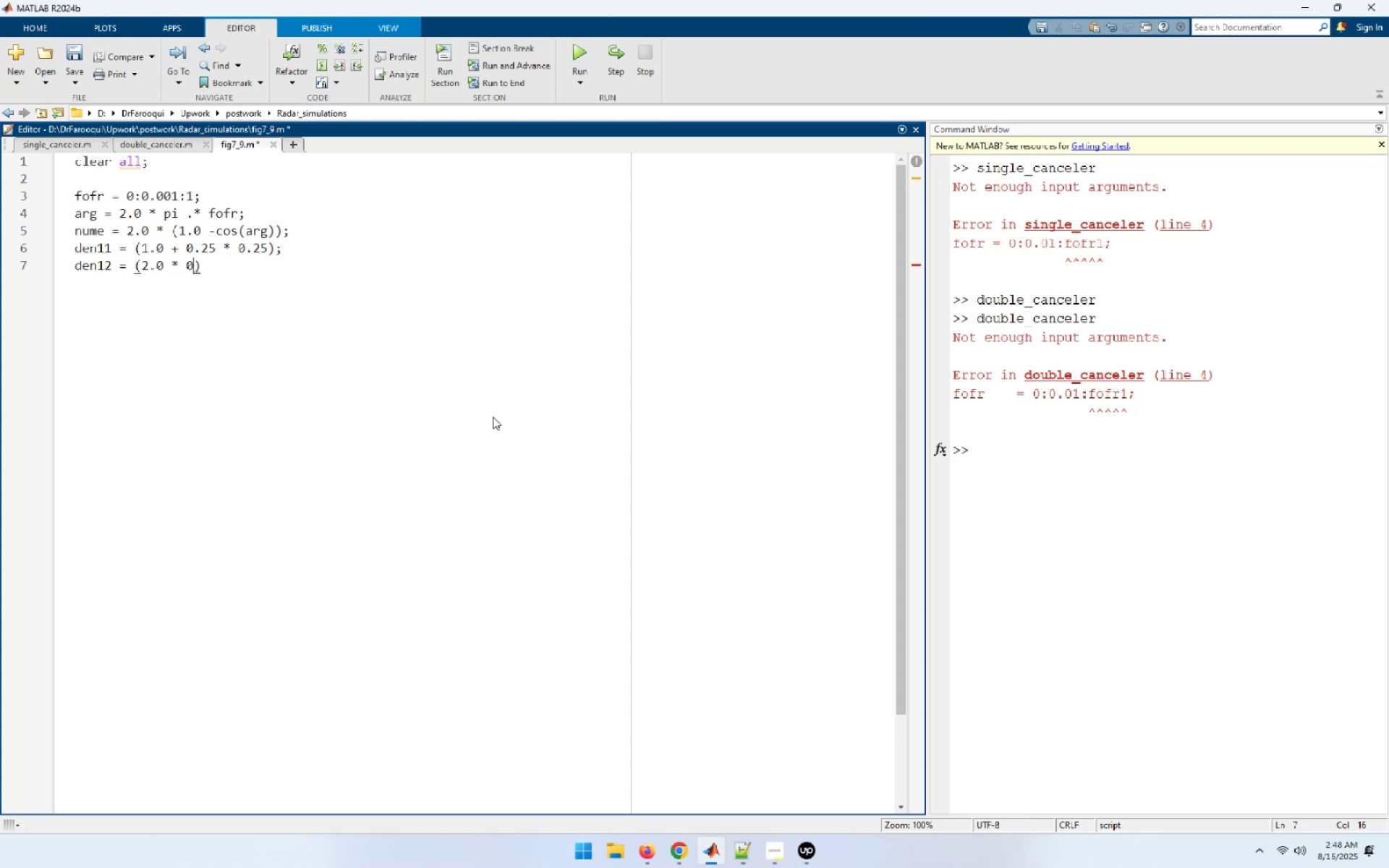 
key(NumpadDecimal)
 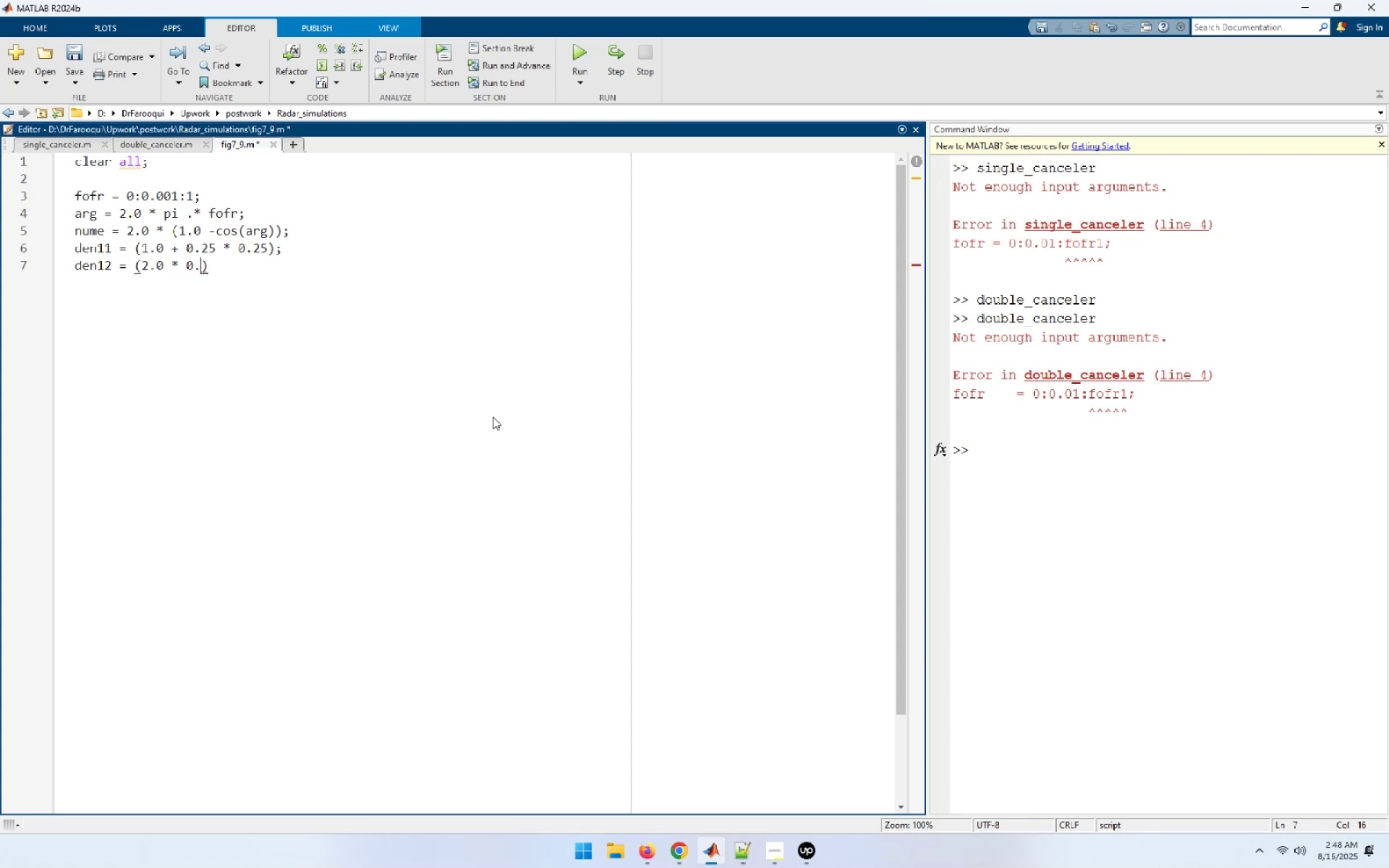 
key(Numpad2)
 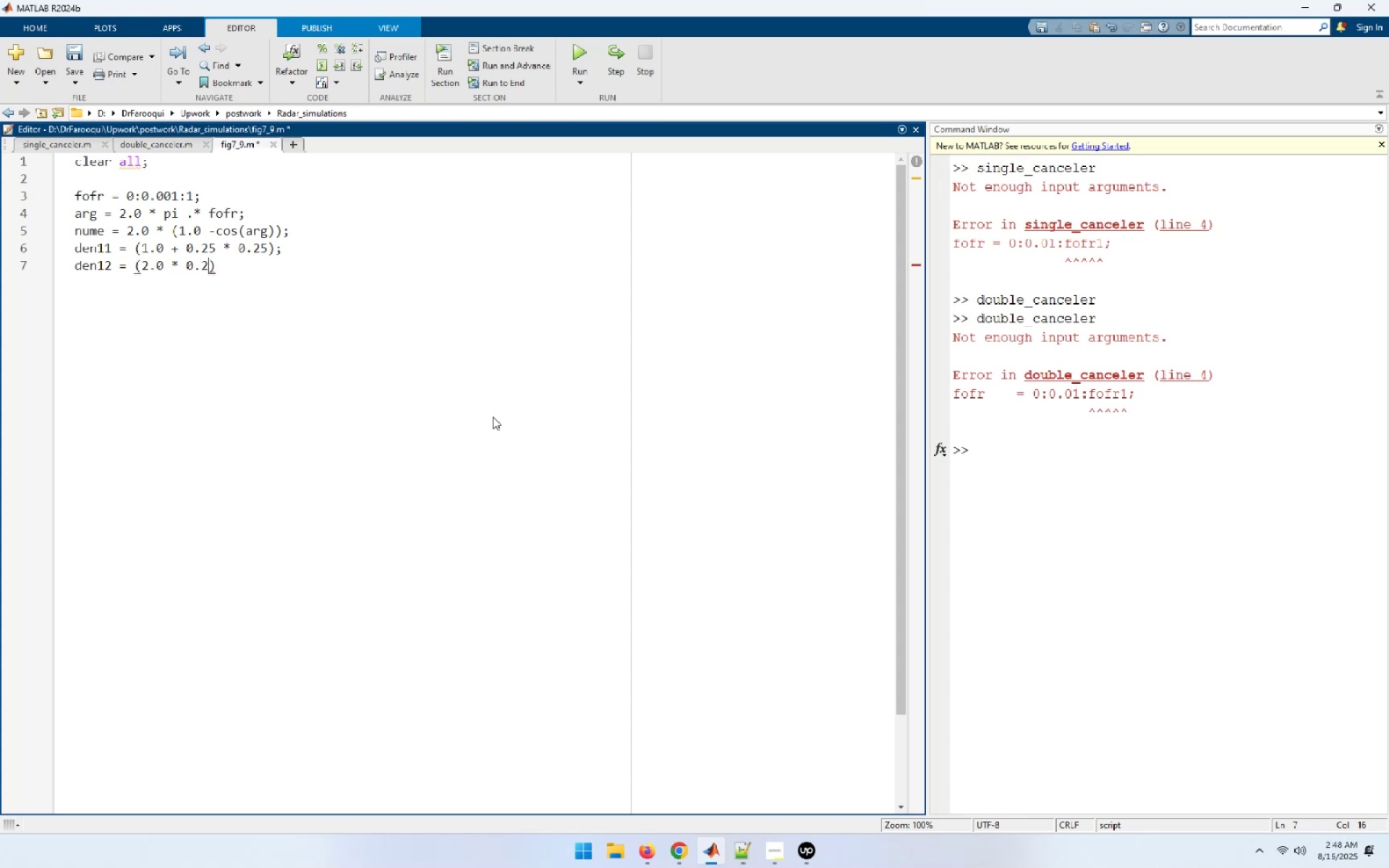 
key(Numpad5)
 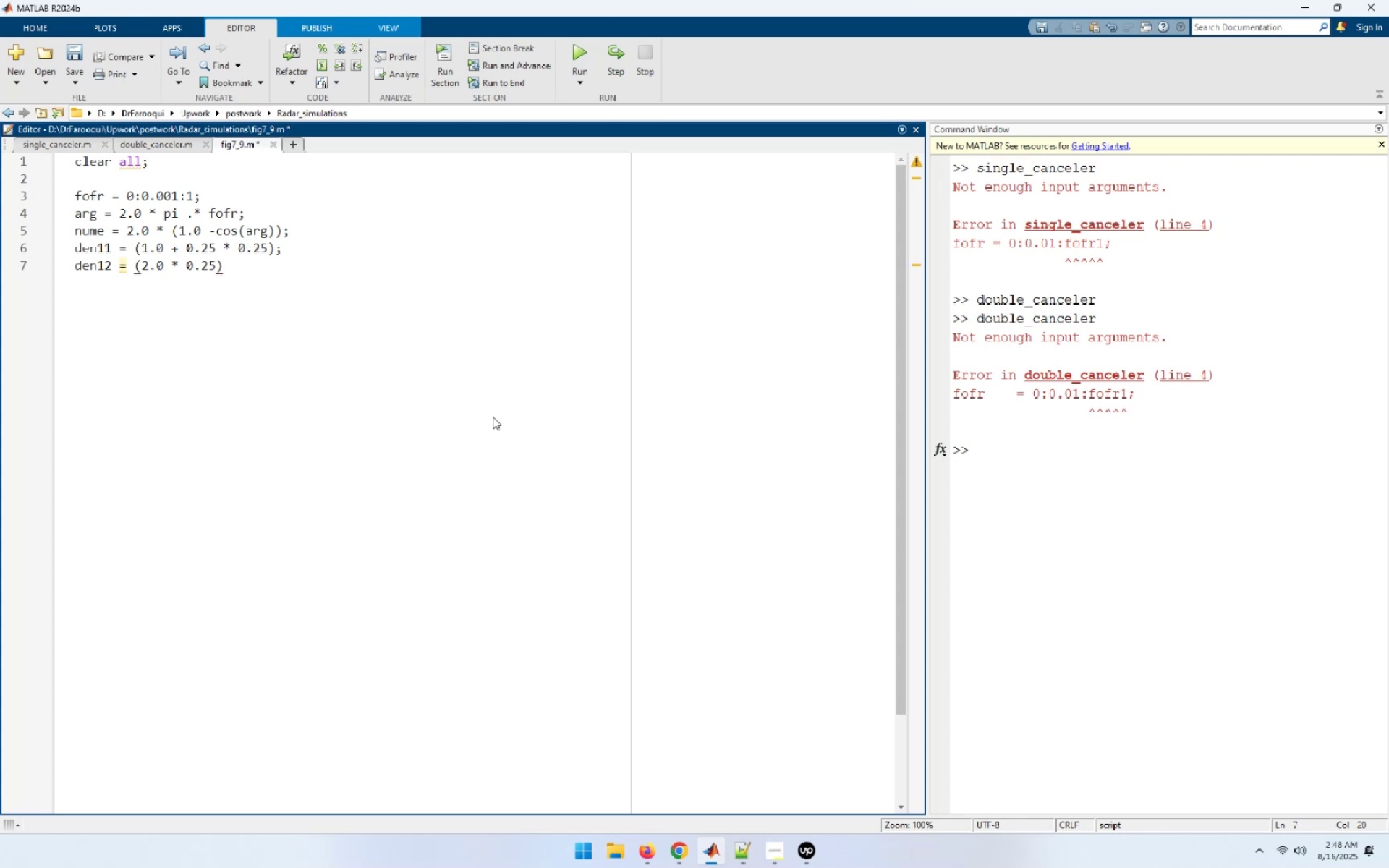 
key(Space)
 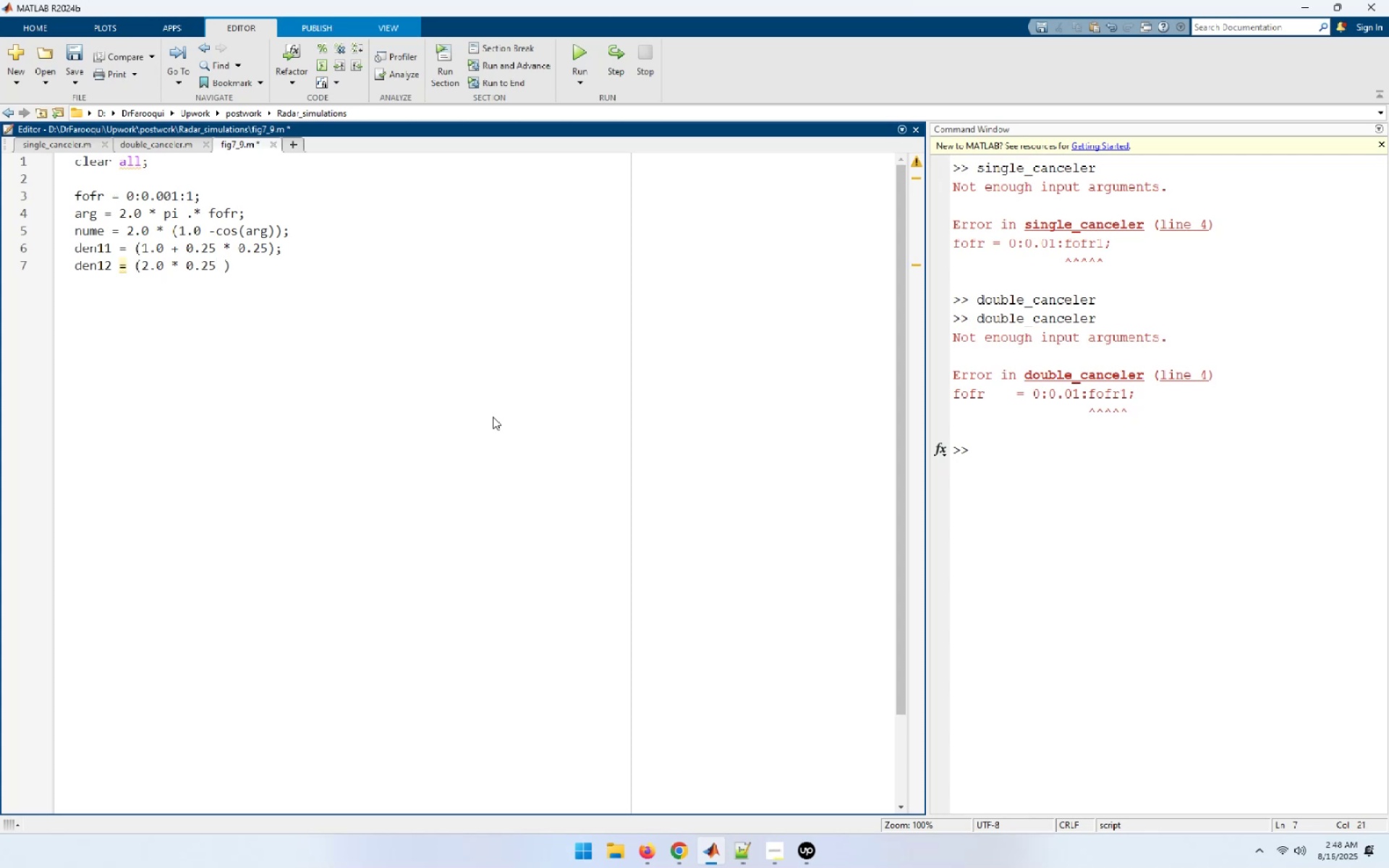 
key(Backspace)
 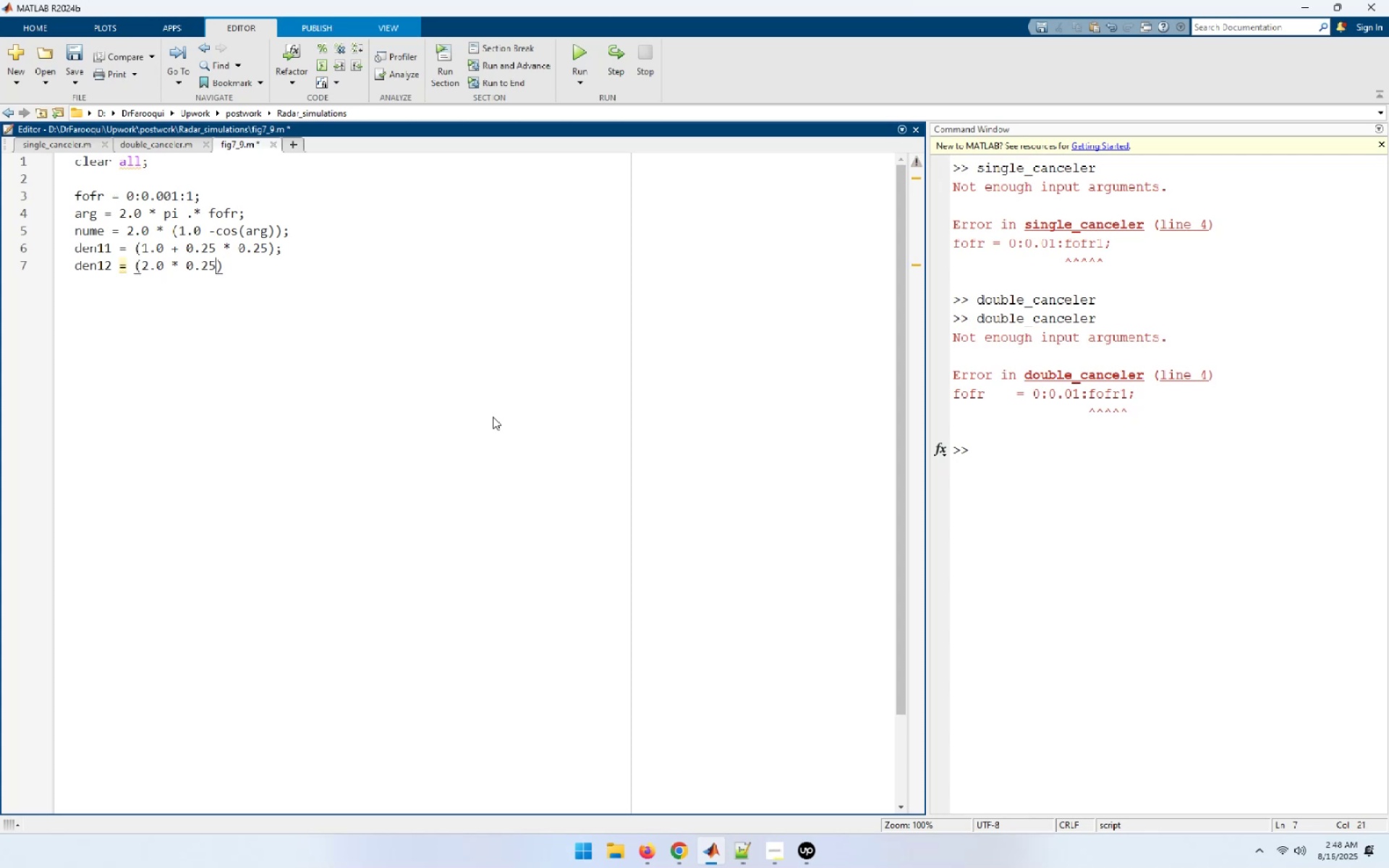 
key(Shift+ShiftLeft)
 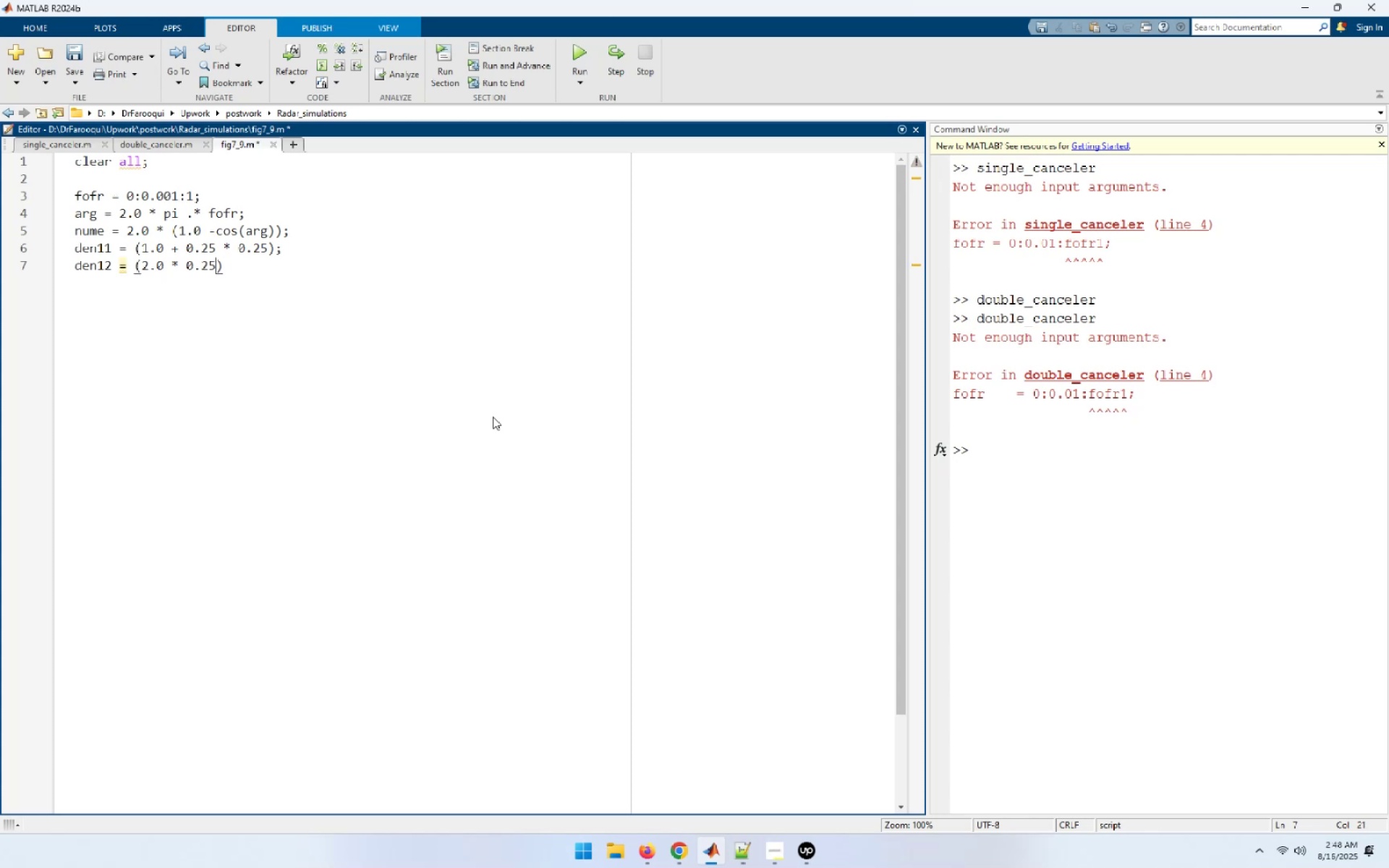 
key(Shift+0)
 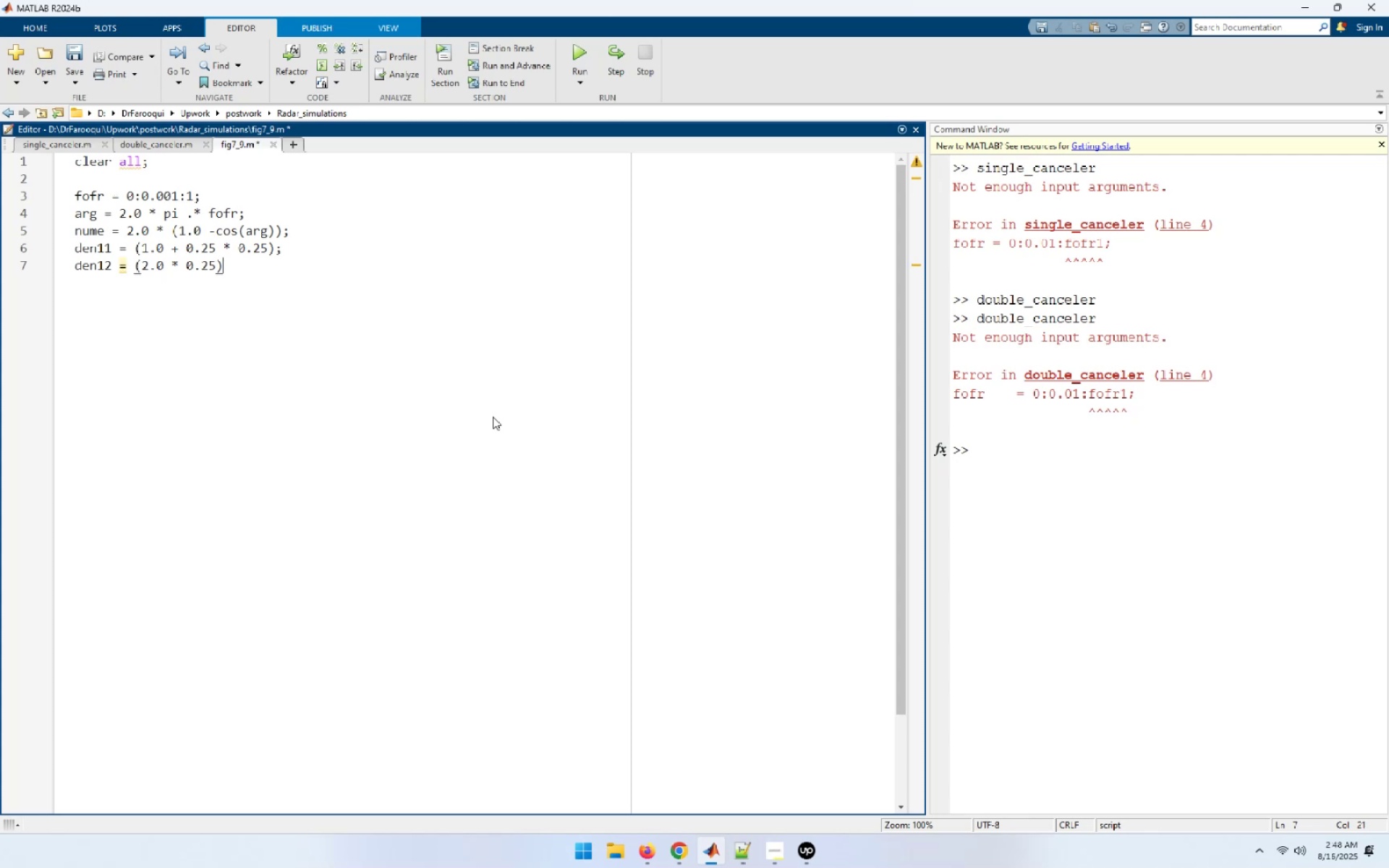 
key(Space)
 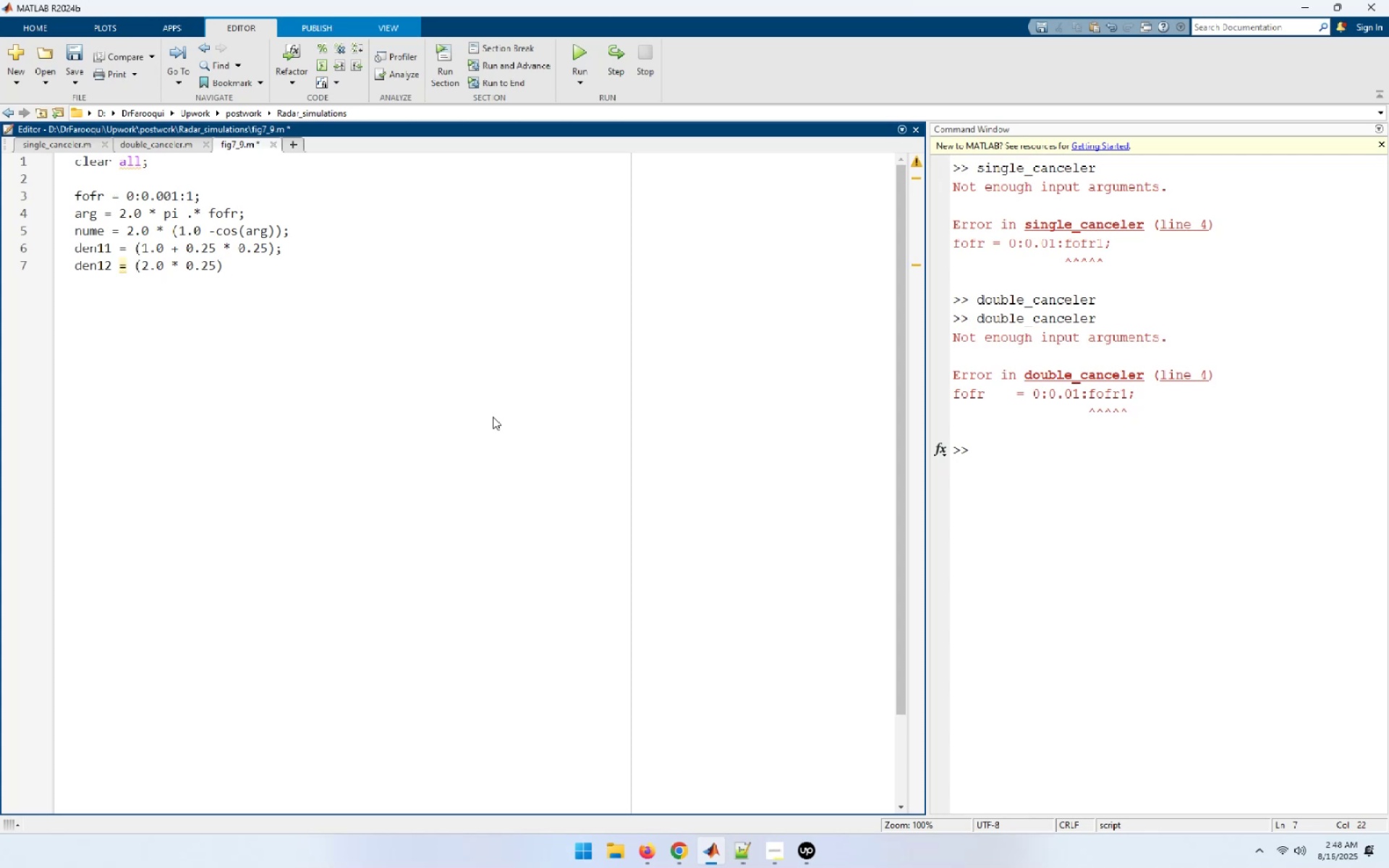 
key(NumpadDecimal)
 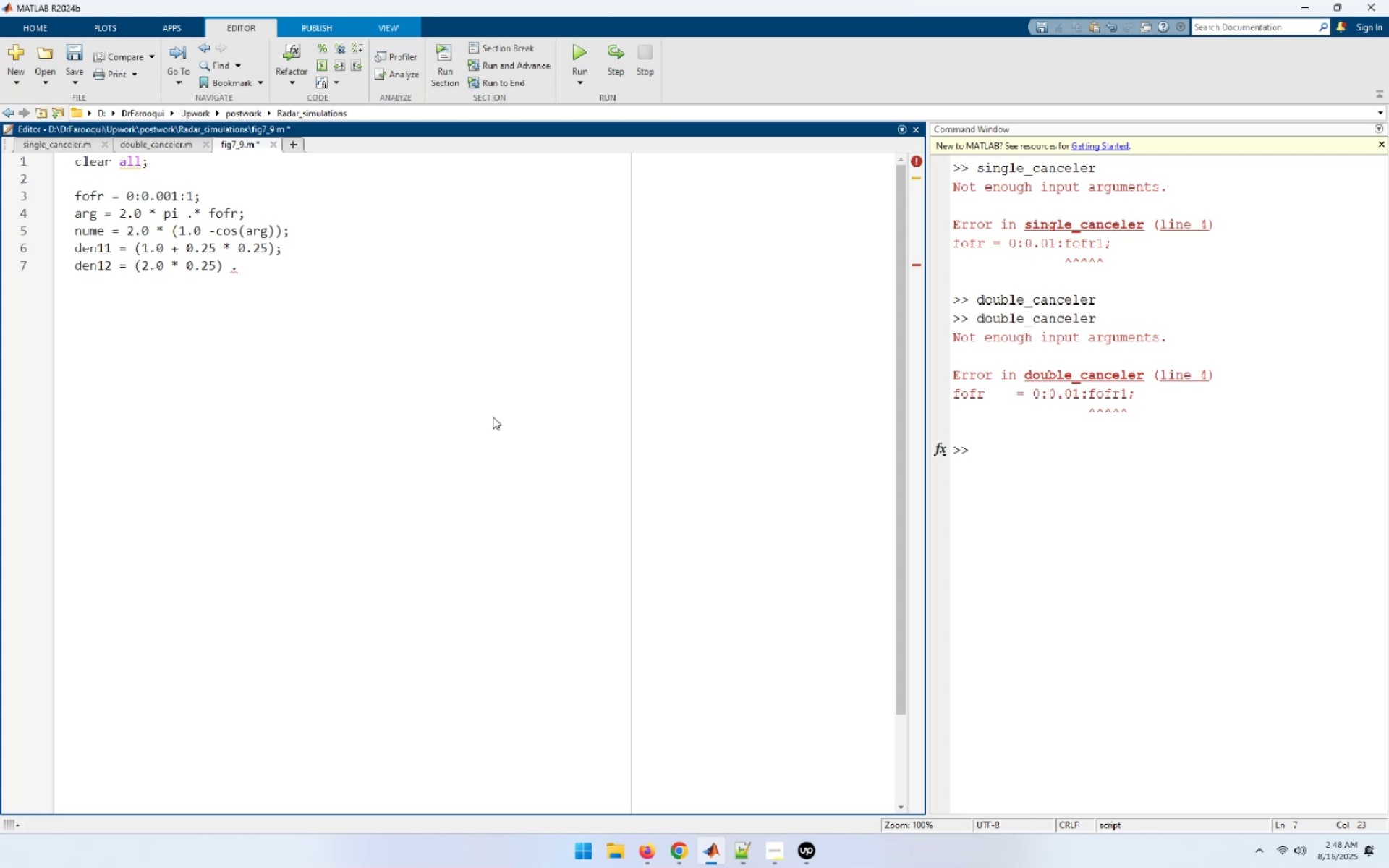 
key(Shift+8)
 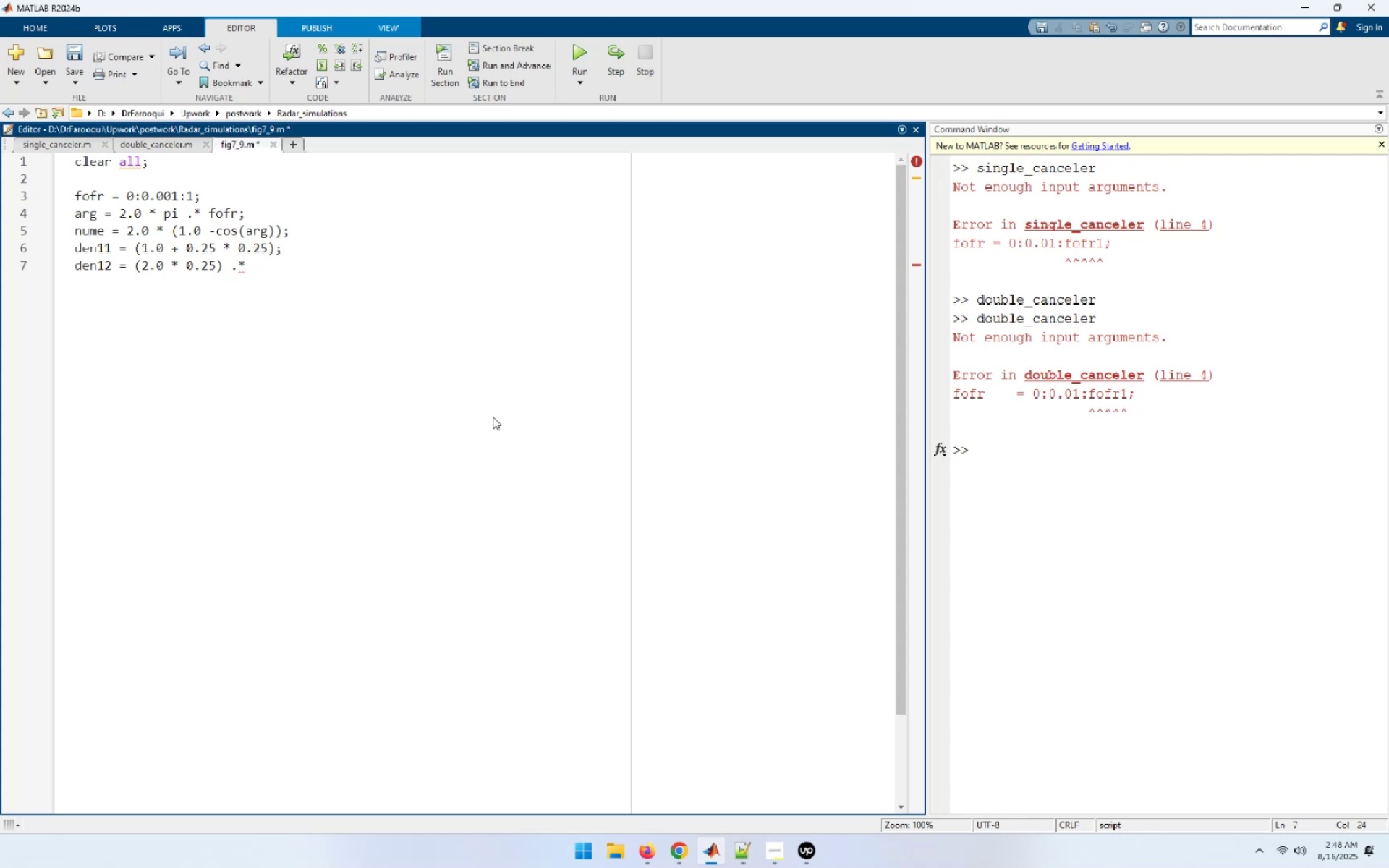 
key(Space)
 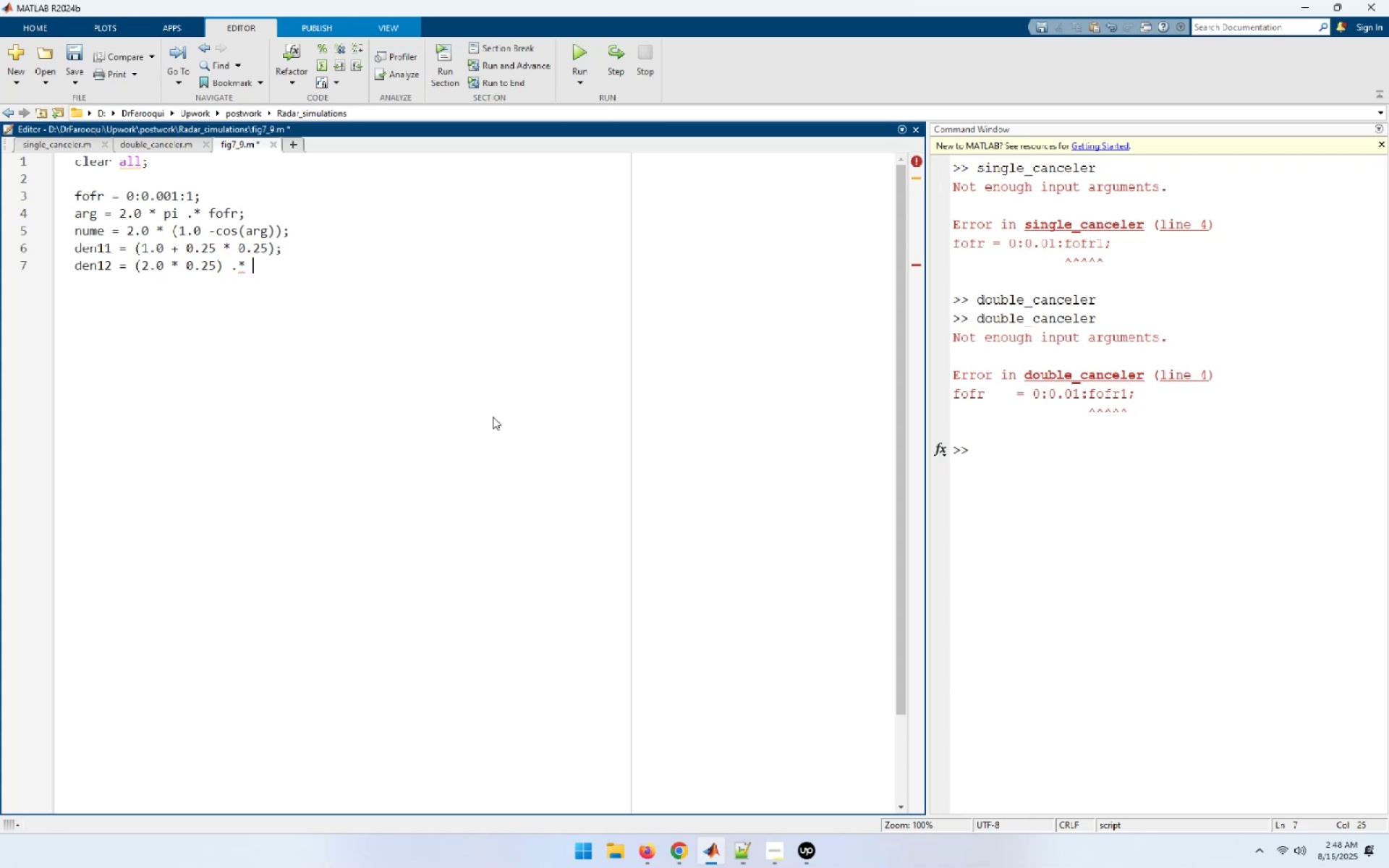 
type(cos(arg);)
 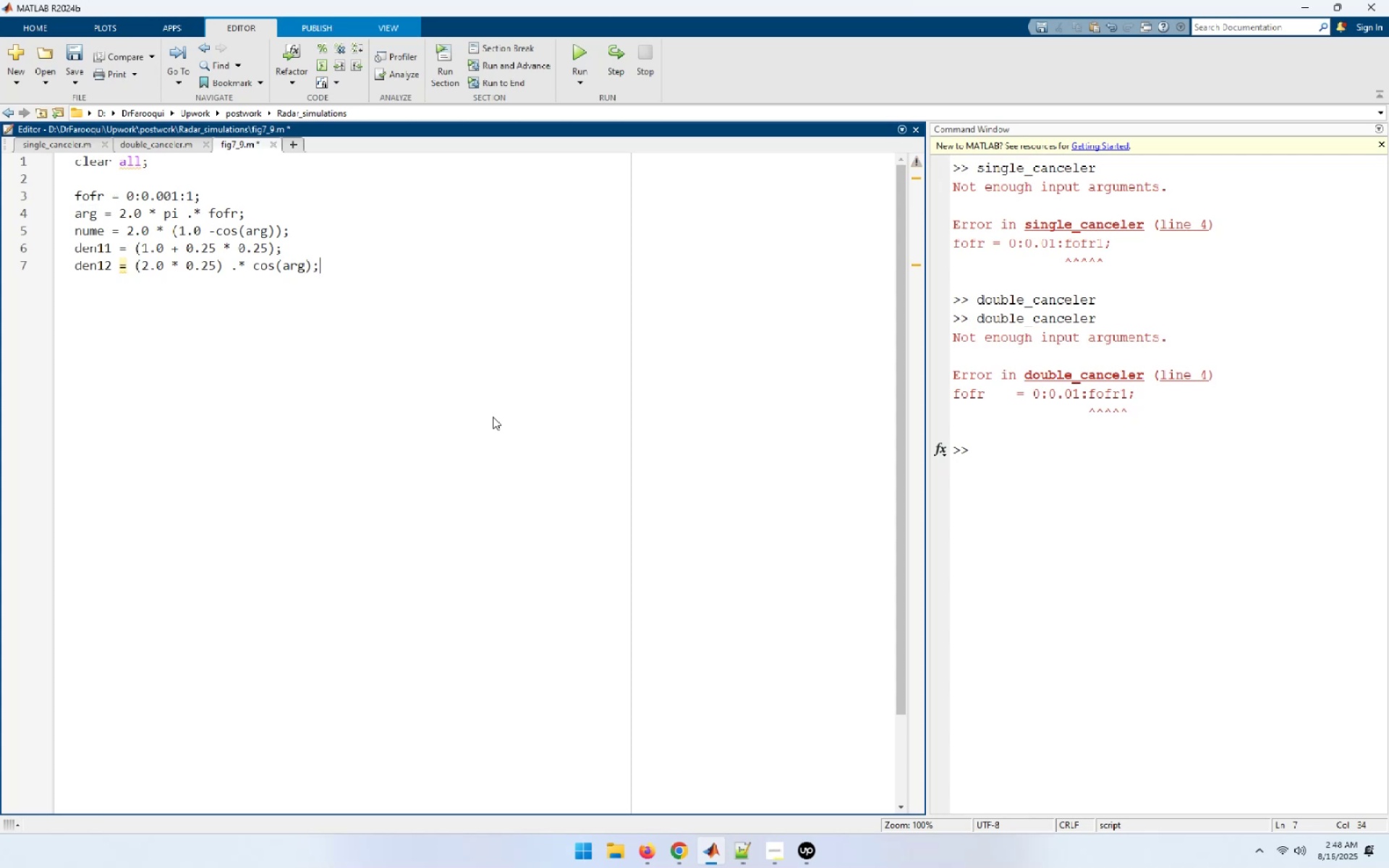 
key(Enter)
 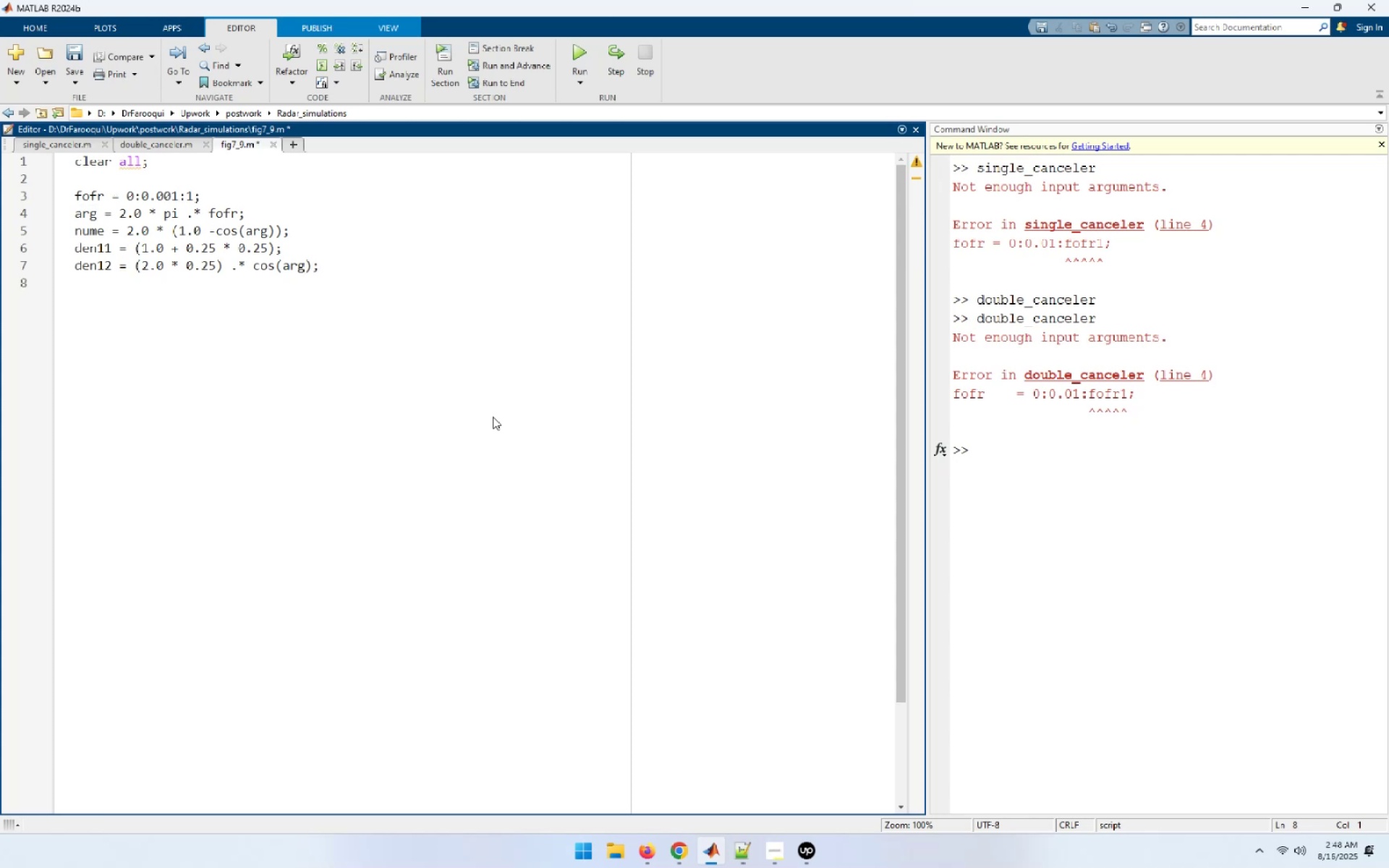 
type(den1 = den11 - den12;)
 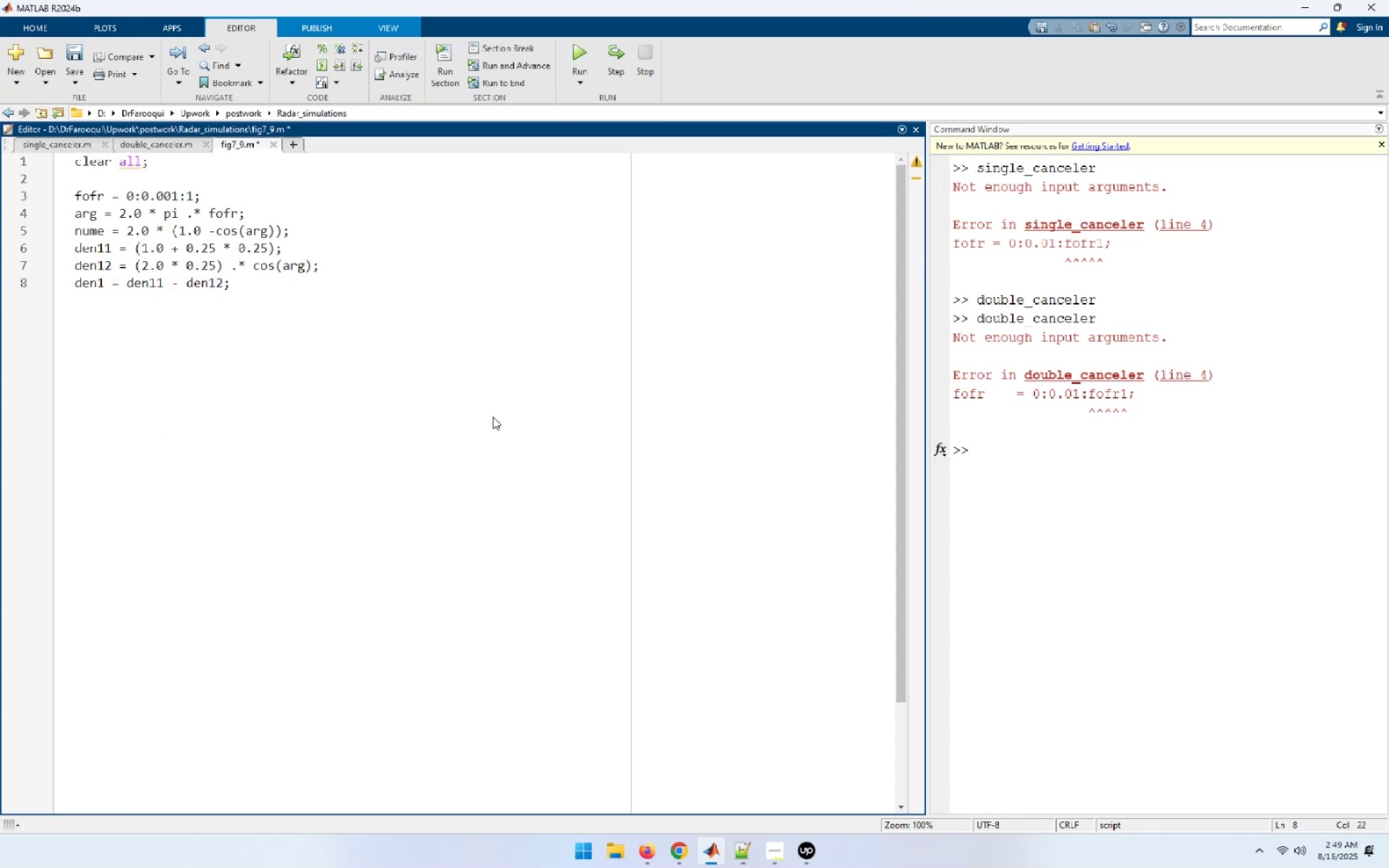 
key(Enter)
 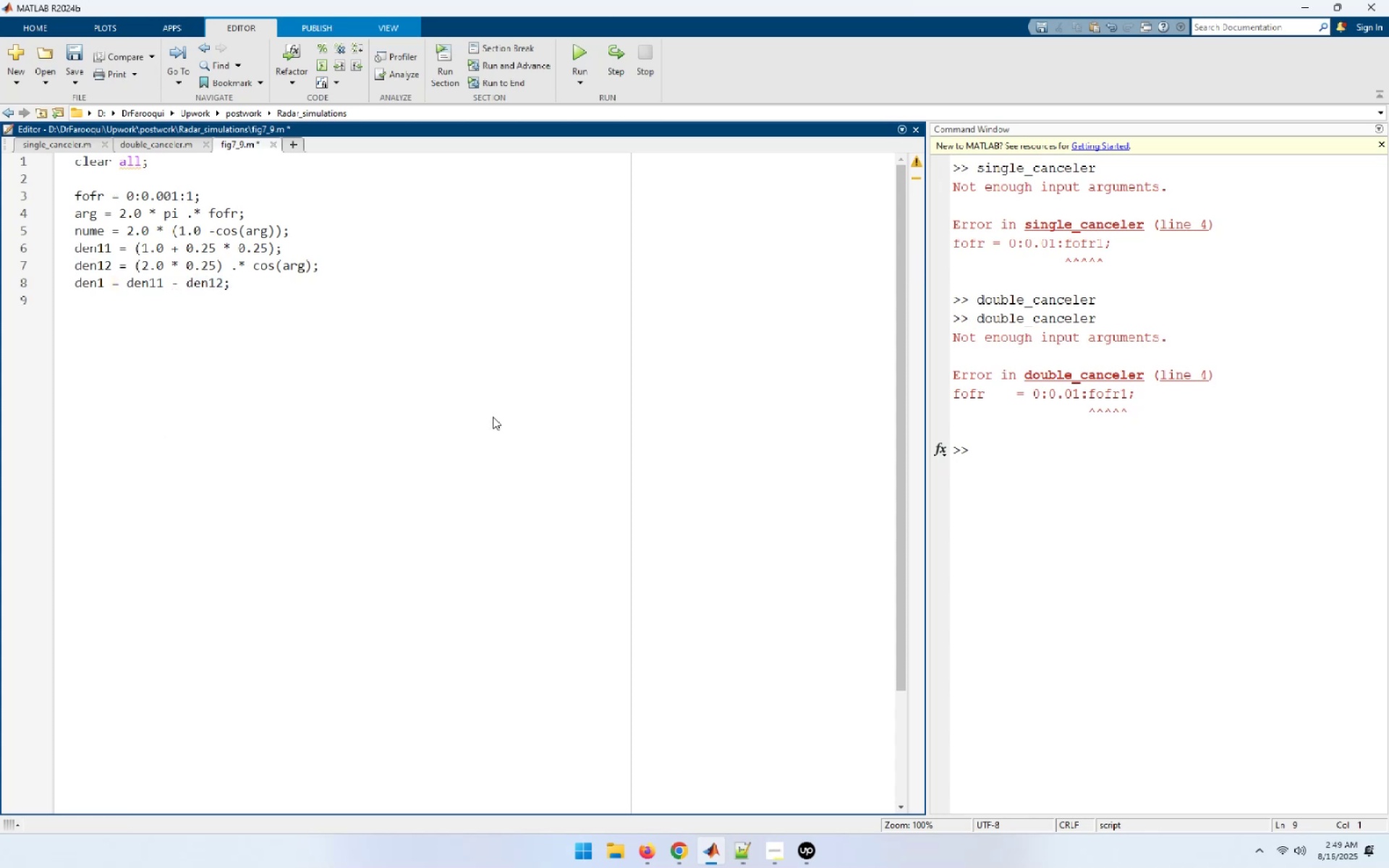 
type(den)
 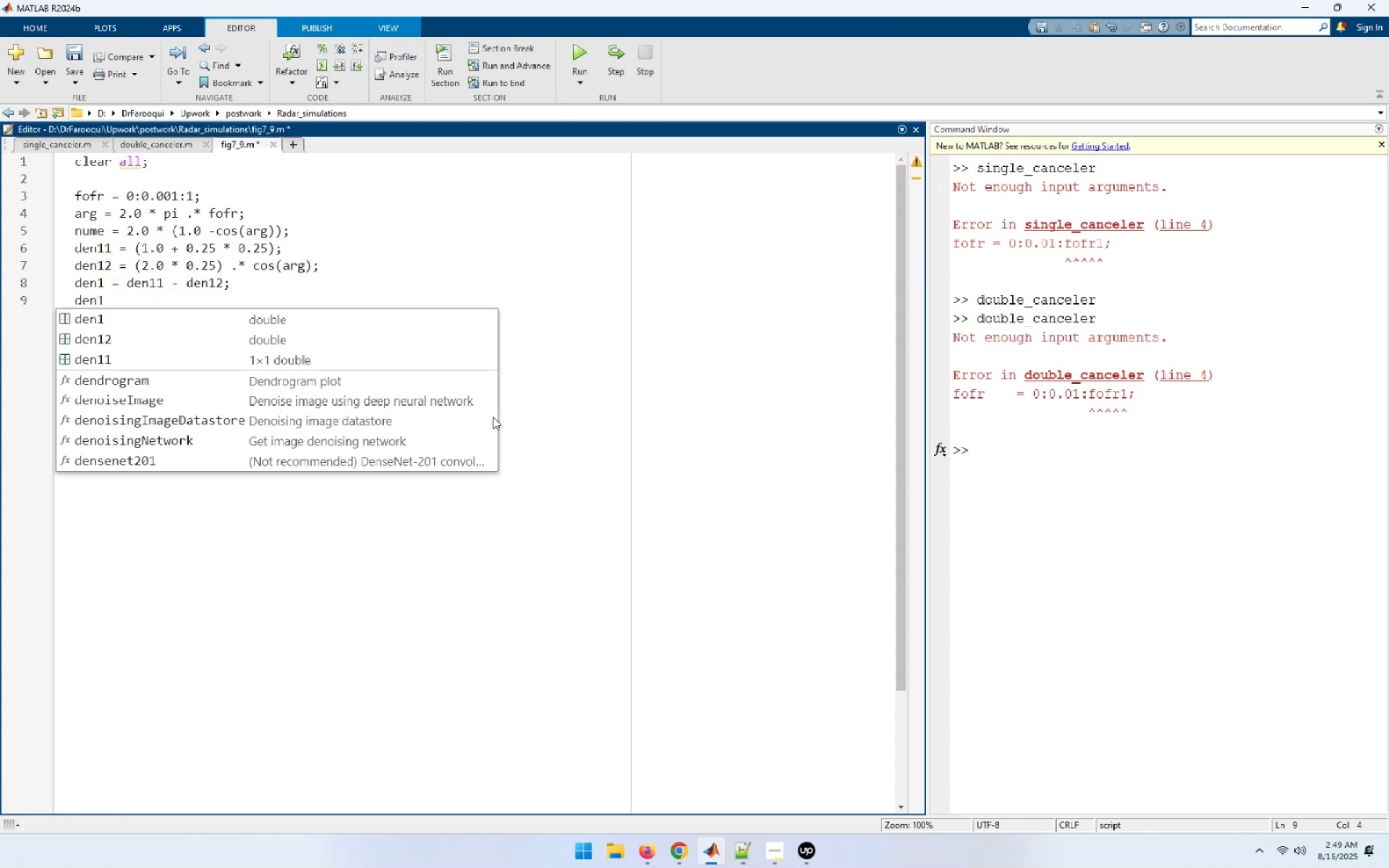 
type(21 = 1.0 + 0.7 * 0.7;)
 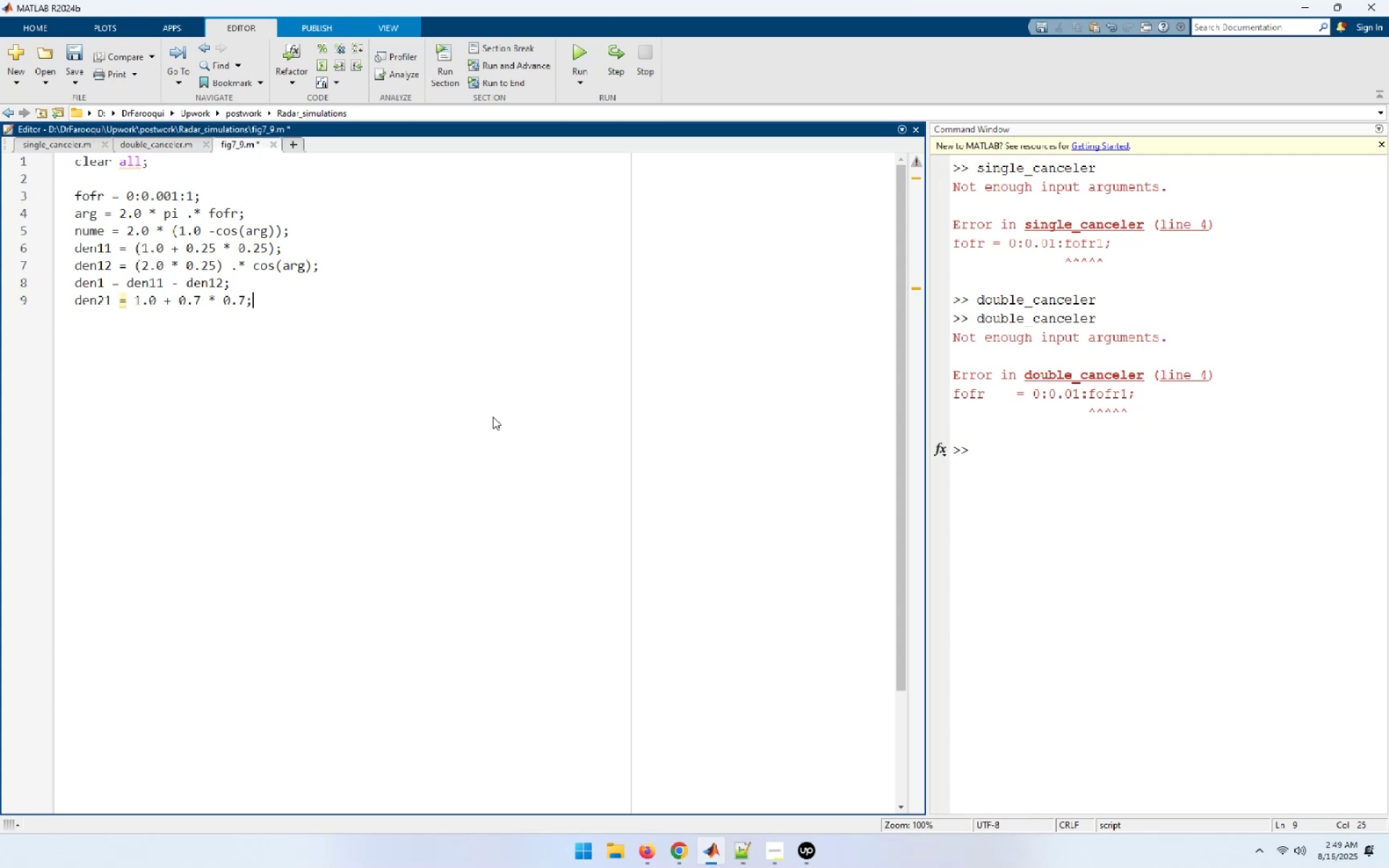 
key(Enter)
 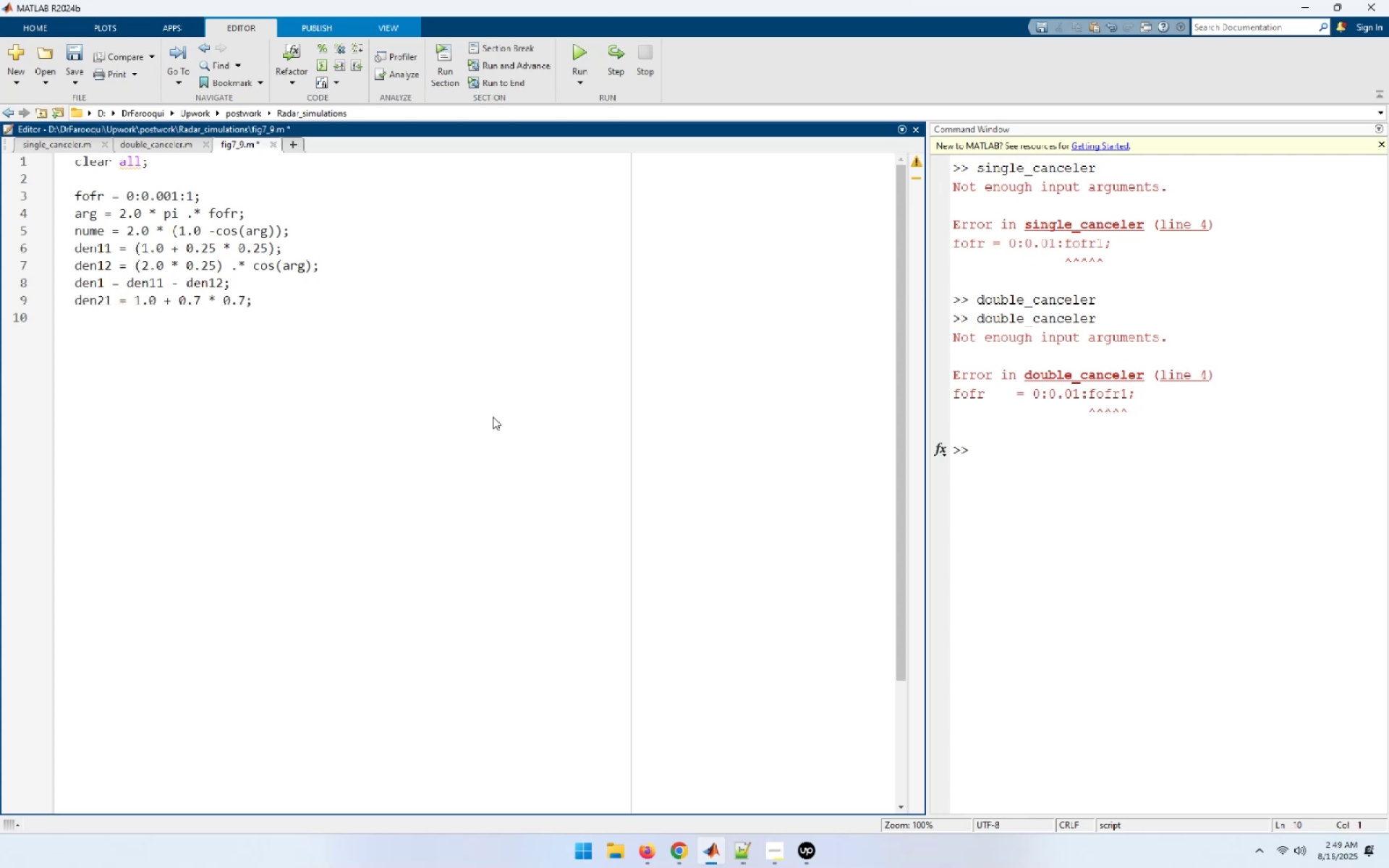 
type(den22 = (2.0 * 0.7) .* cos()
key(Backspace)
type((arg);)
 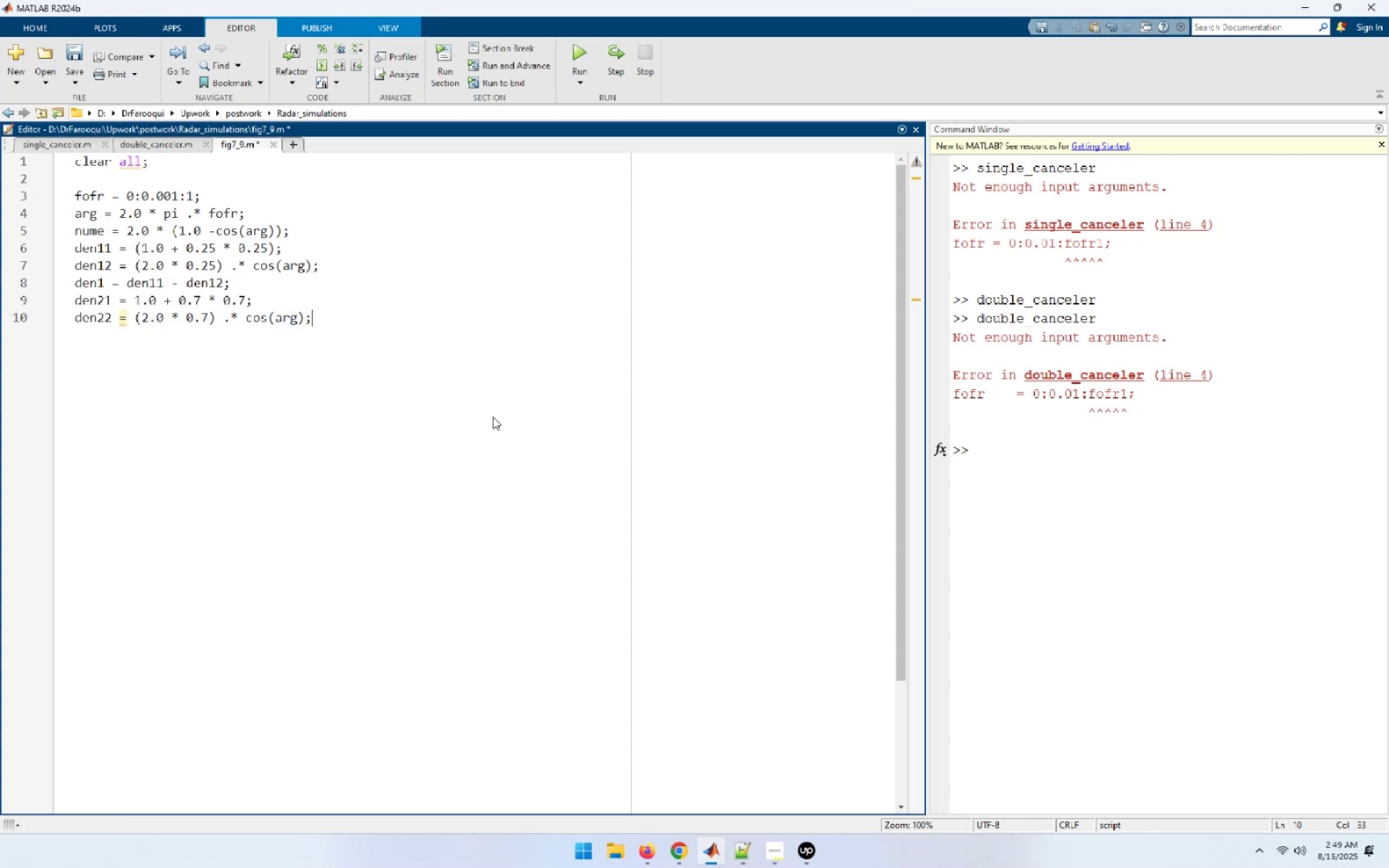 
key(Enter)
 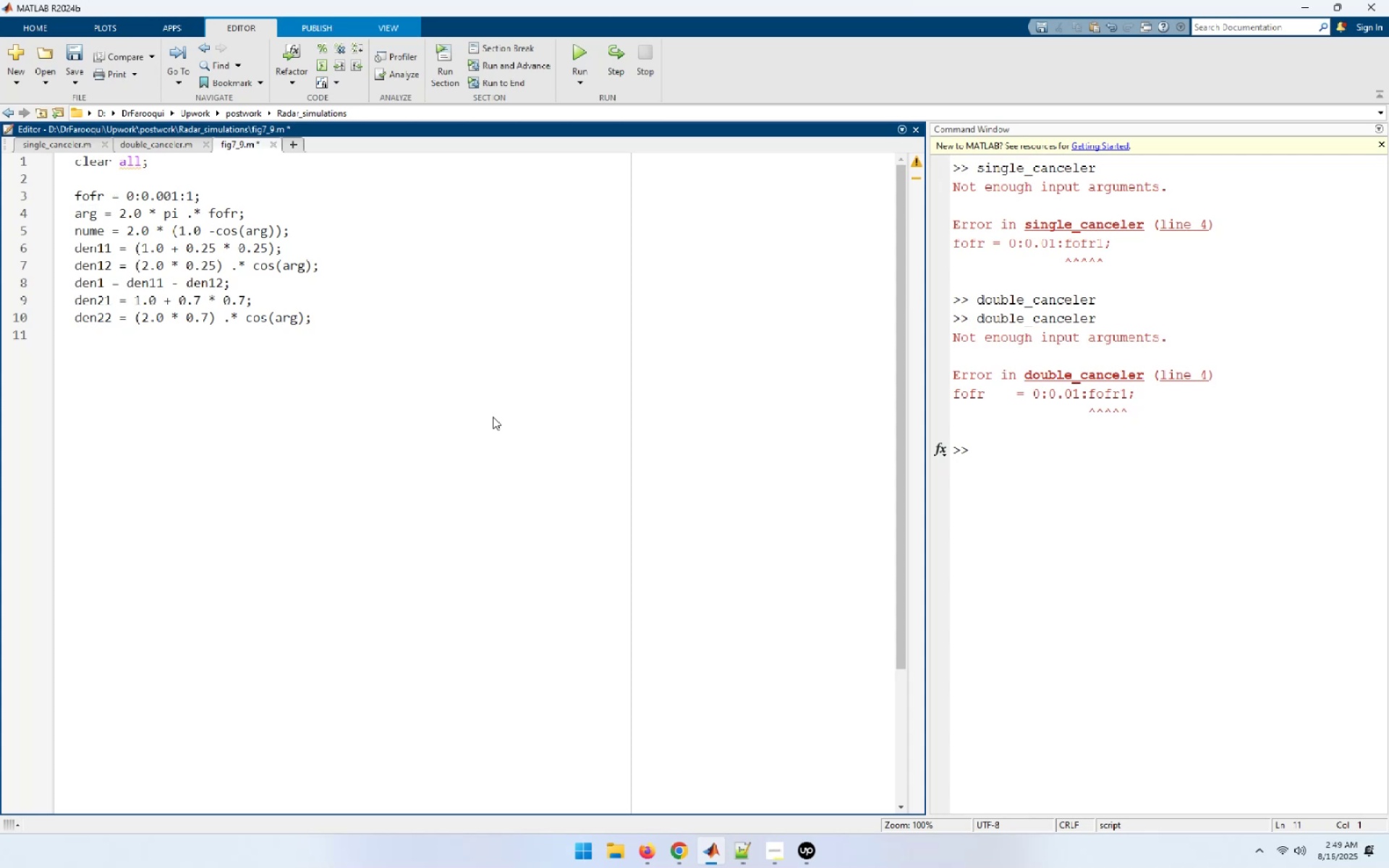 
type(den2 = den21 - den22)
 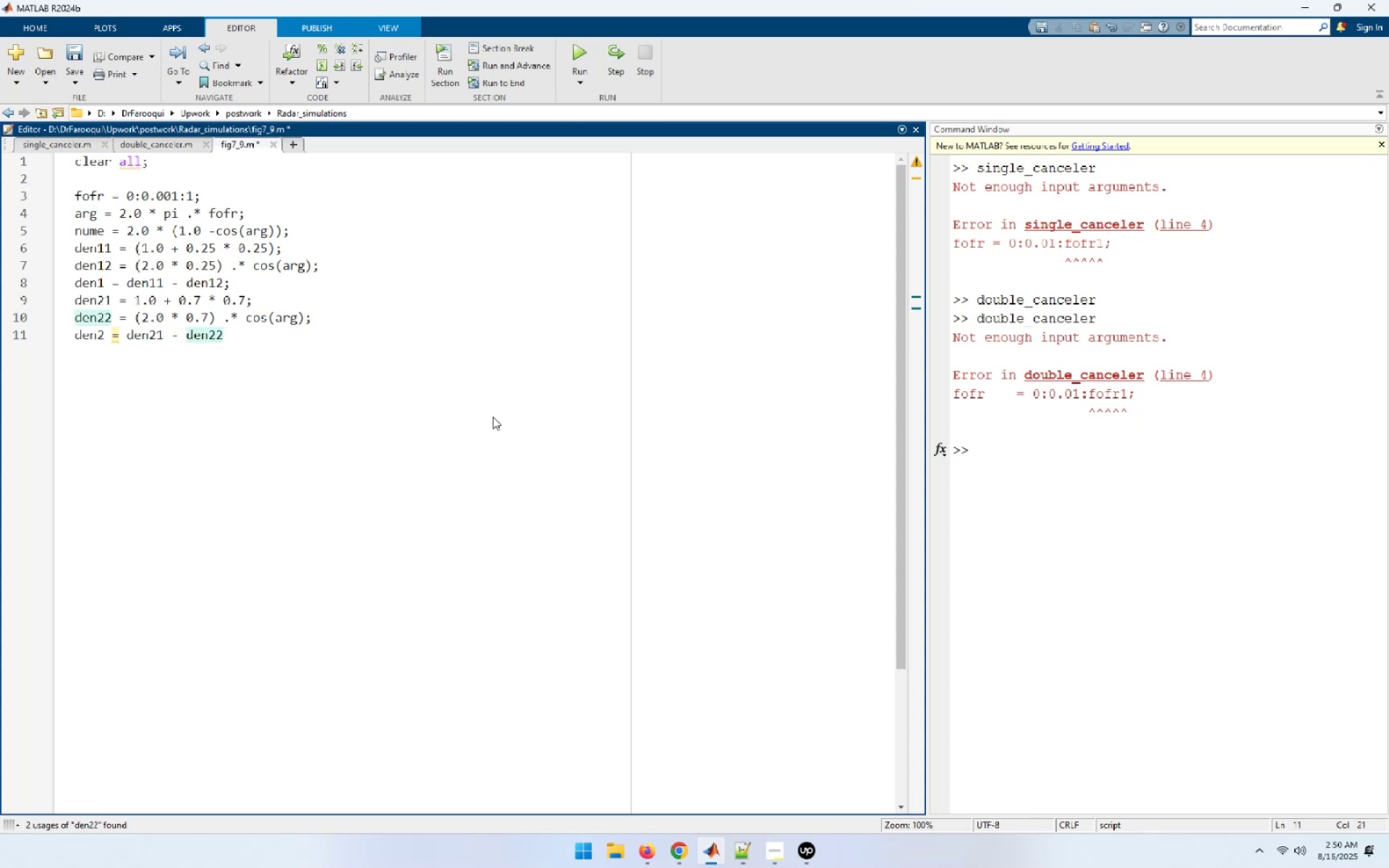 
wait(8.29)
 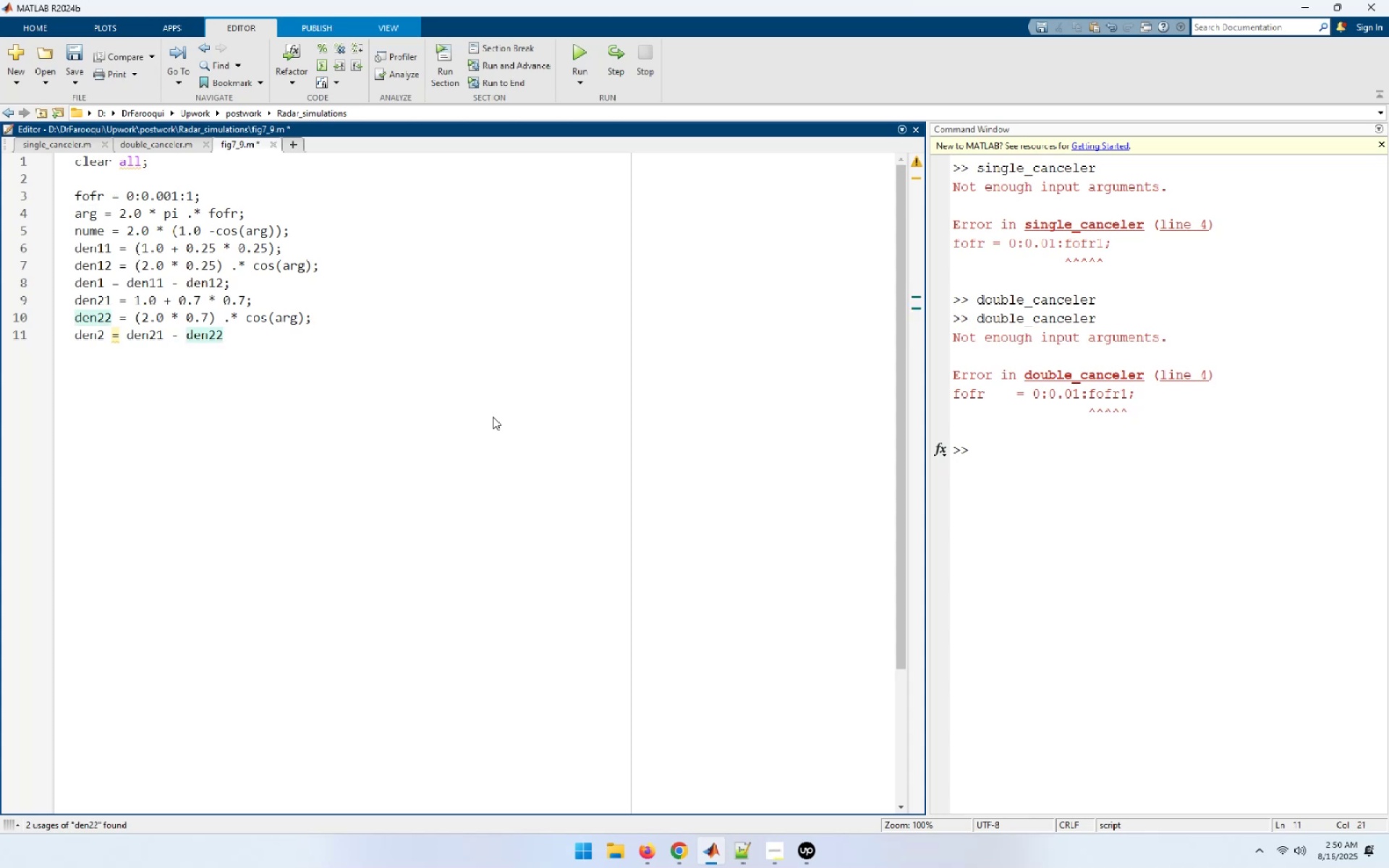 
key(Semicolon)
 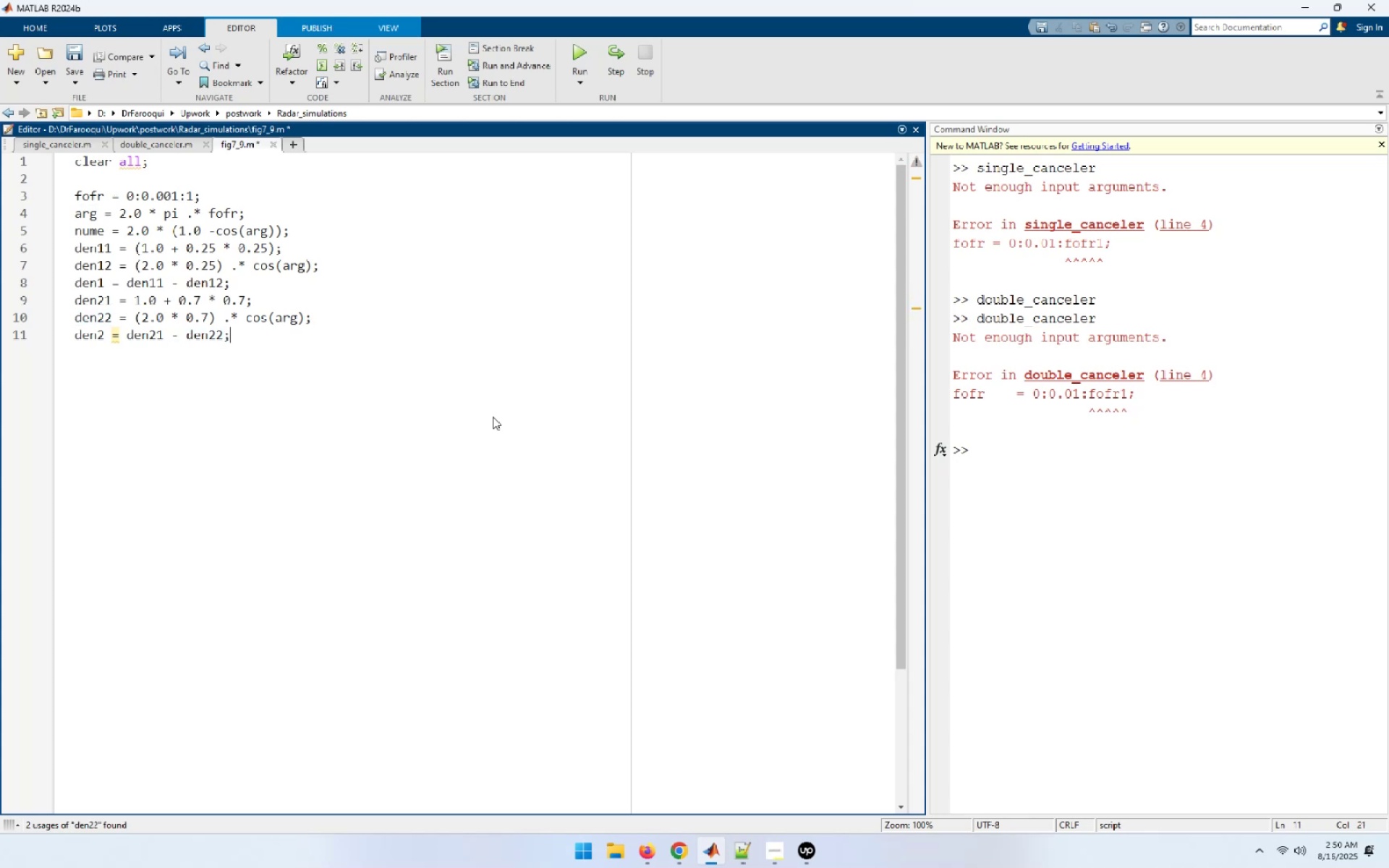 
key(Enter)
 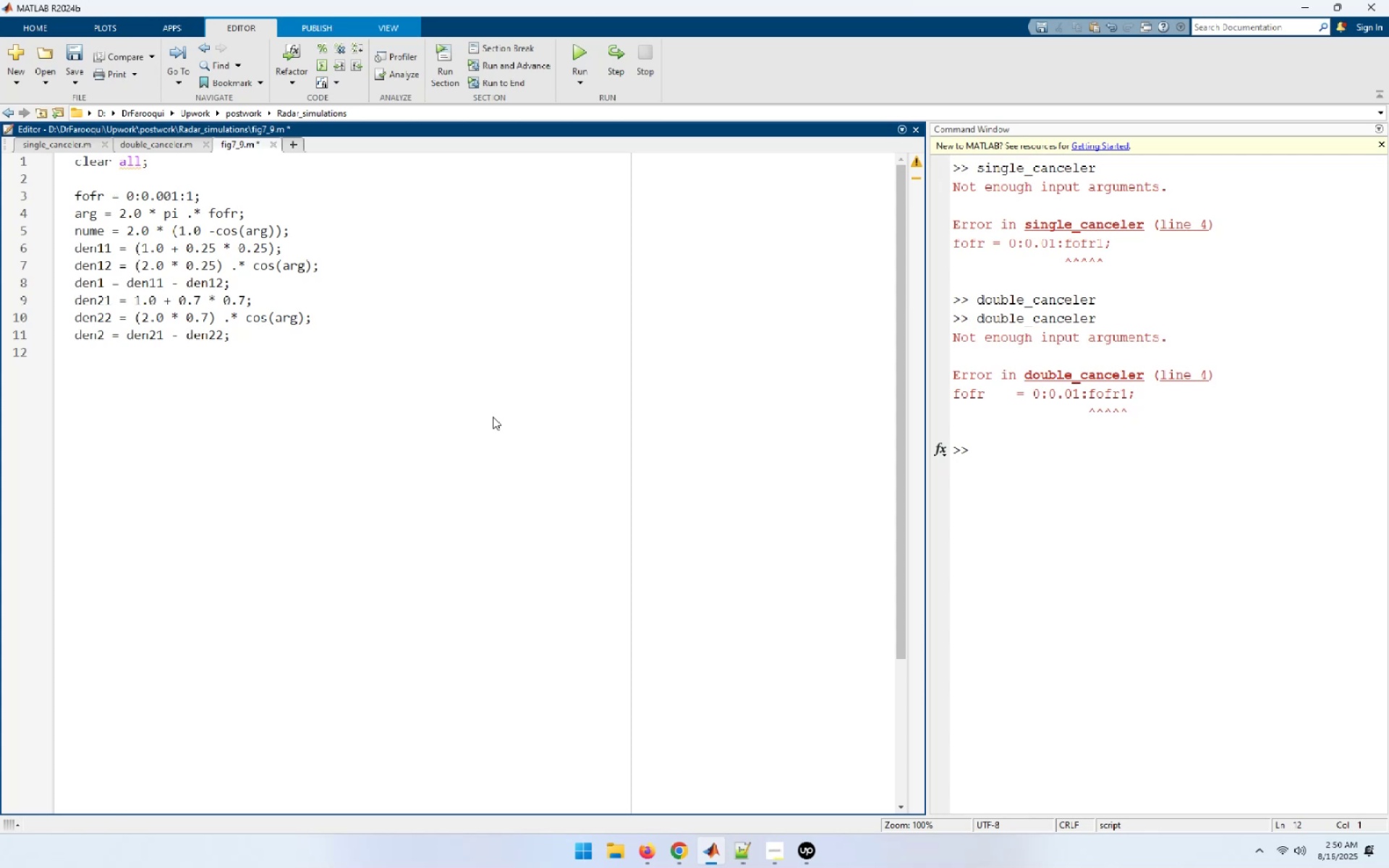 
type(den31 = (1.0 + 0.9 * 0.9);)
 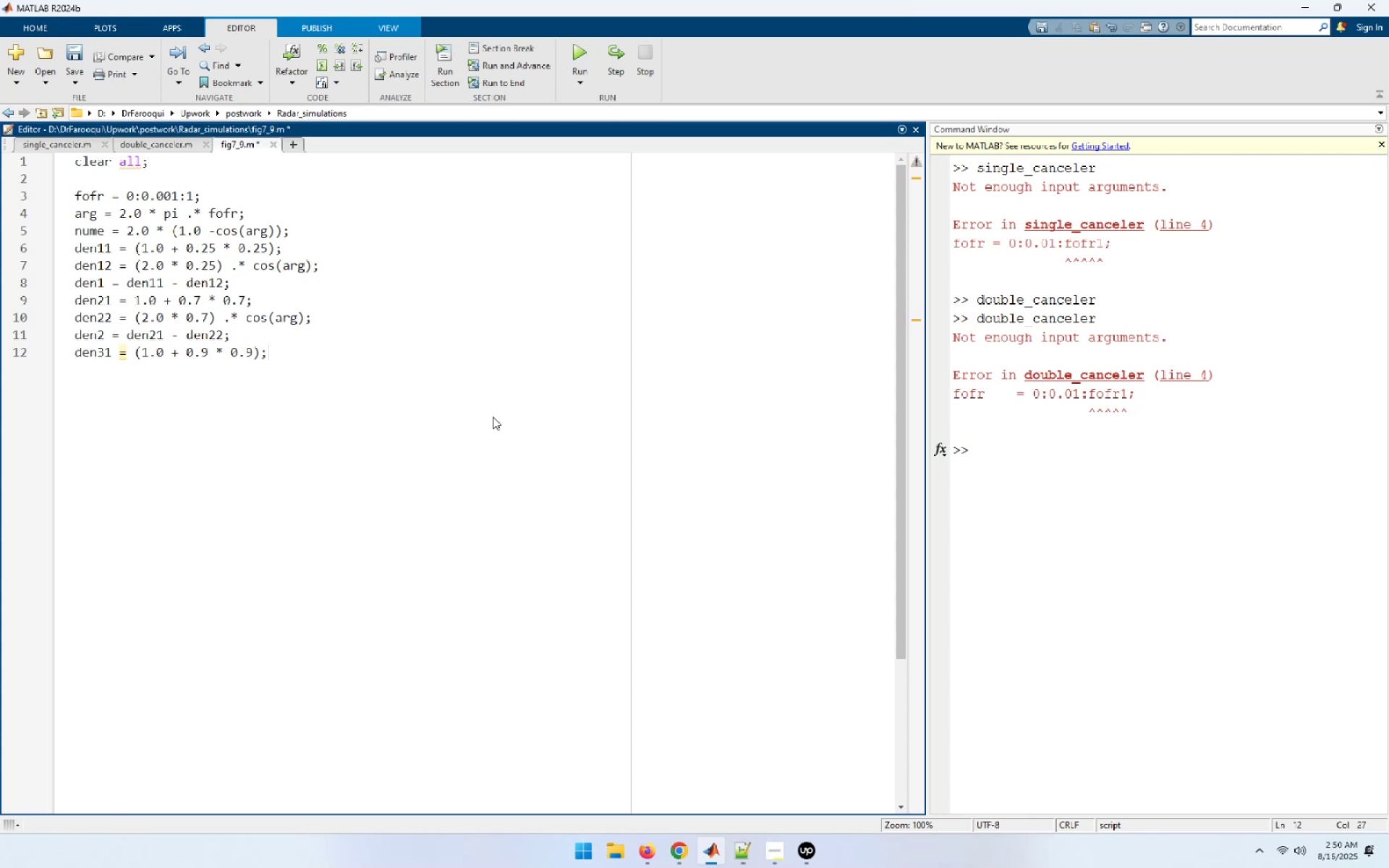 
key(Enter)
 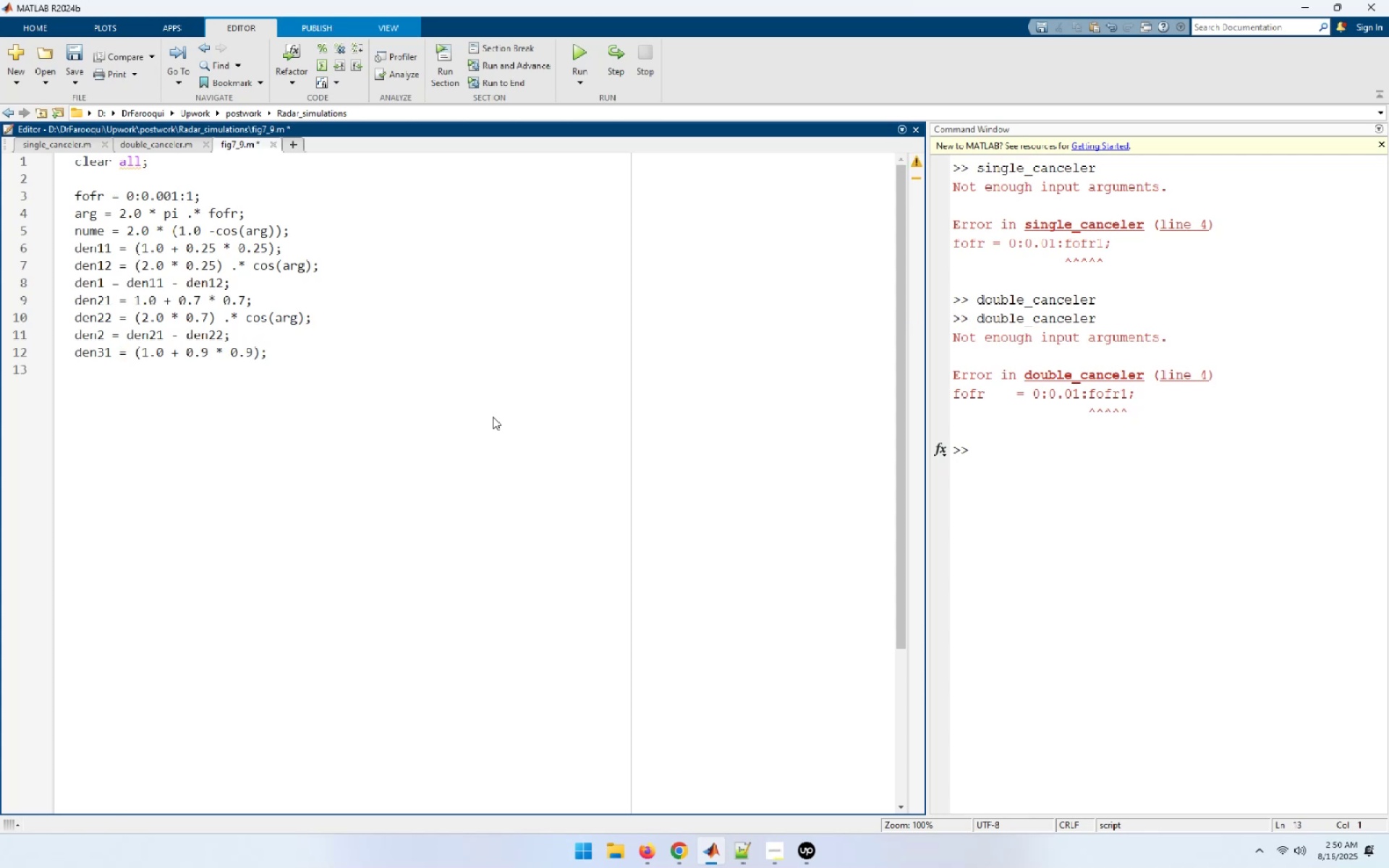 
type(den 32)
key(Backspace)
key(Backspace)
key(Backspace)
type(32 = ((2.0 * 0.9) .* cos(arg));)
 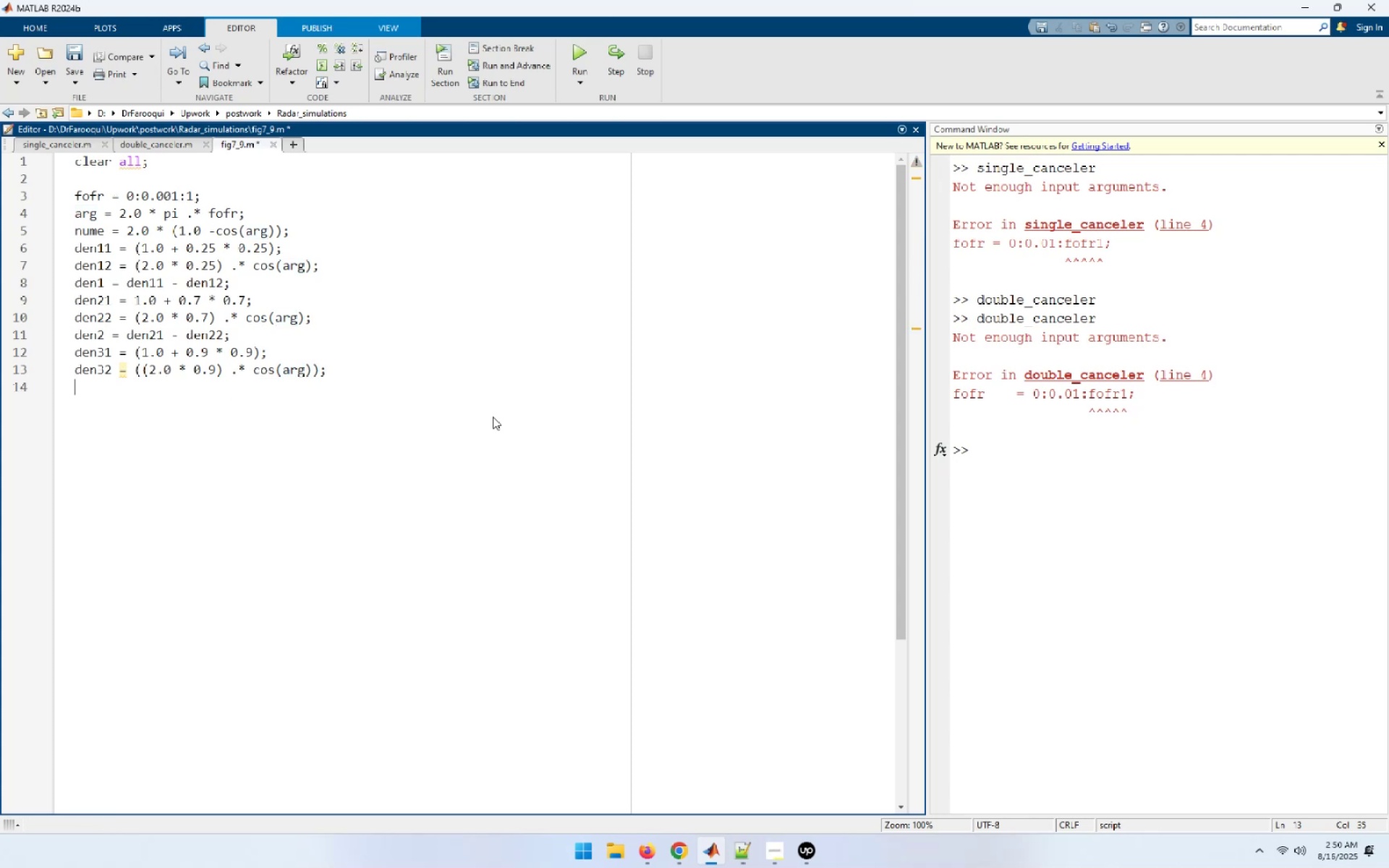 
 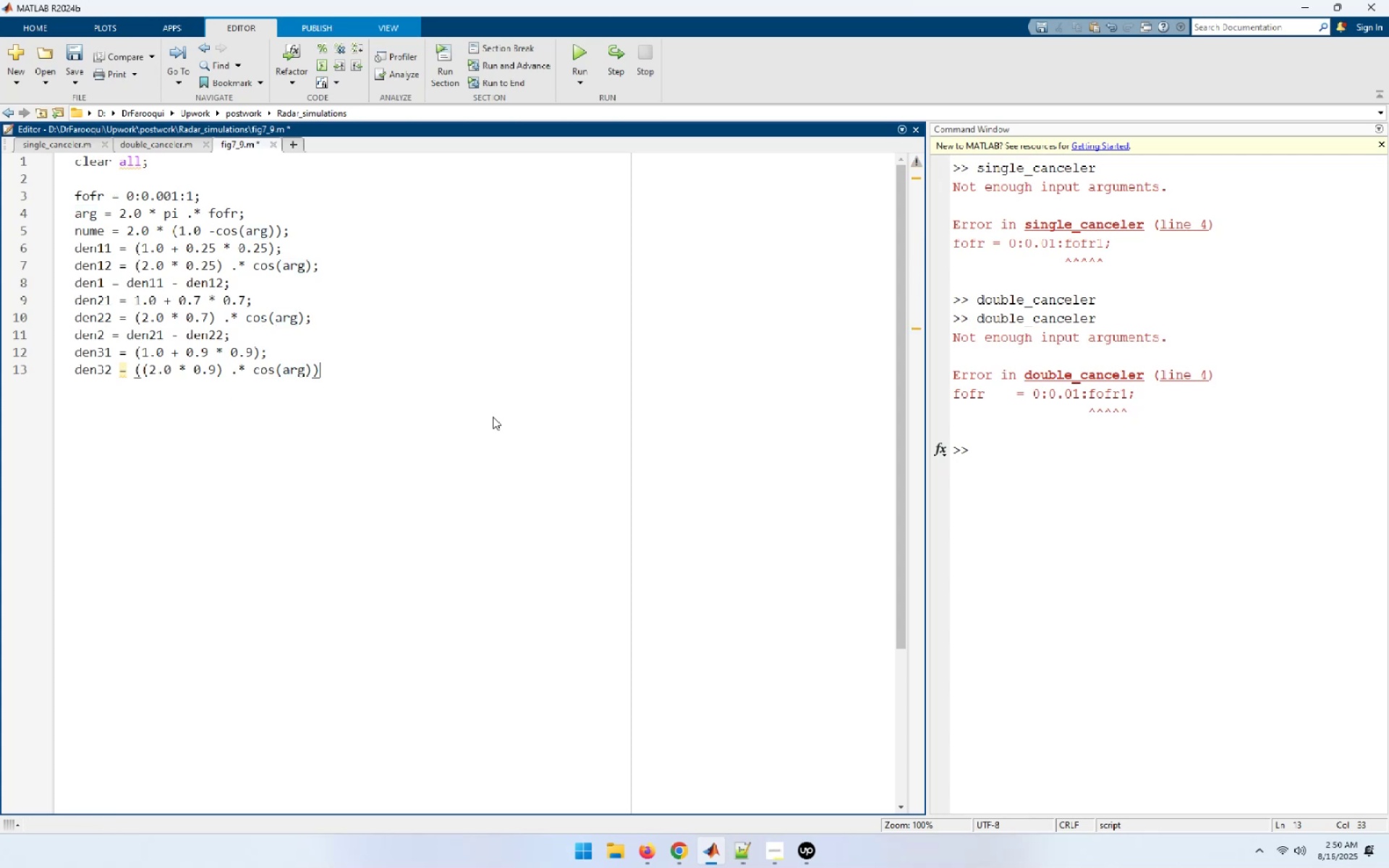 
key(Enter)
 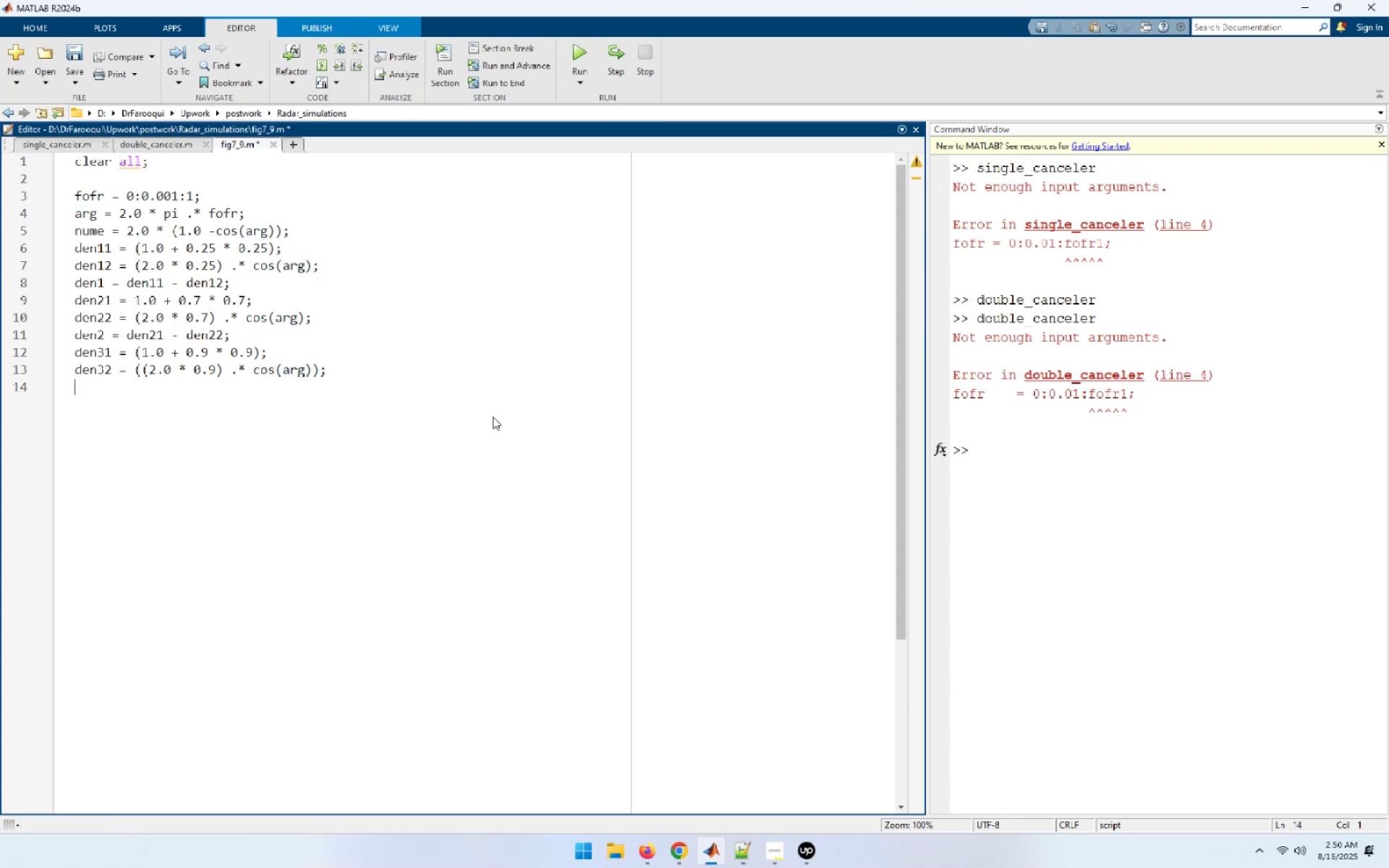 
type(den3 = den31-)
key(Backspace)
type( - den 32;)
 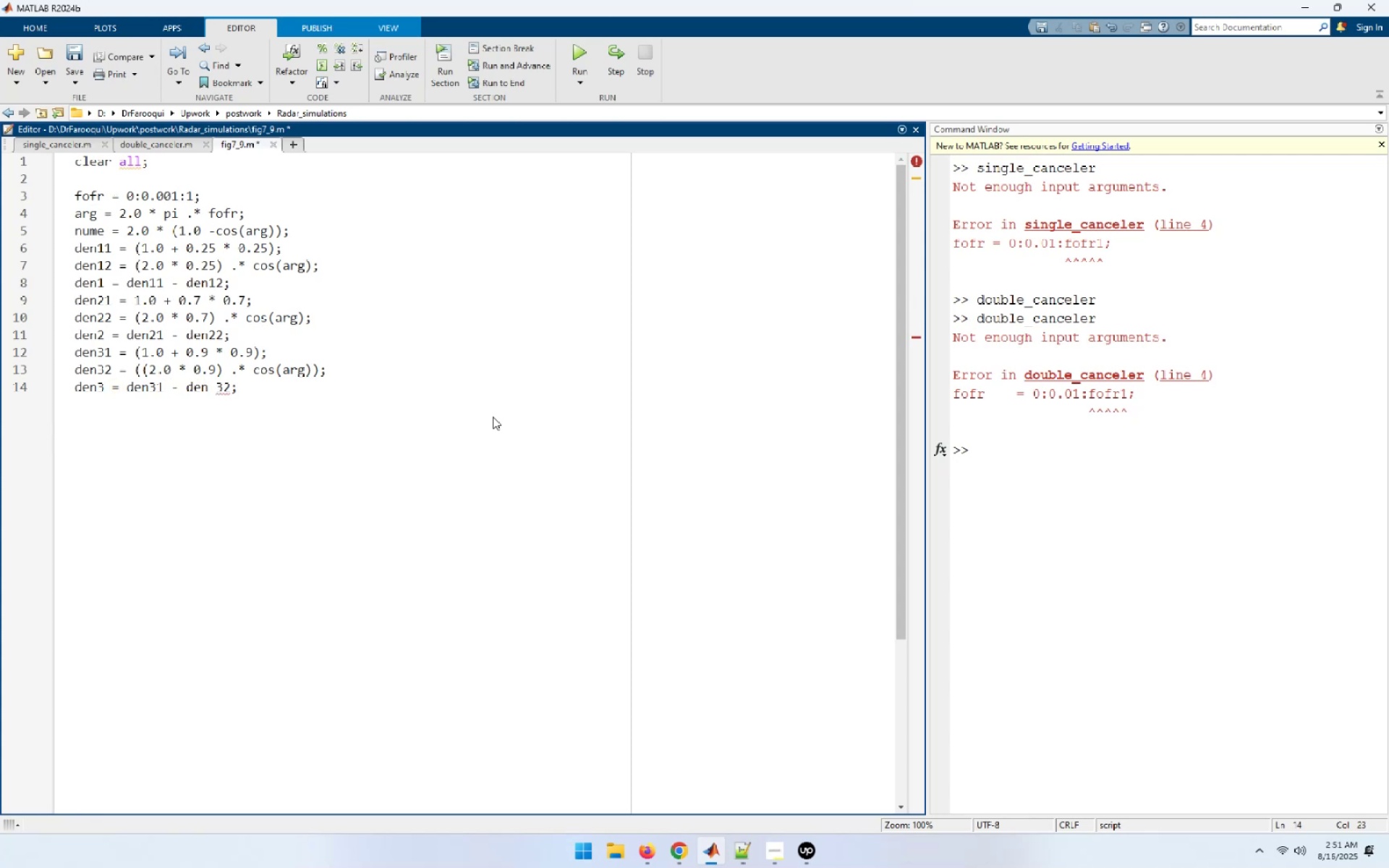 
key(Enter)
 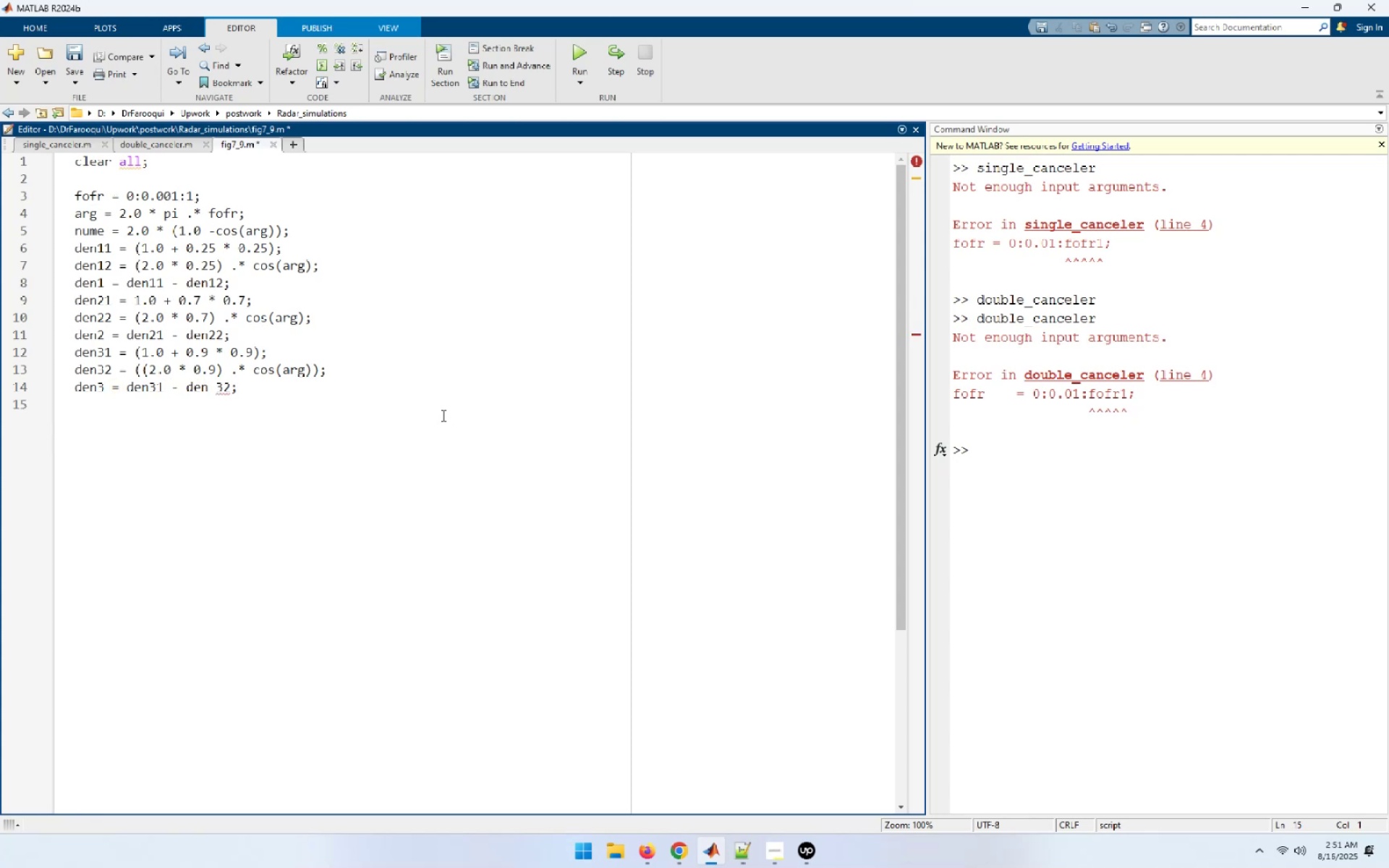 
scroll: coordinate [302, 421], scroll_direction: up, amount: 3.0
 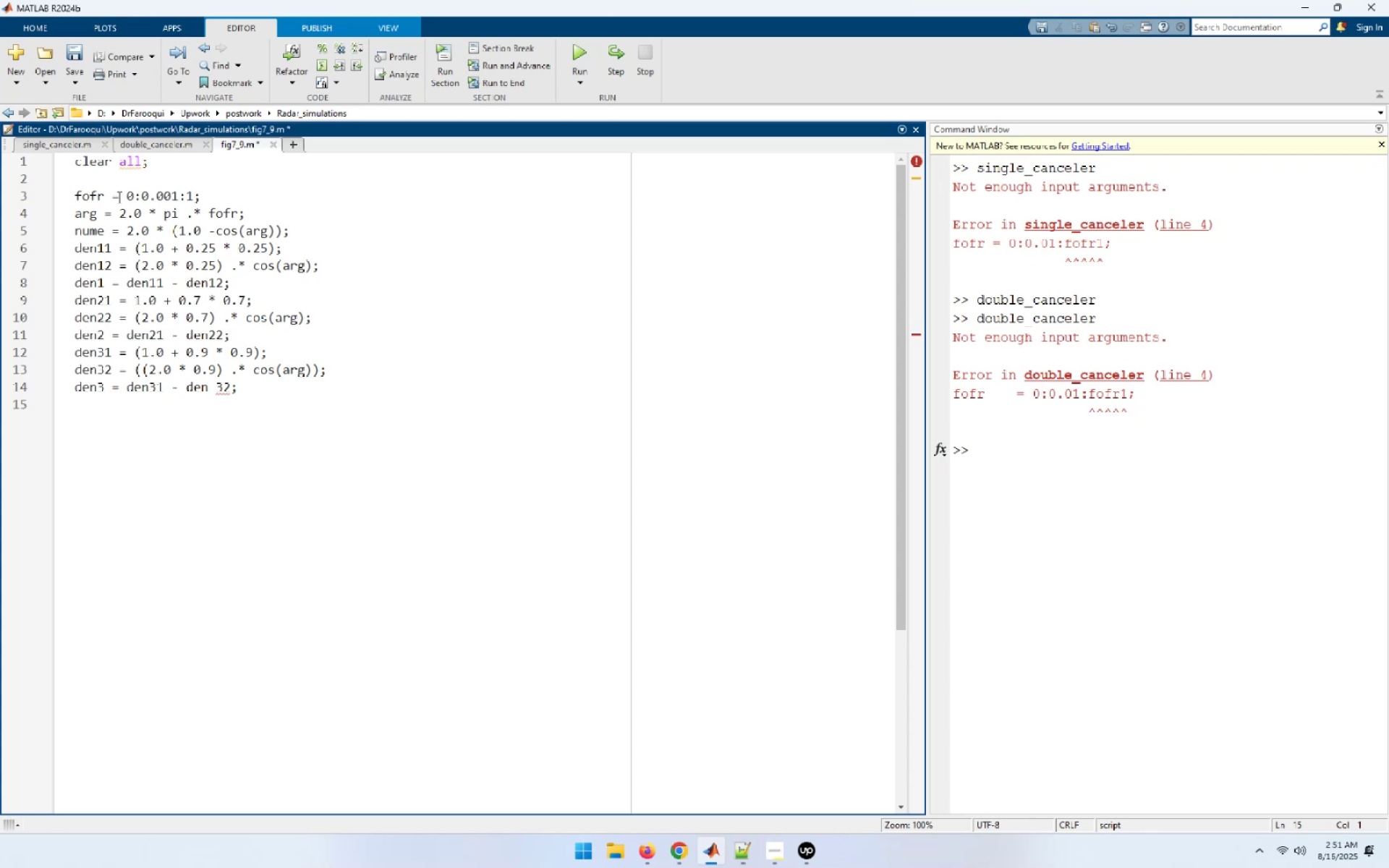 
left_click([111, 192])
 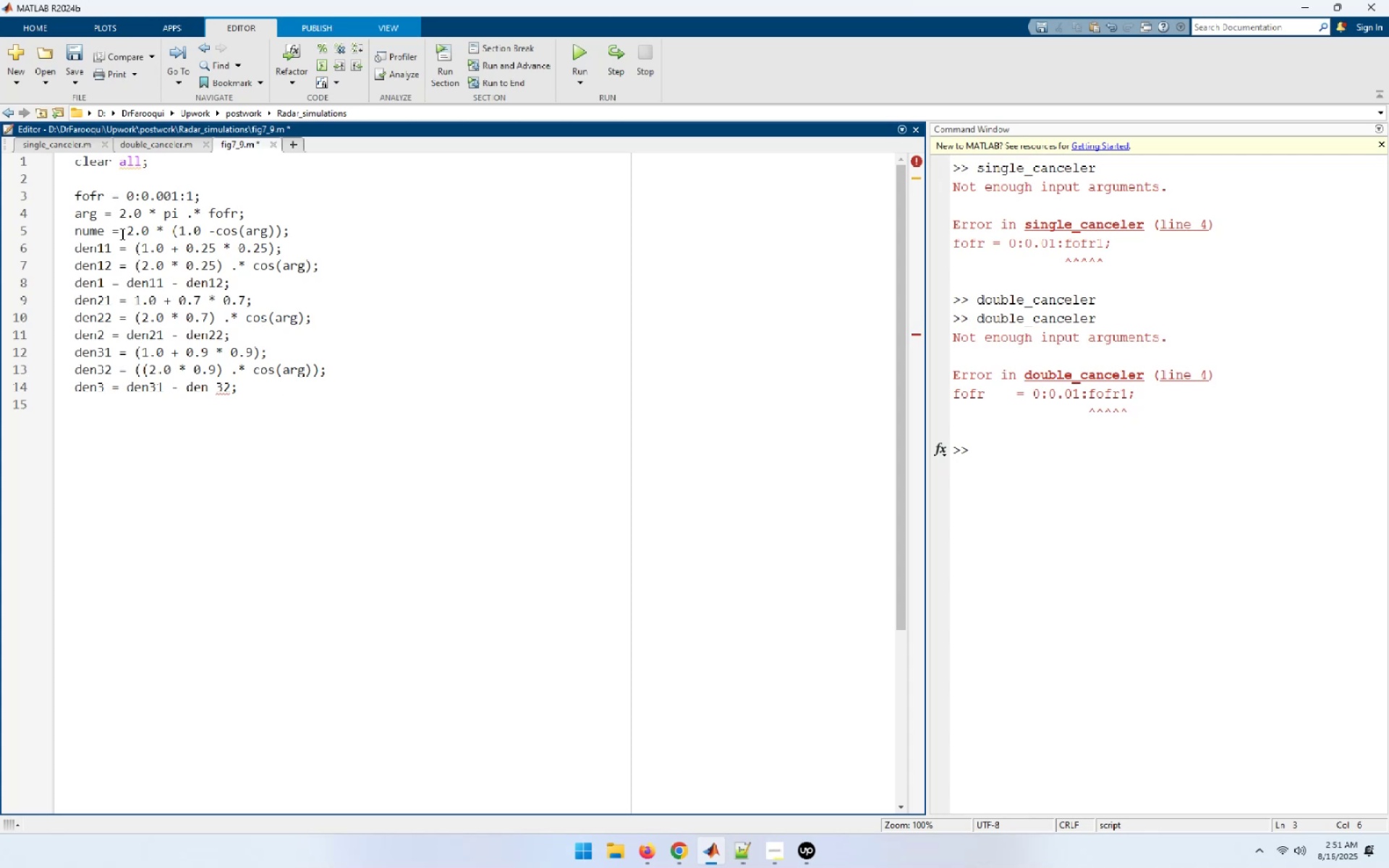 
wait(10.58)
 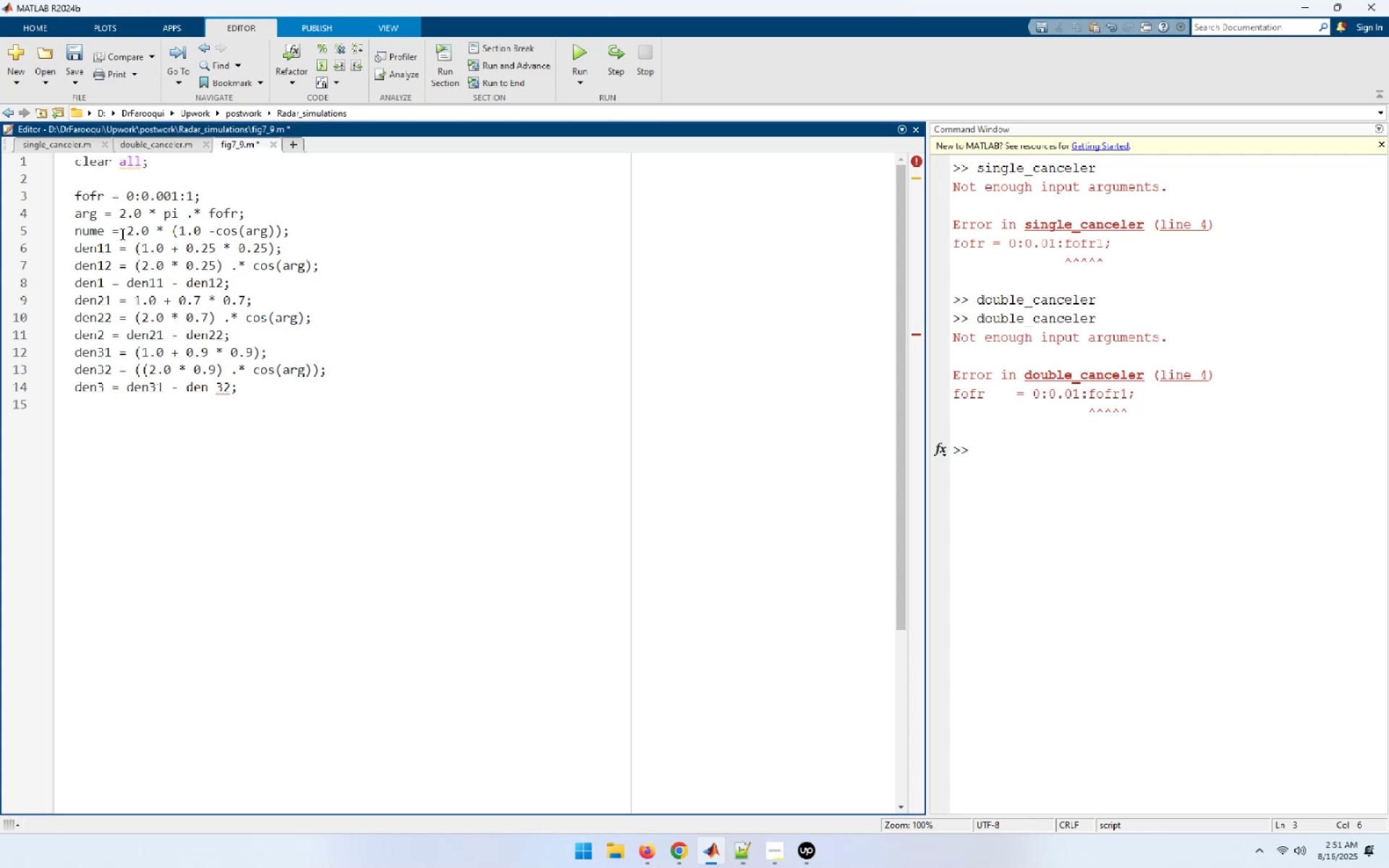 
key(Tab)
 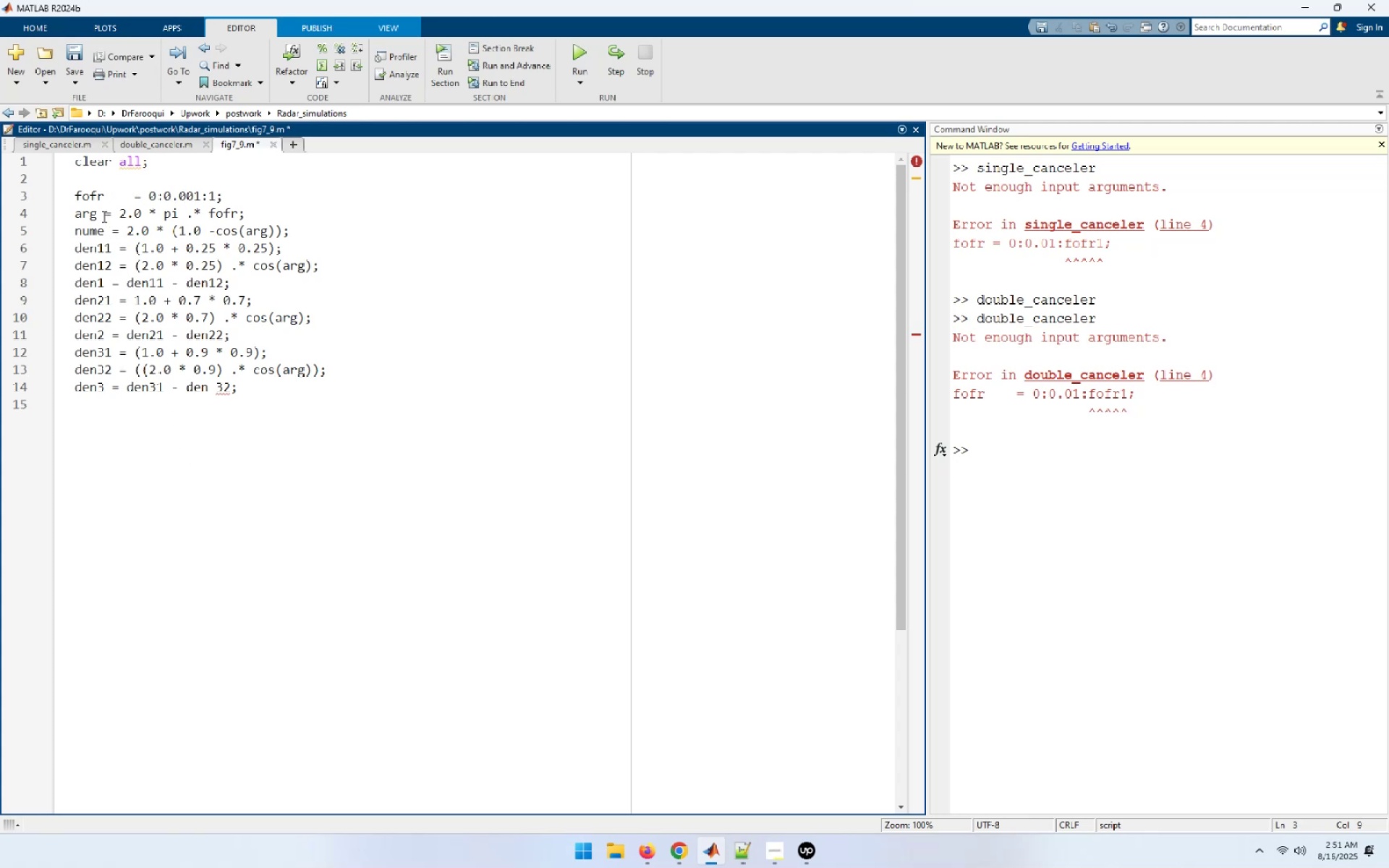 
left_click([103, 216])
 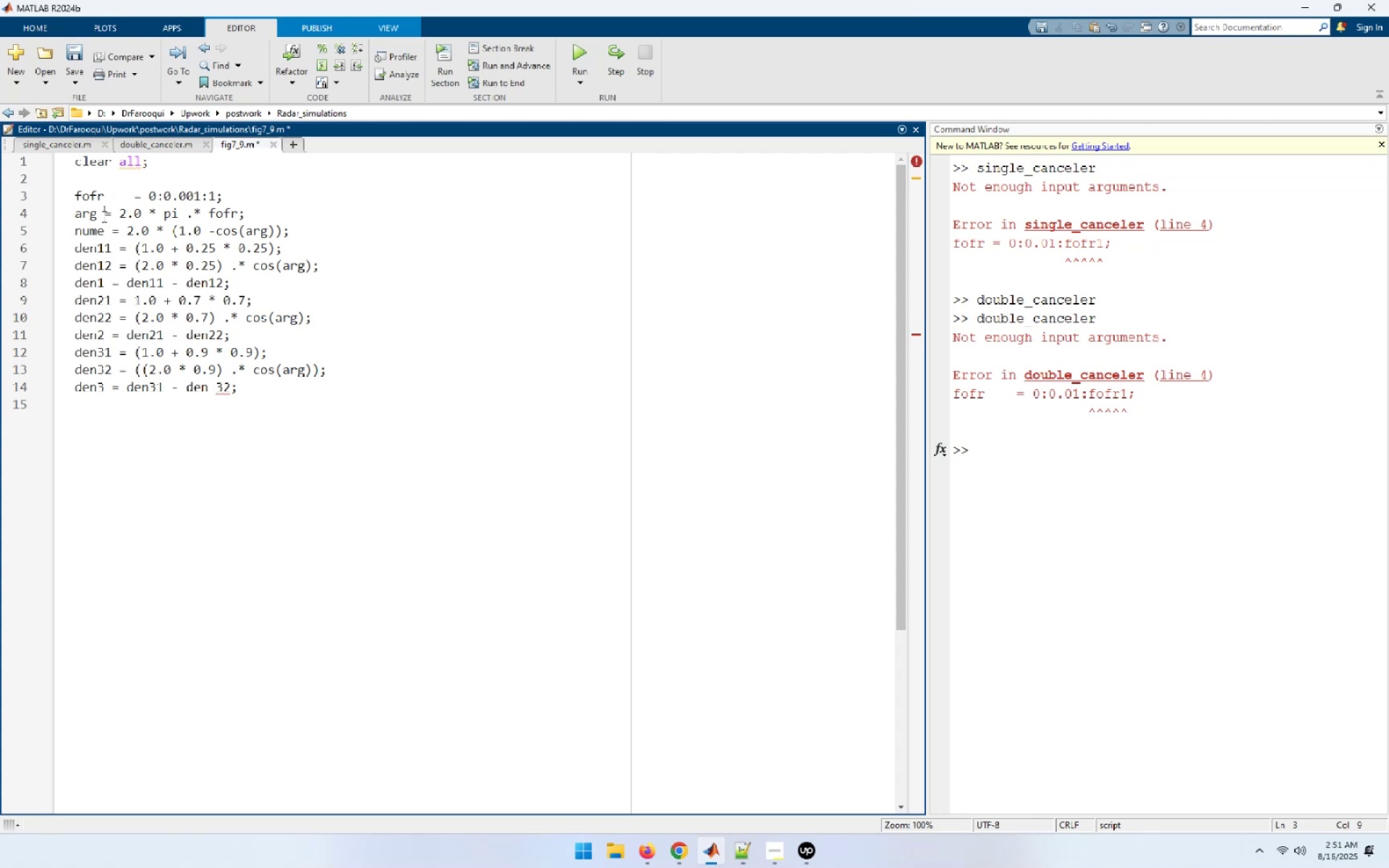 
key(Tab)
 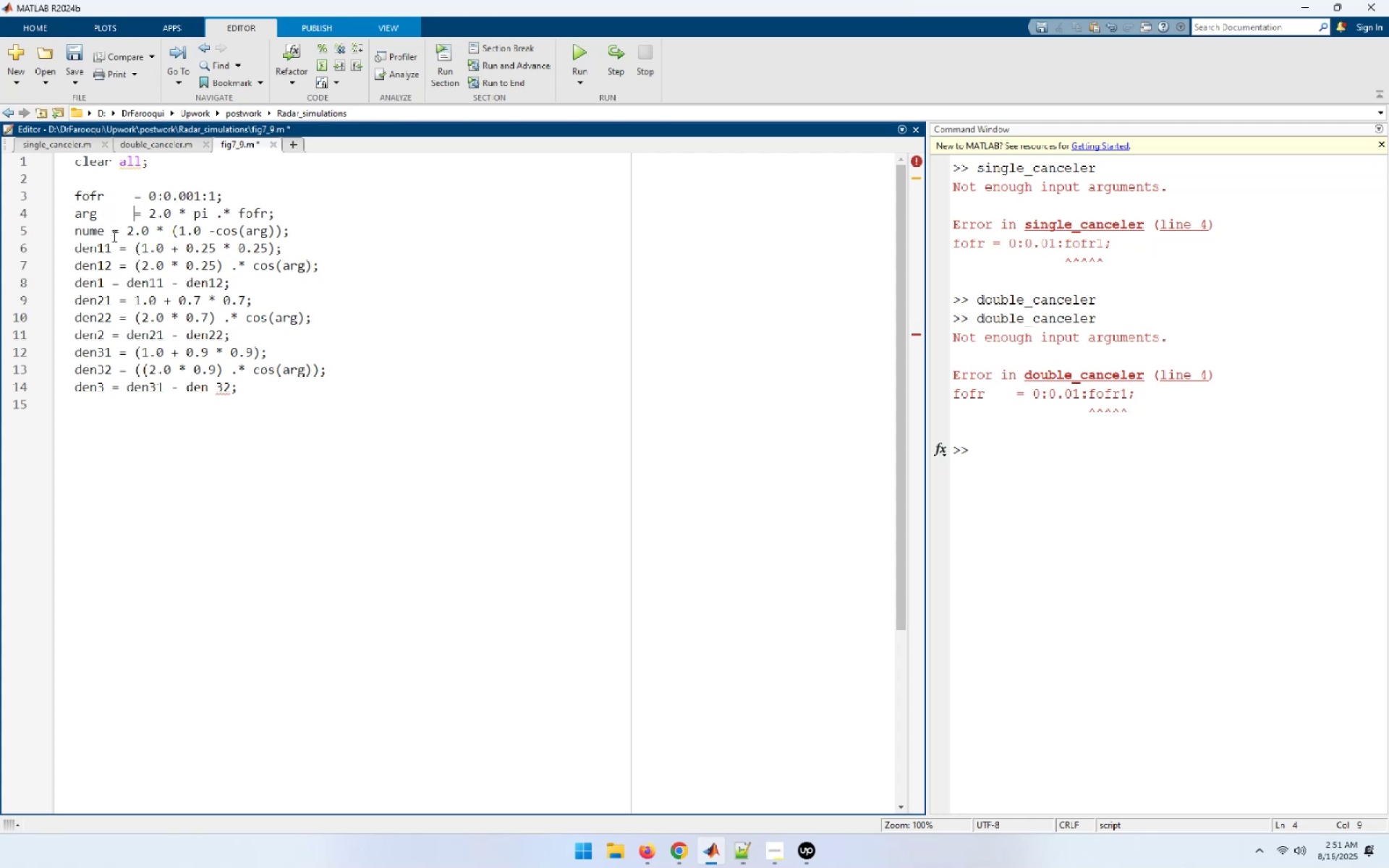 
left_click([113, 236])
 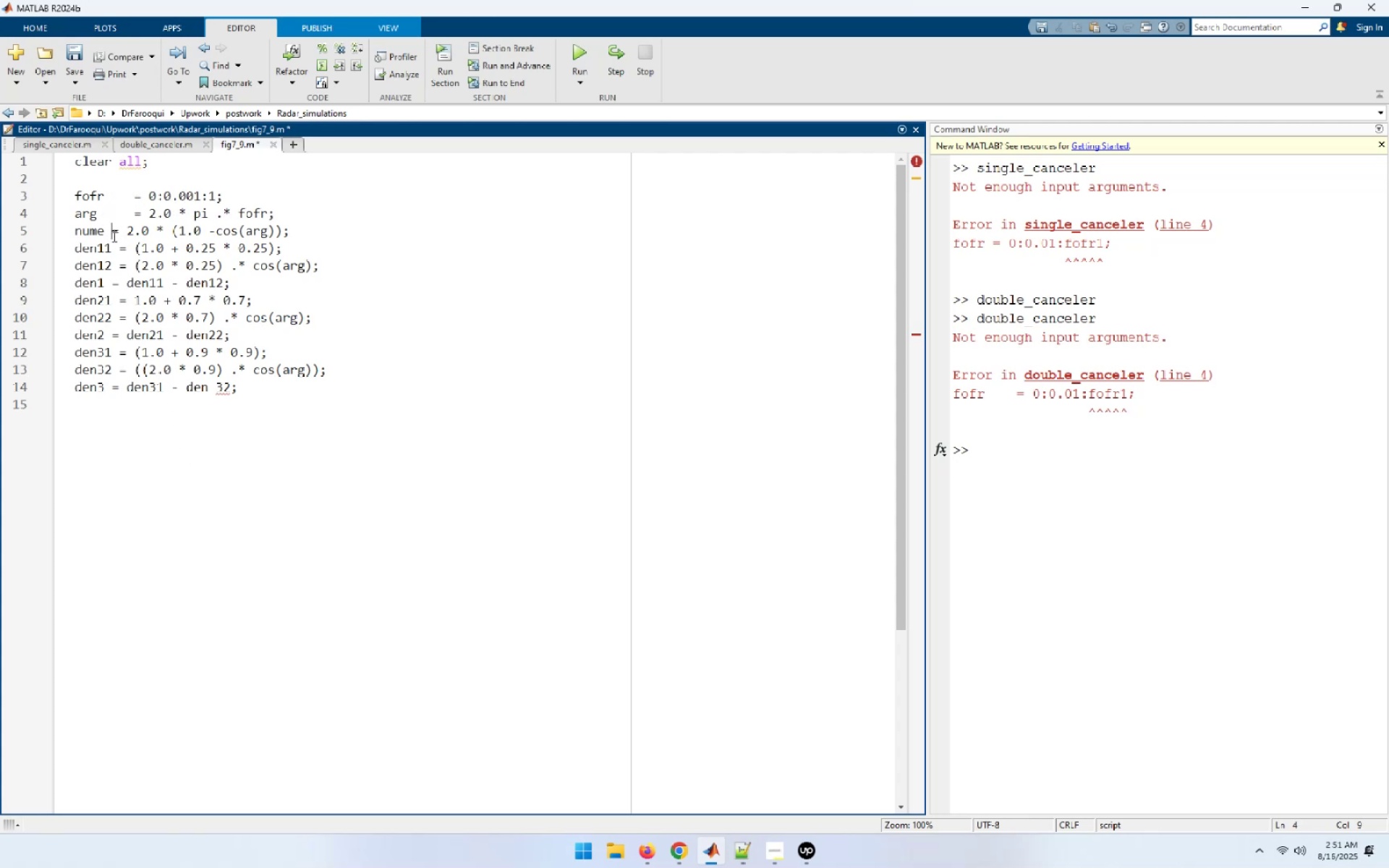 
key(Tab)
 